 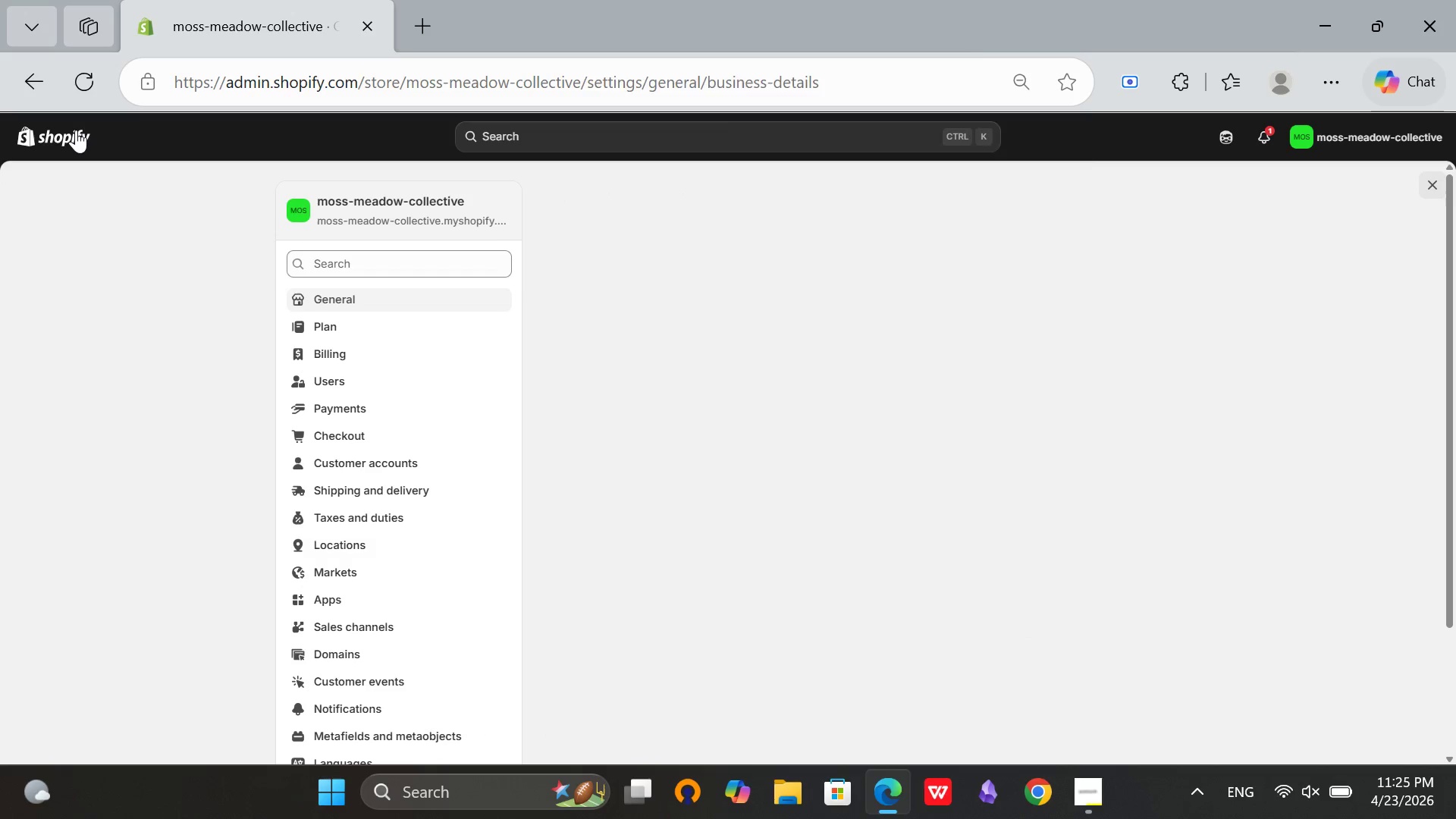 
left_click([1053, 147])
 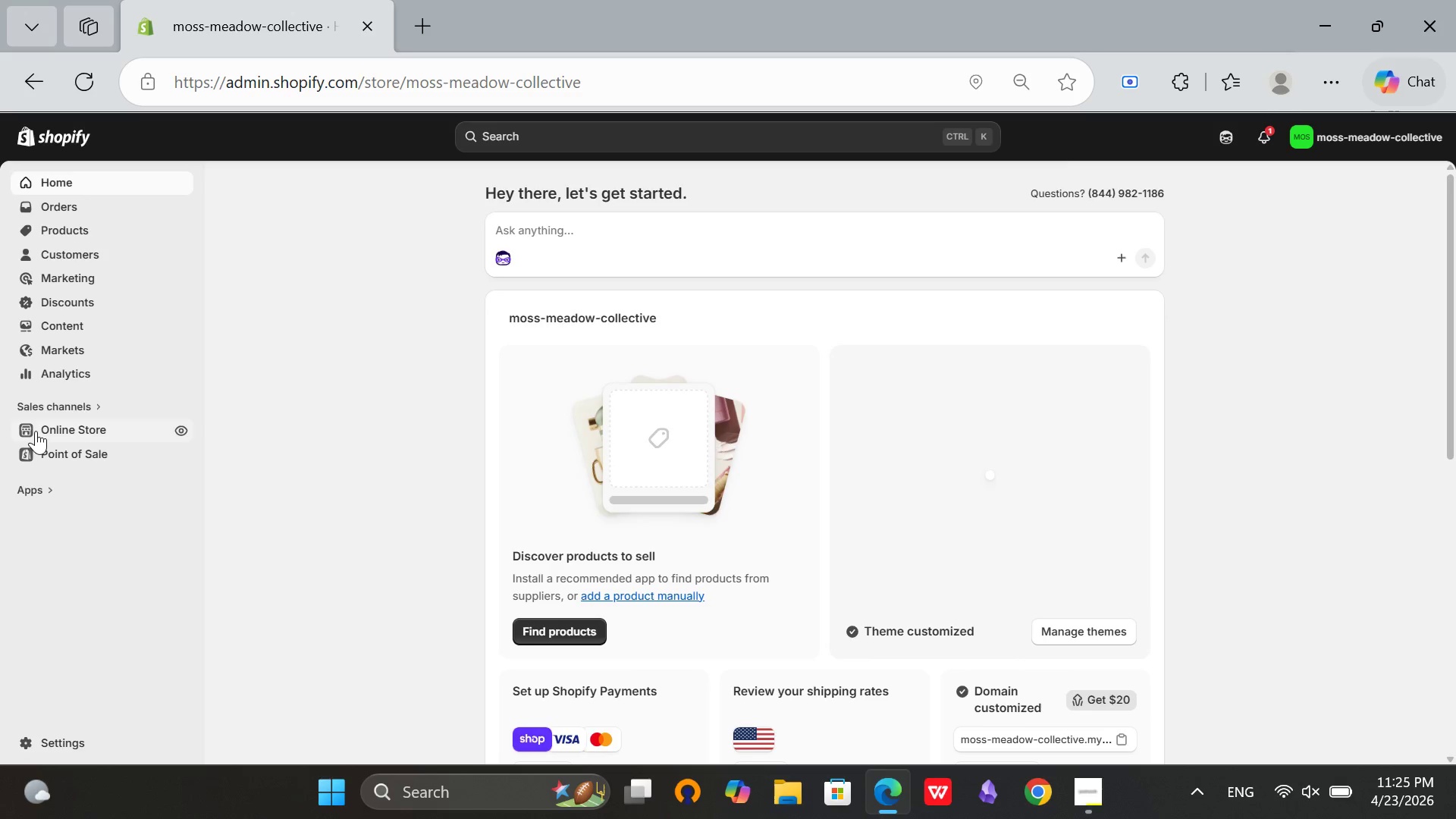 
left_click([36, 431])
 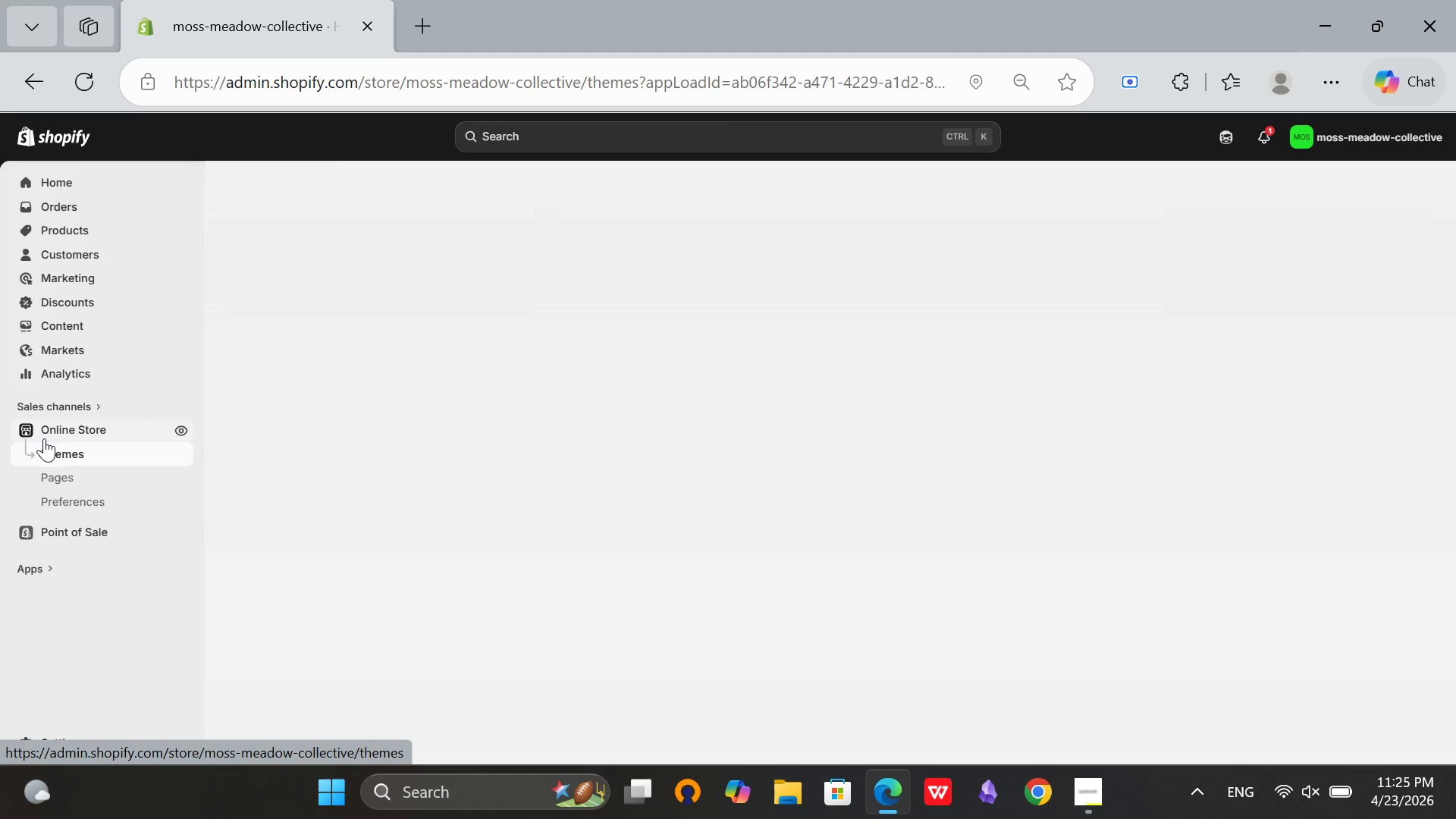 
left_click([49, 478])
 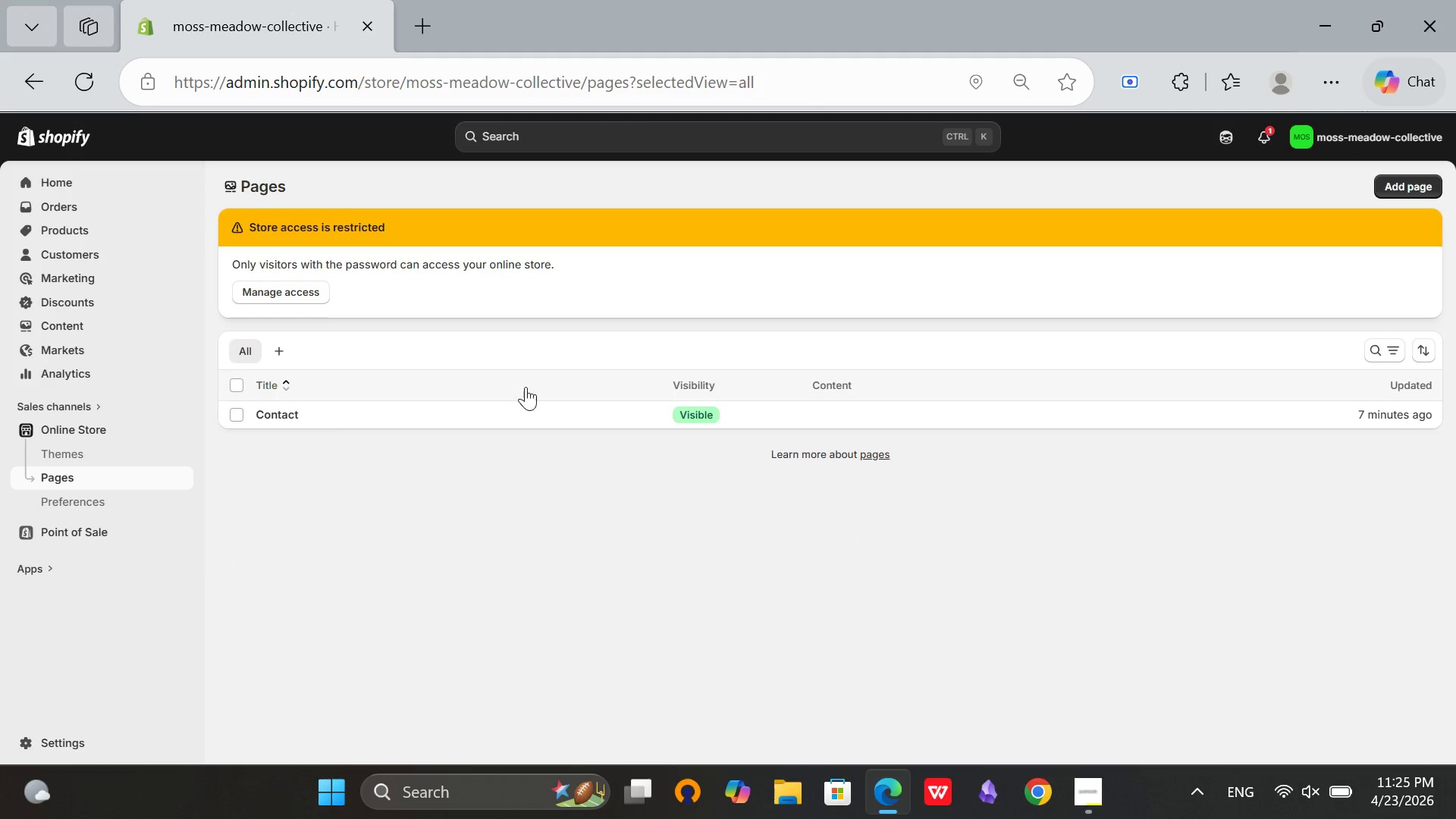 
wait(7.08)
 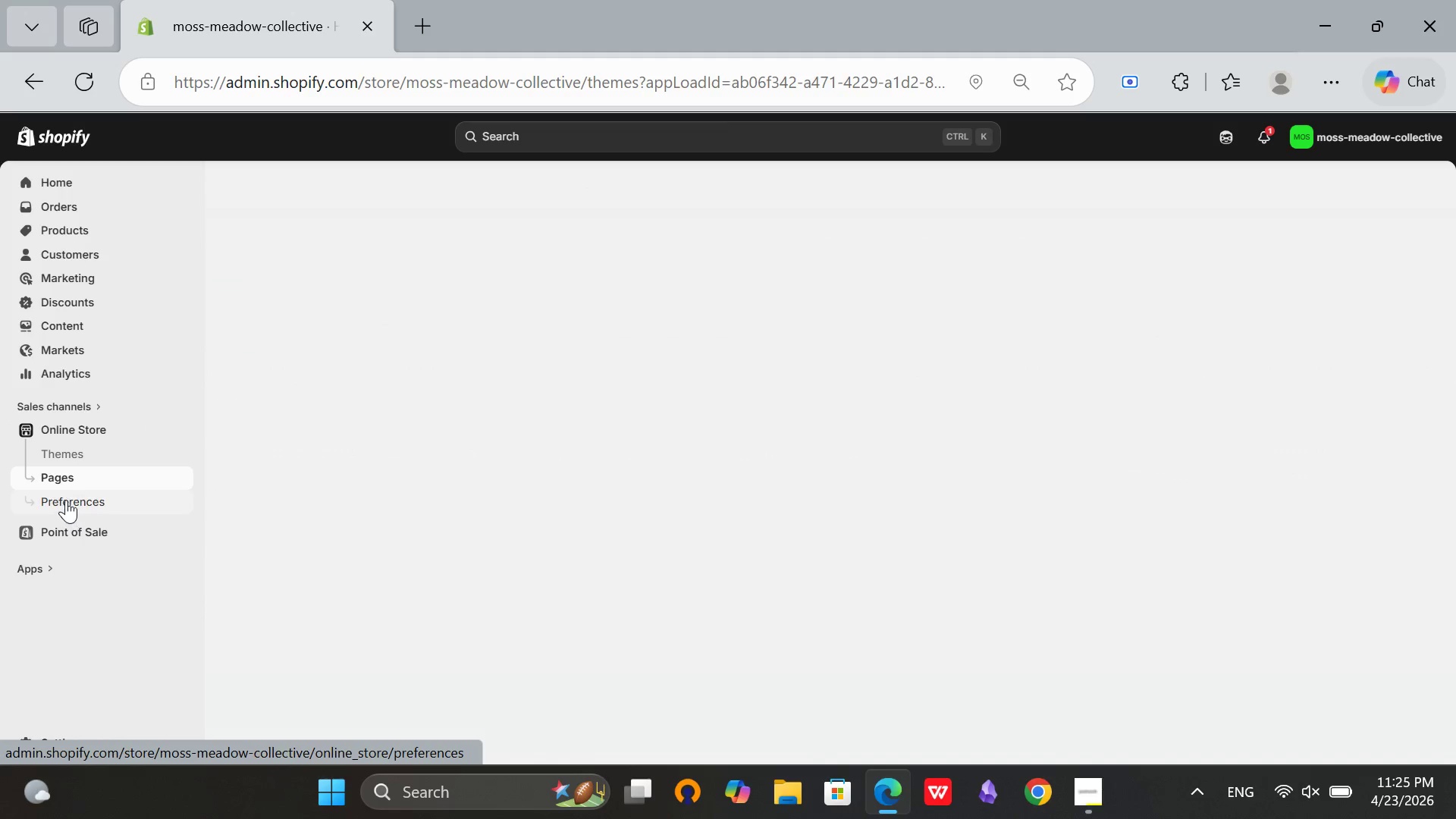 
left_click([1414, 189])
 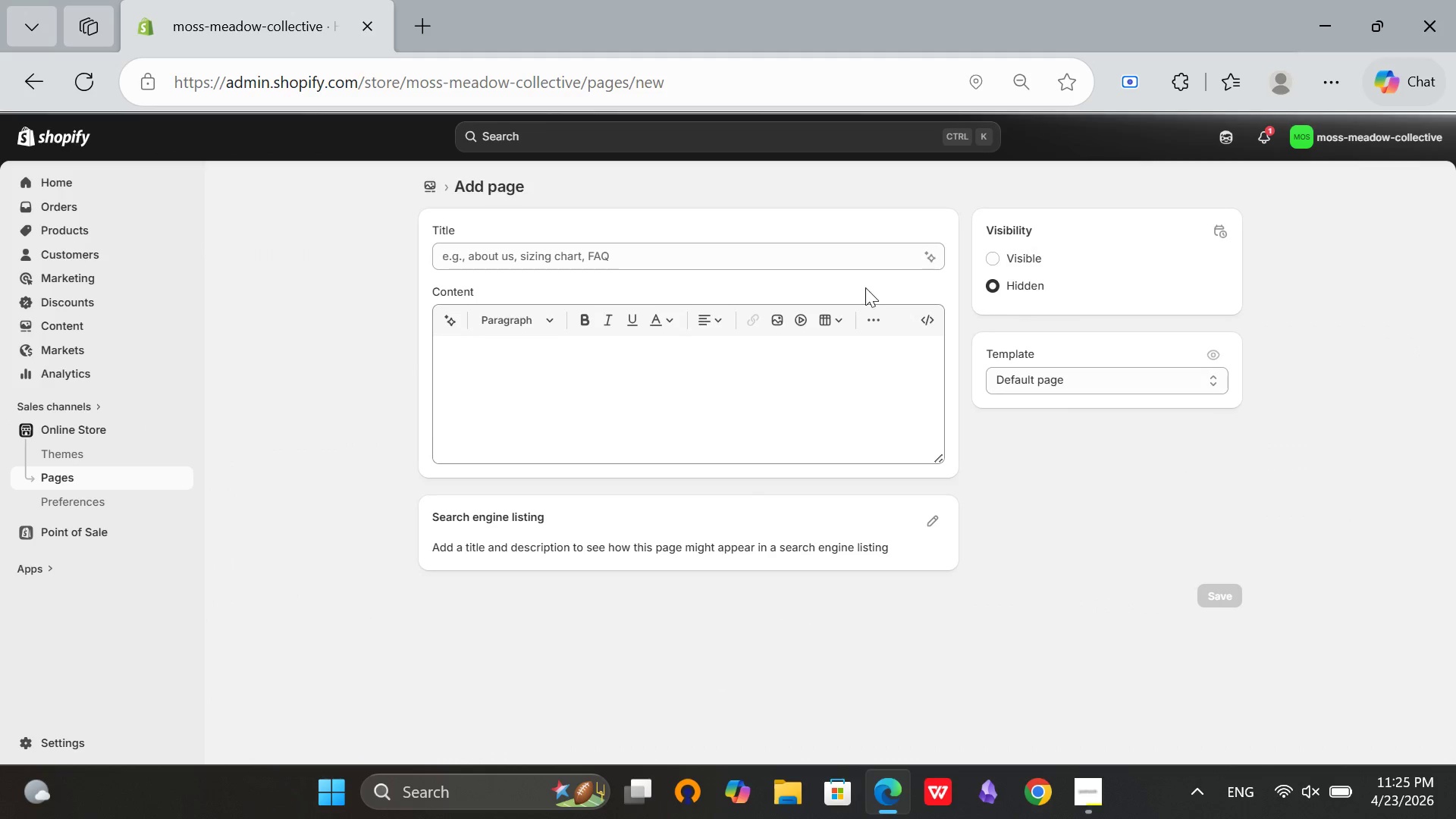 
left_click([592, 251])
 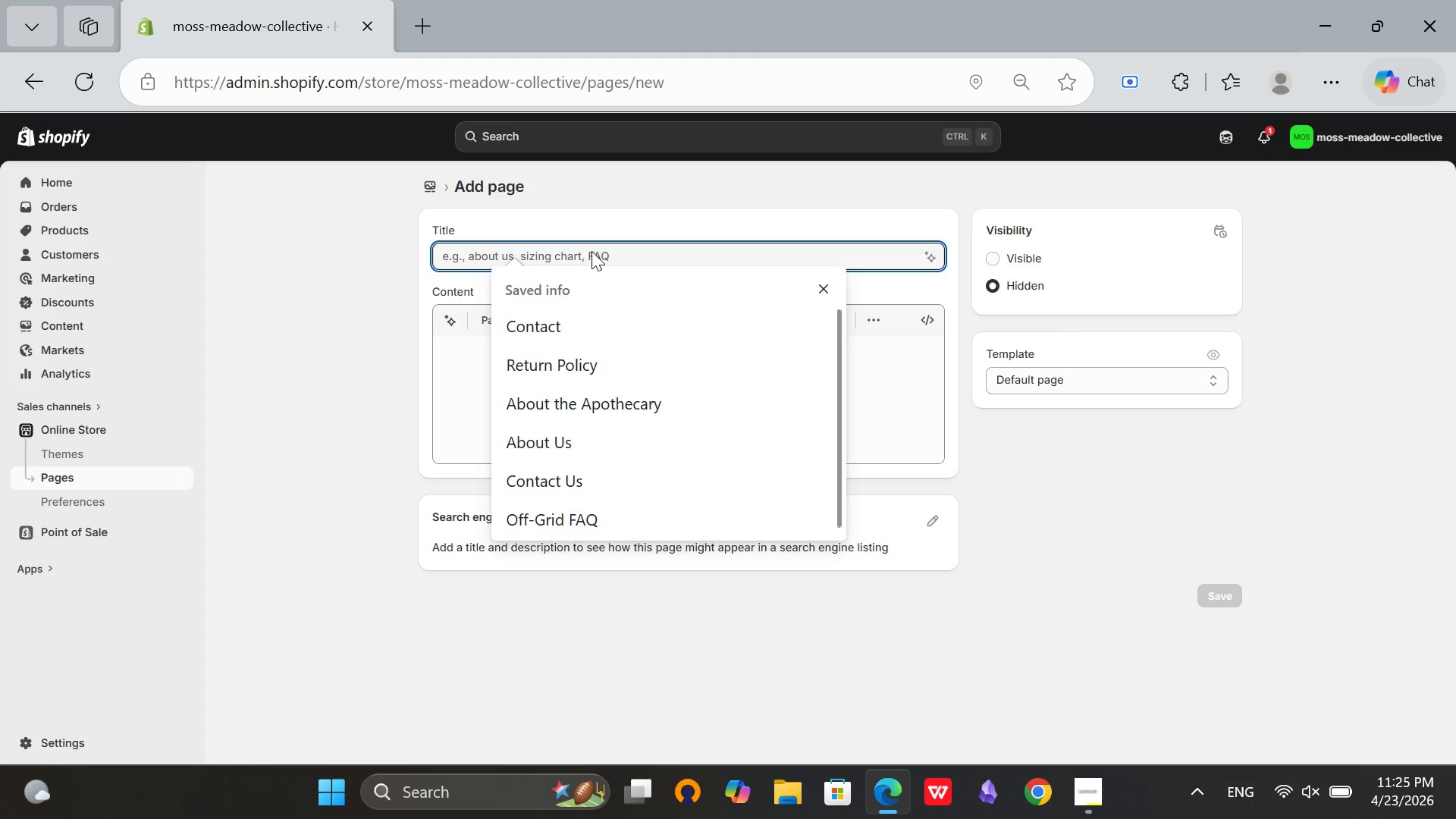 
type(MO)
key(Backspace)
type(oss Care FAQ)
 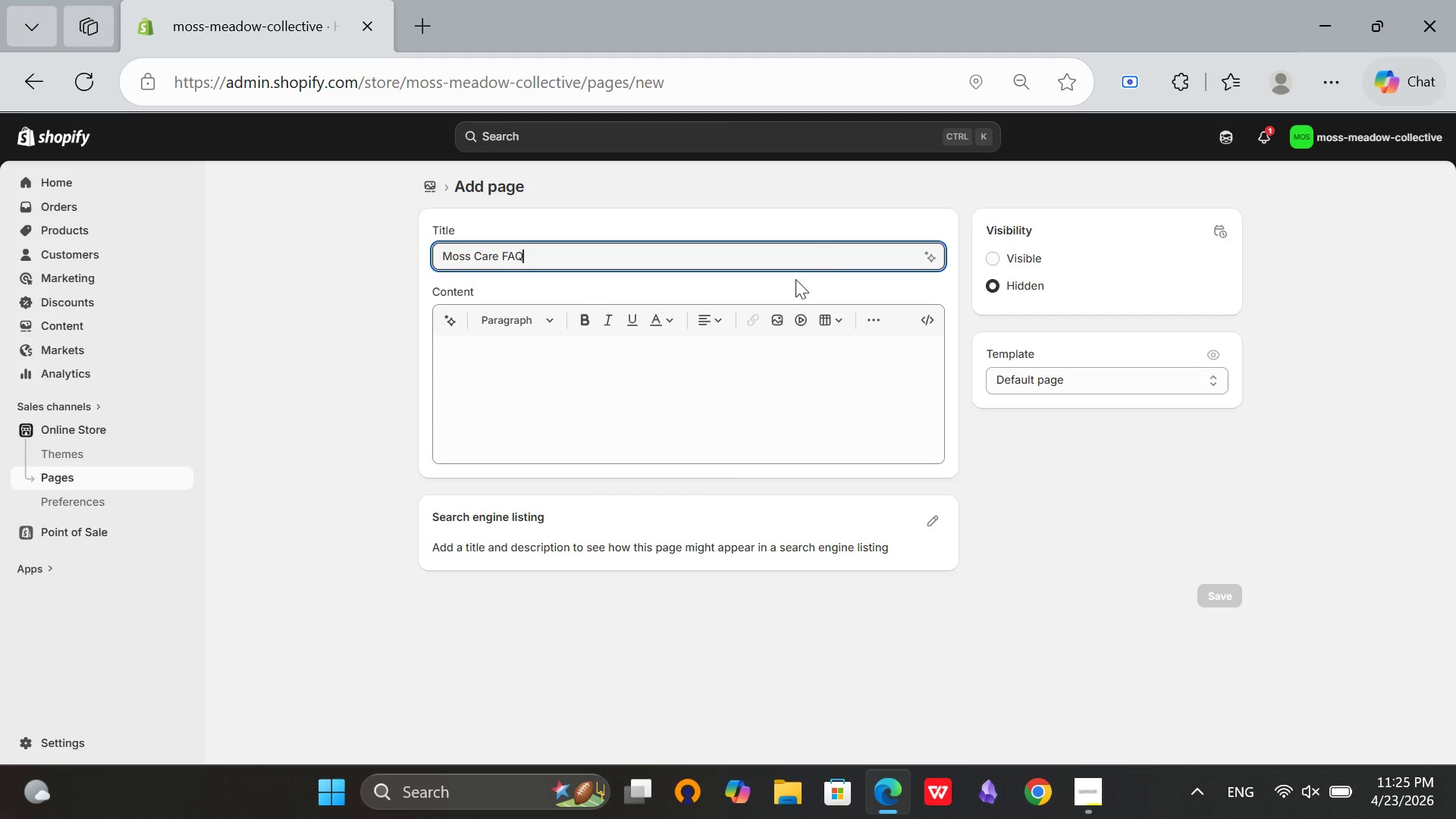 
left_click([931, 313])
 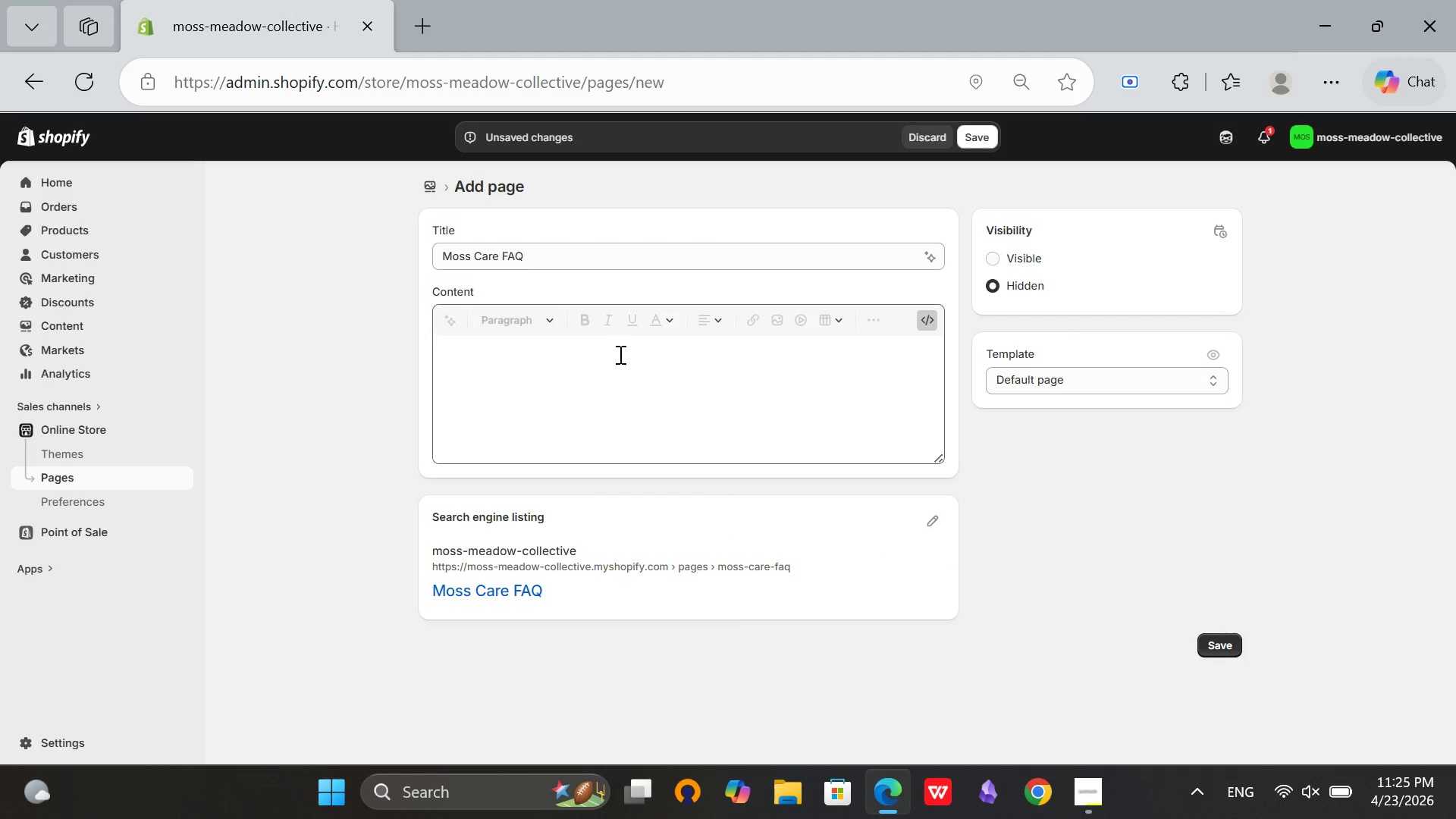 
left_click([606, 363])
 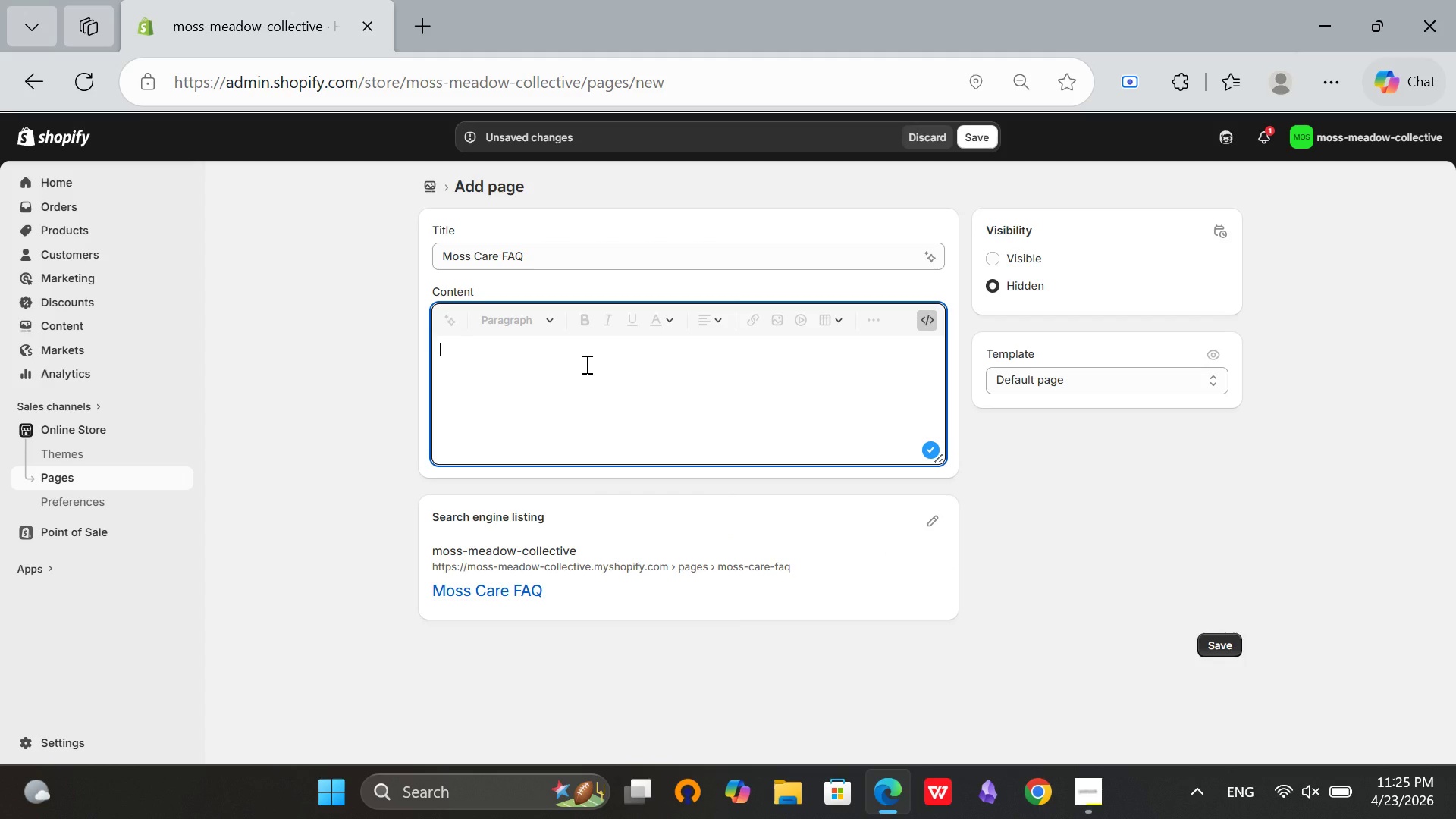 
type(<H2)
key(Backspace)
key(Backspace)
type(h2>oss Care Frequently )
key(Backspace)
key(Backspace)
 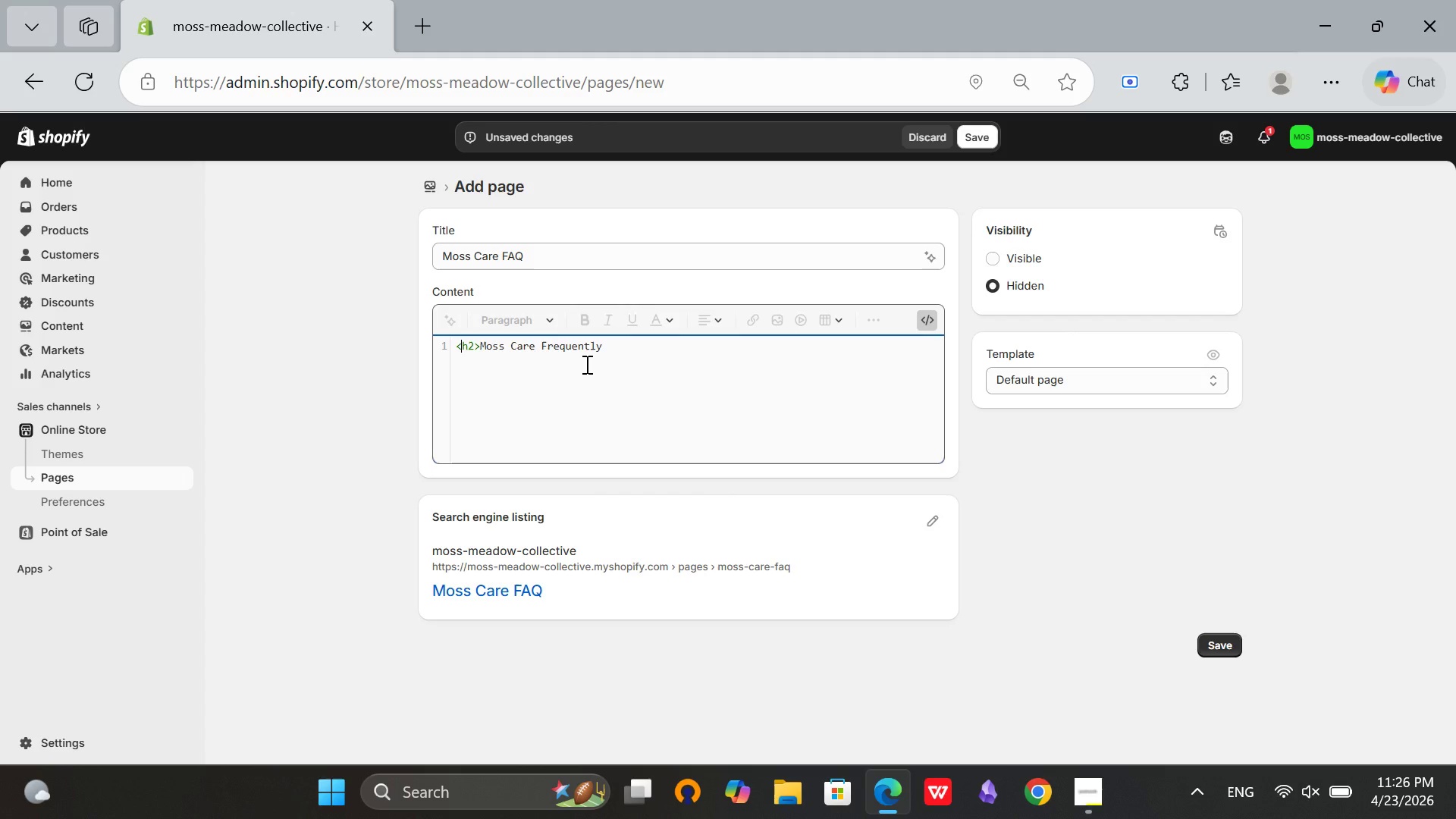 
 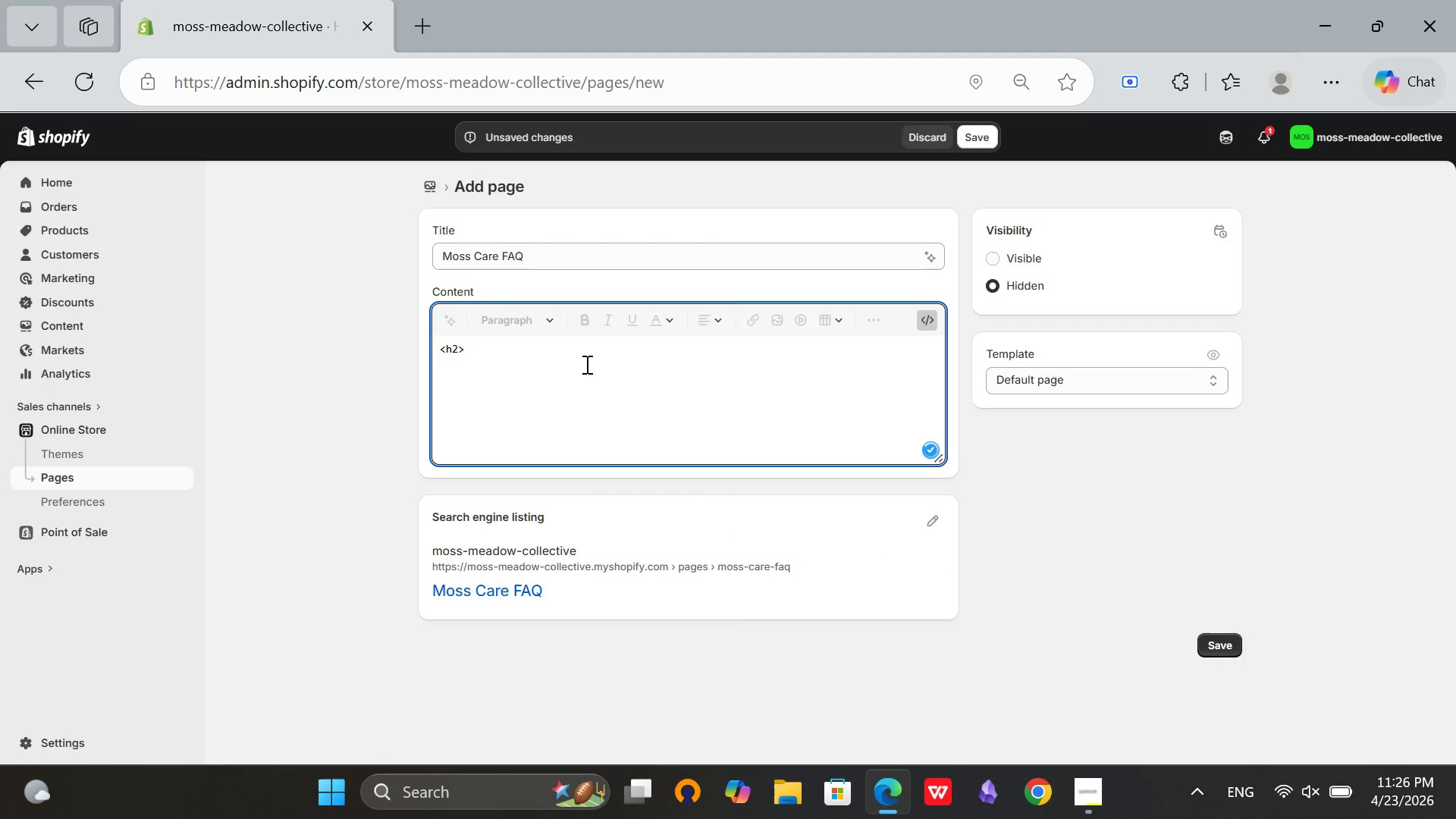 
hold_key(key=M, duration=0.39)
 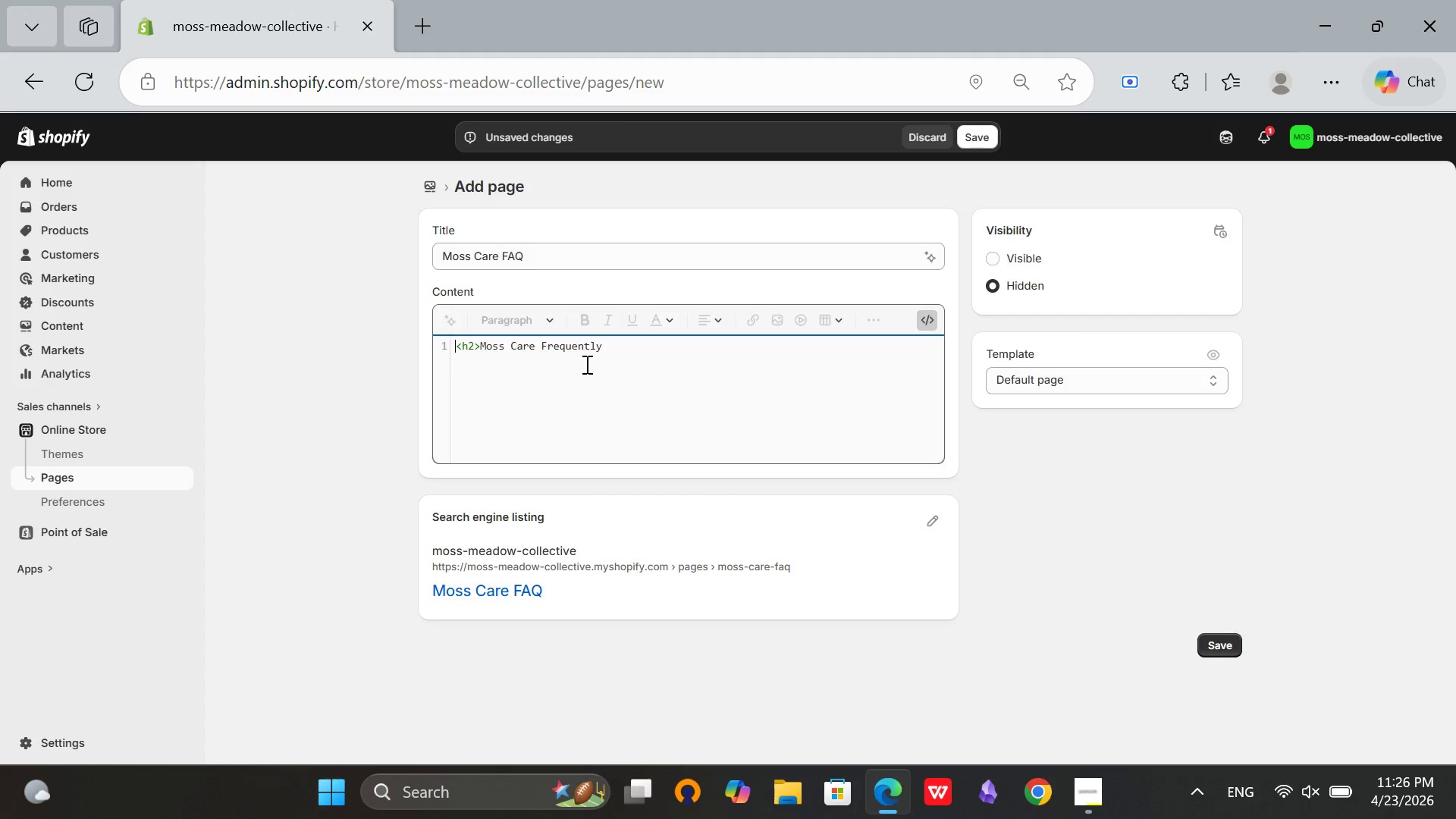 
hold_key(key=ArrowRight, duration=1.34)
 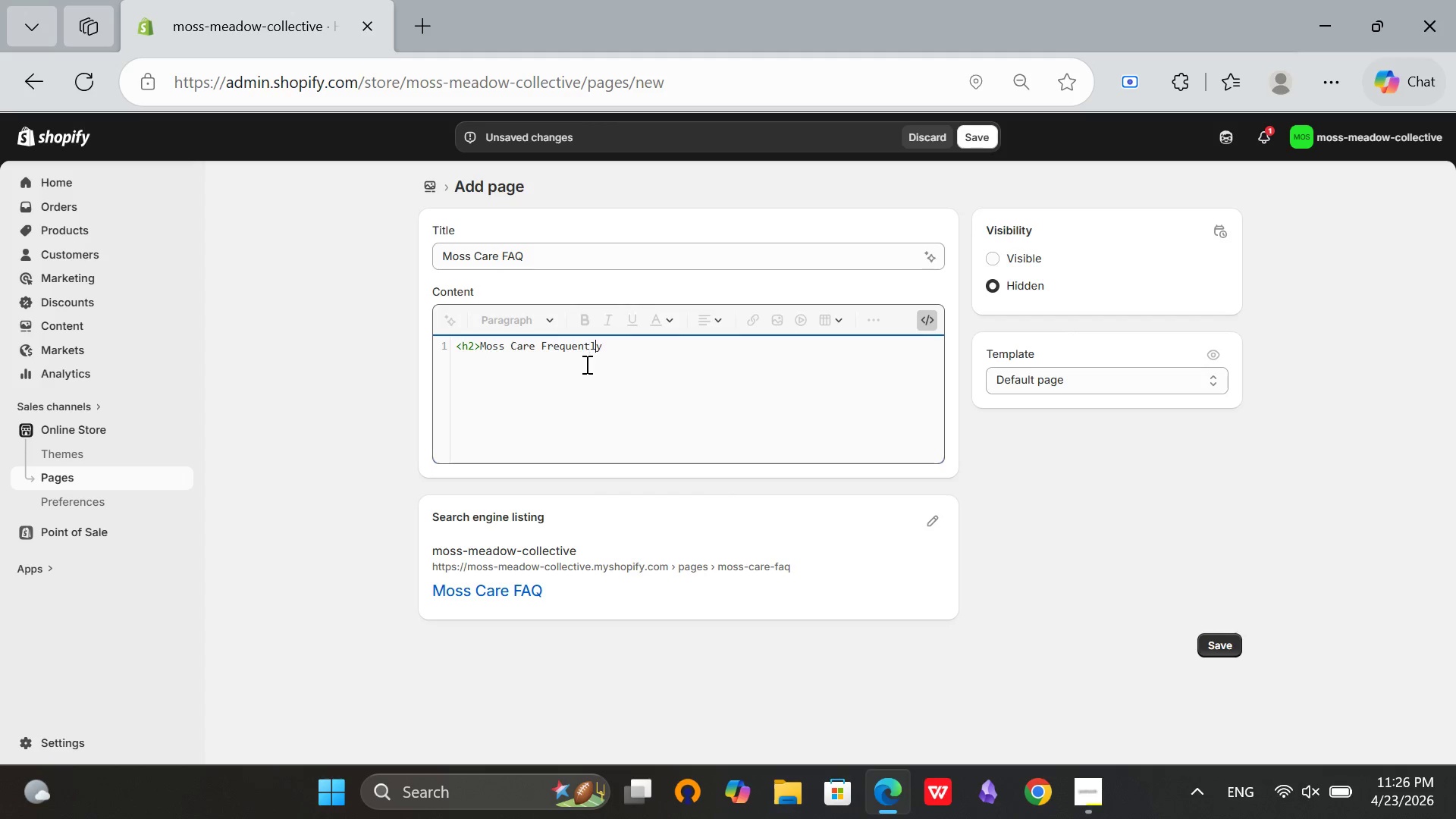 
key(ArrowRight)
 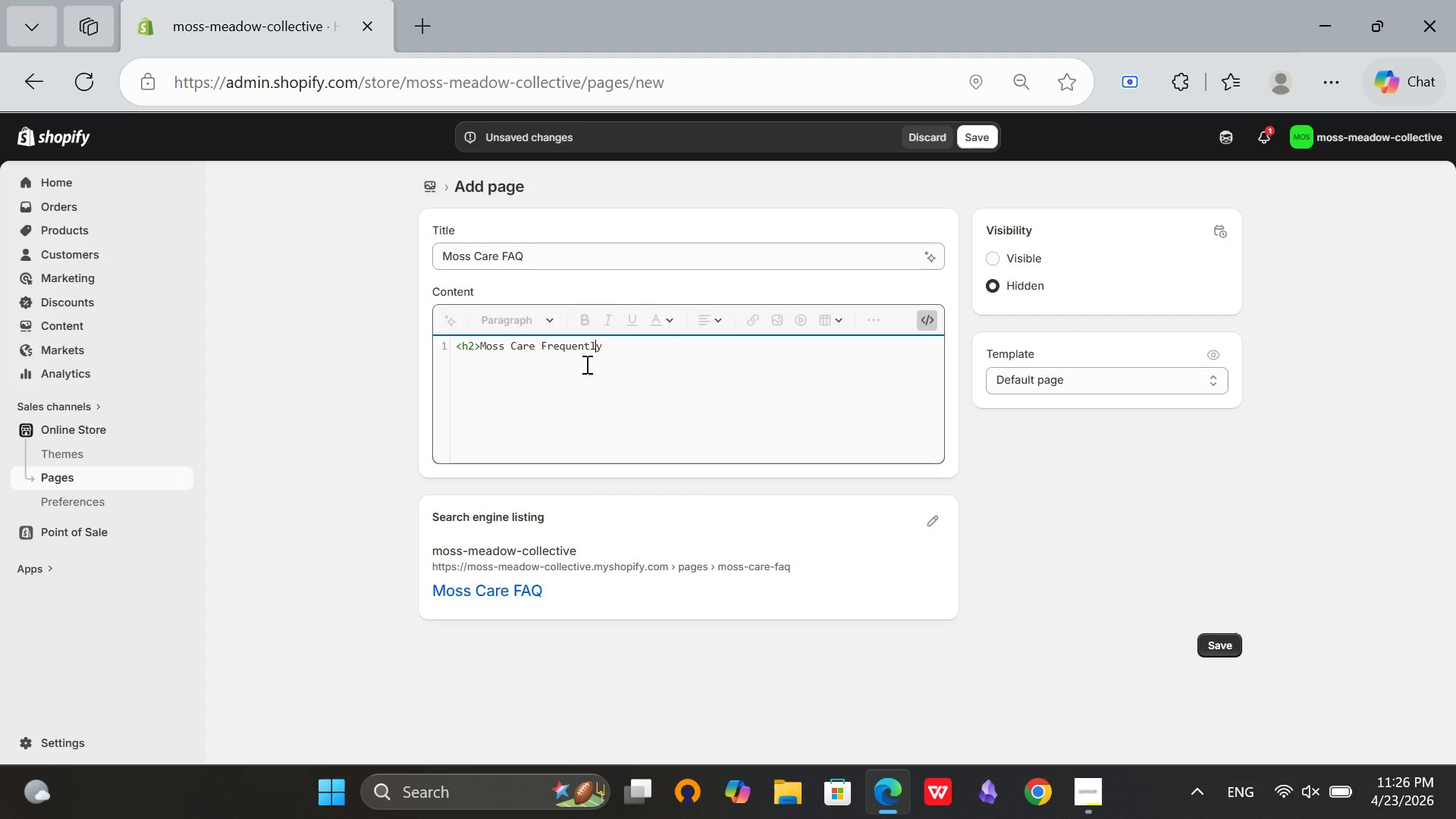 
key(ArrowRight)
 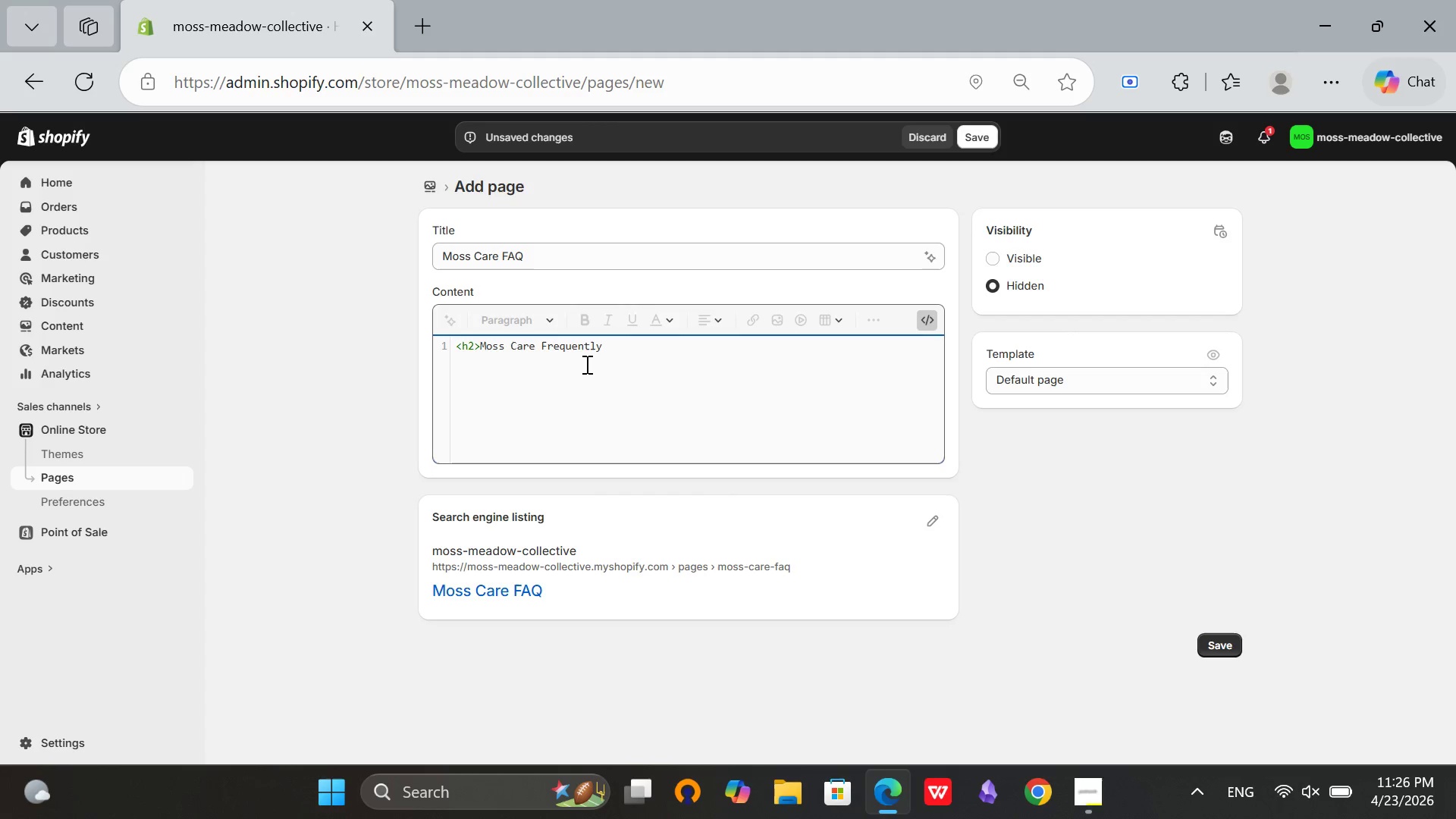 
type( Asked Questions</h2>)
 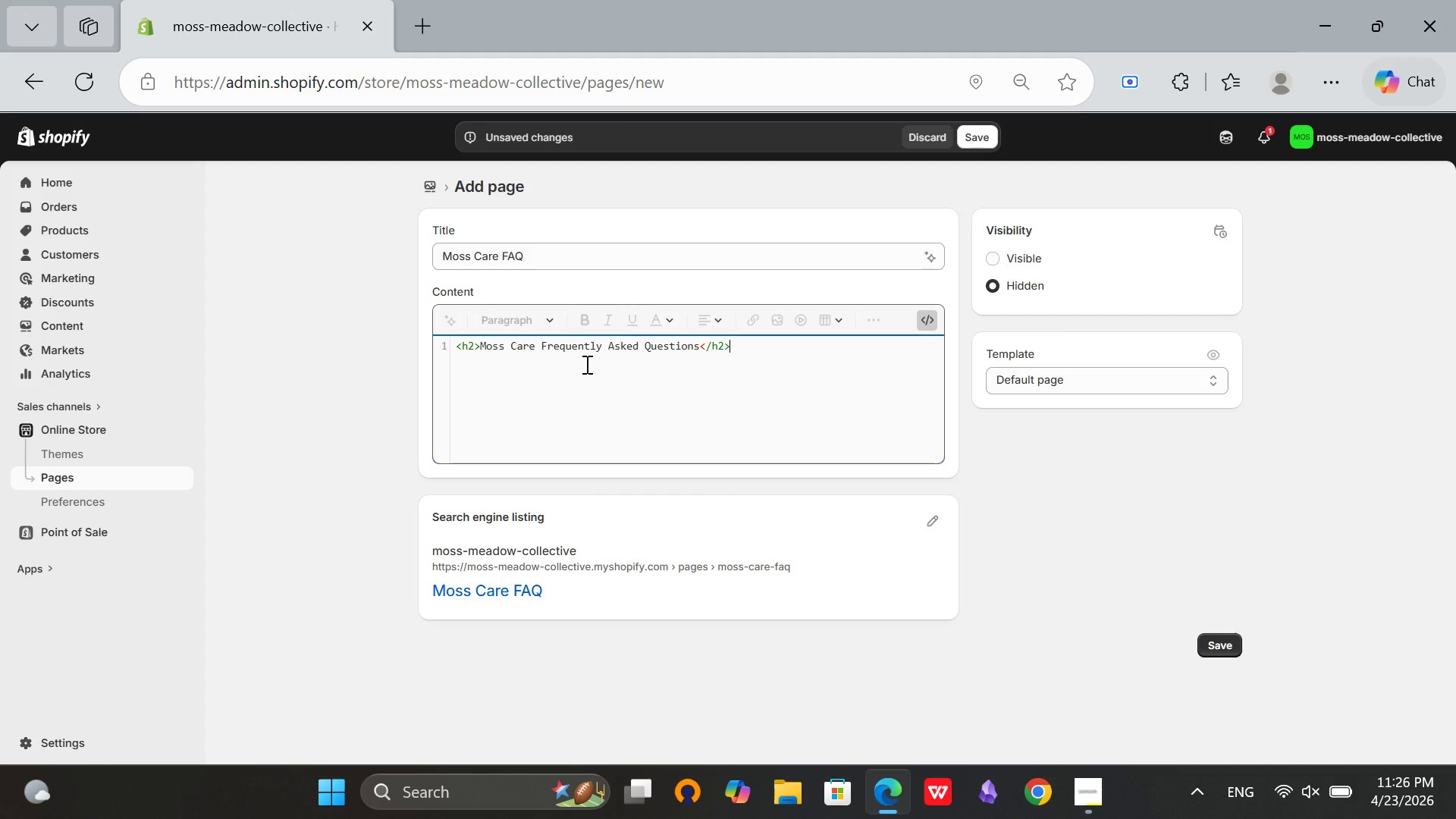 
key(Enter)
 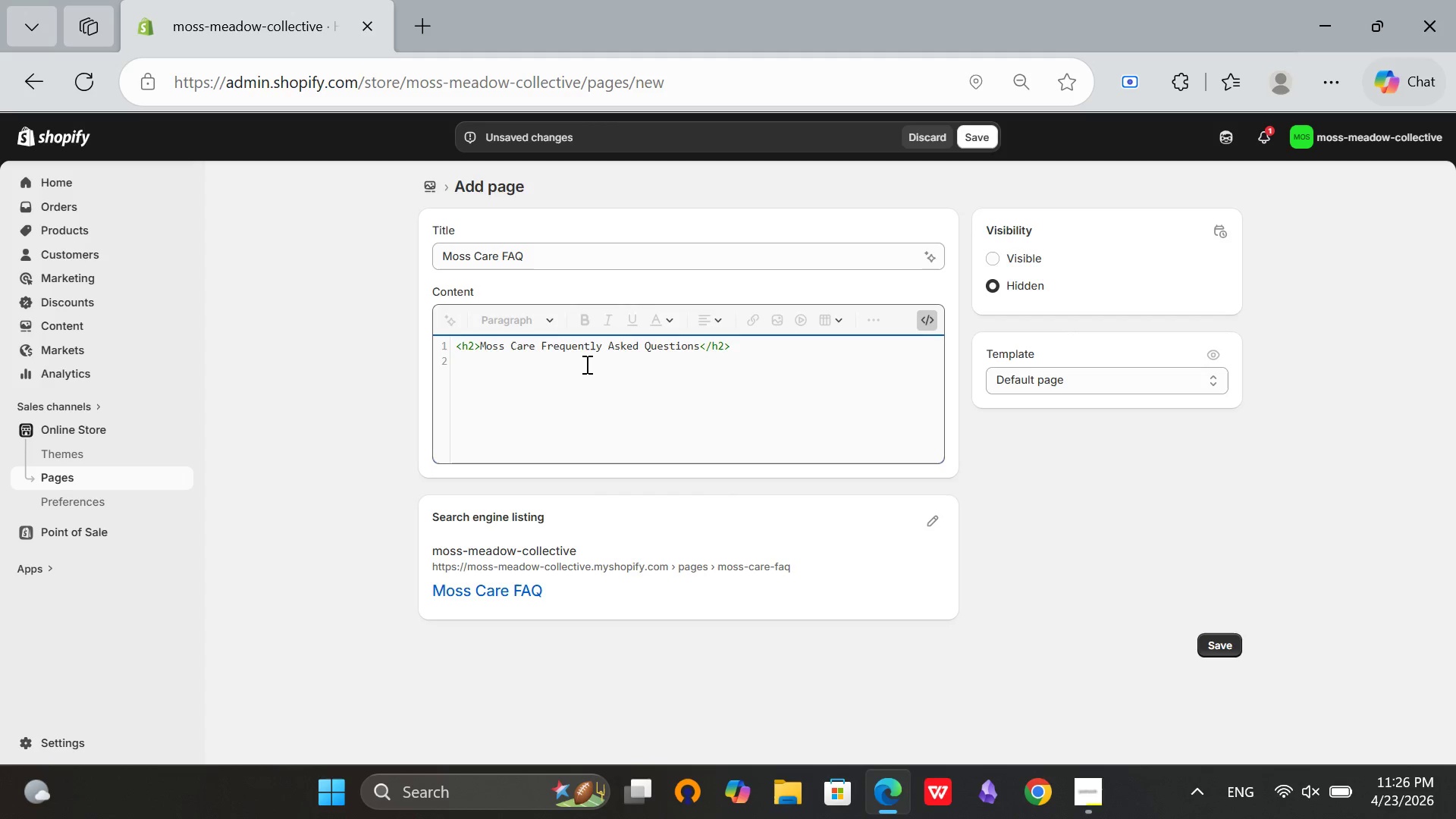 
type(<h3>How much water does my)
 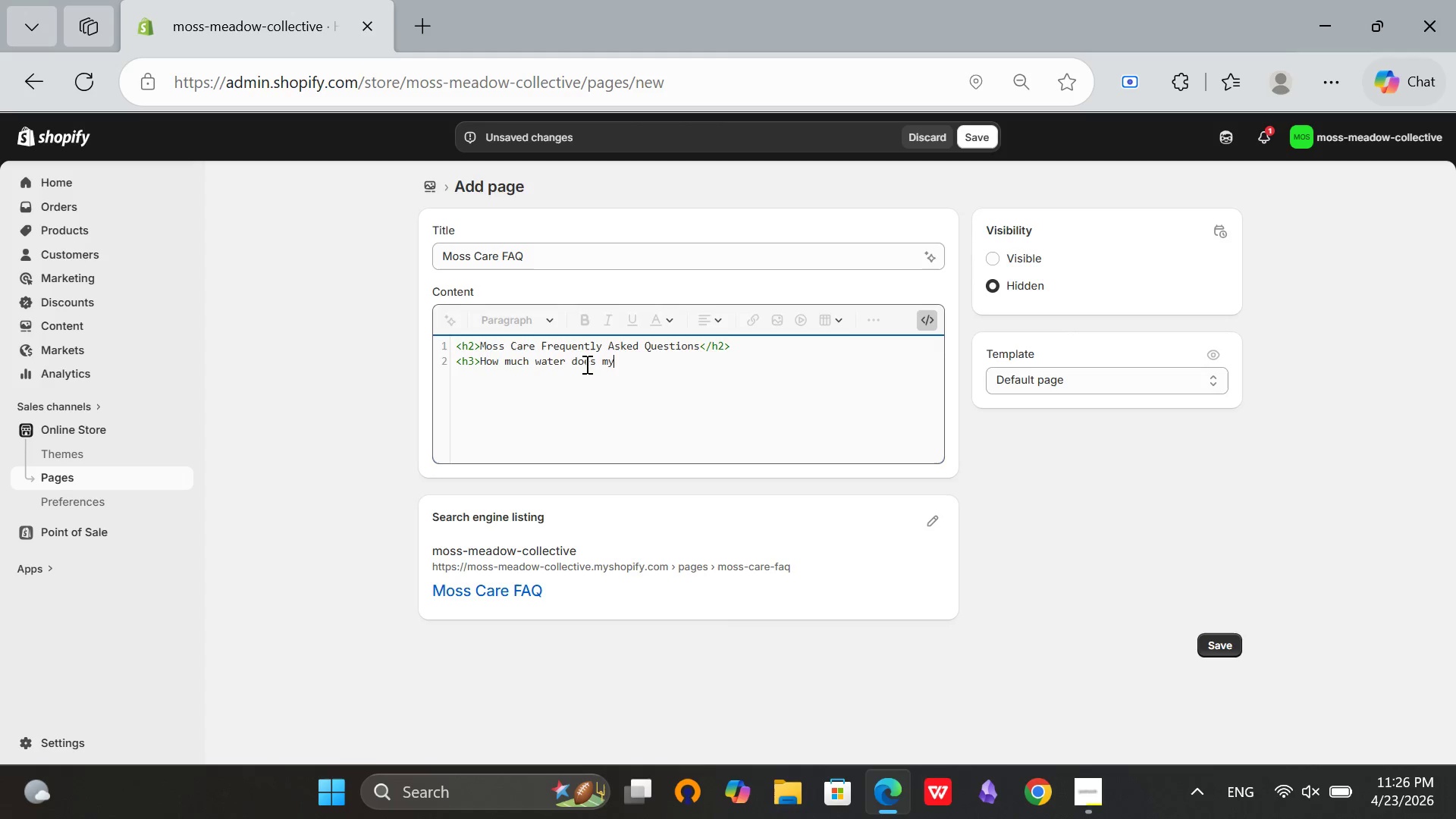 
type( moss fa)
key(Backspace)
key(Backspace)
type(garden)
 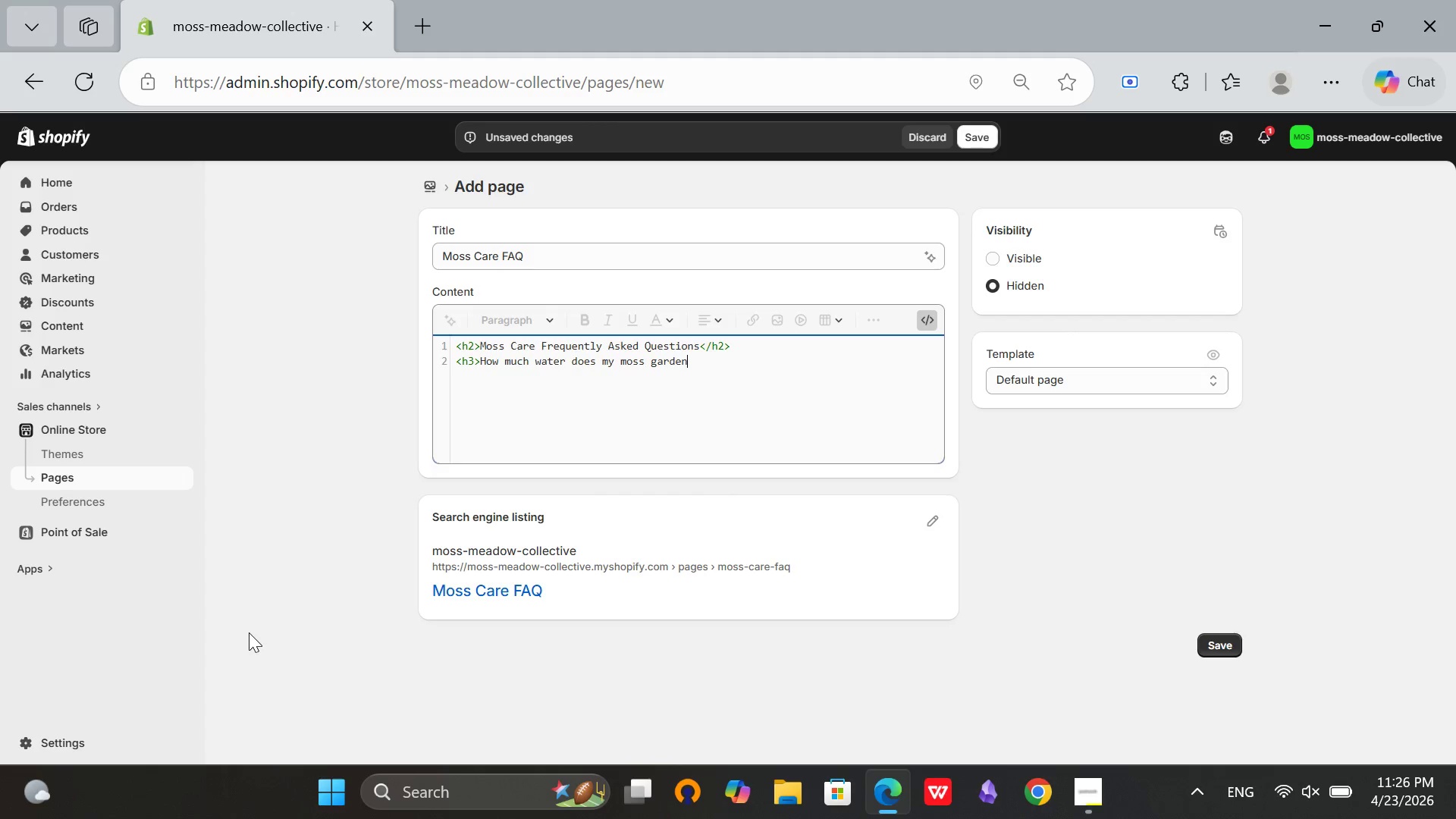 
wait(5.23)
 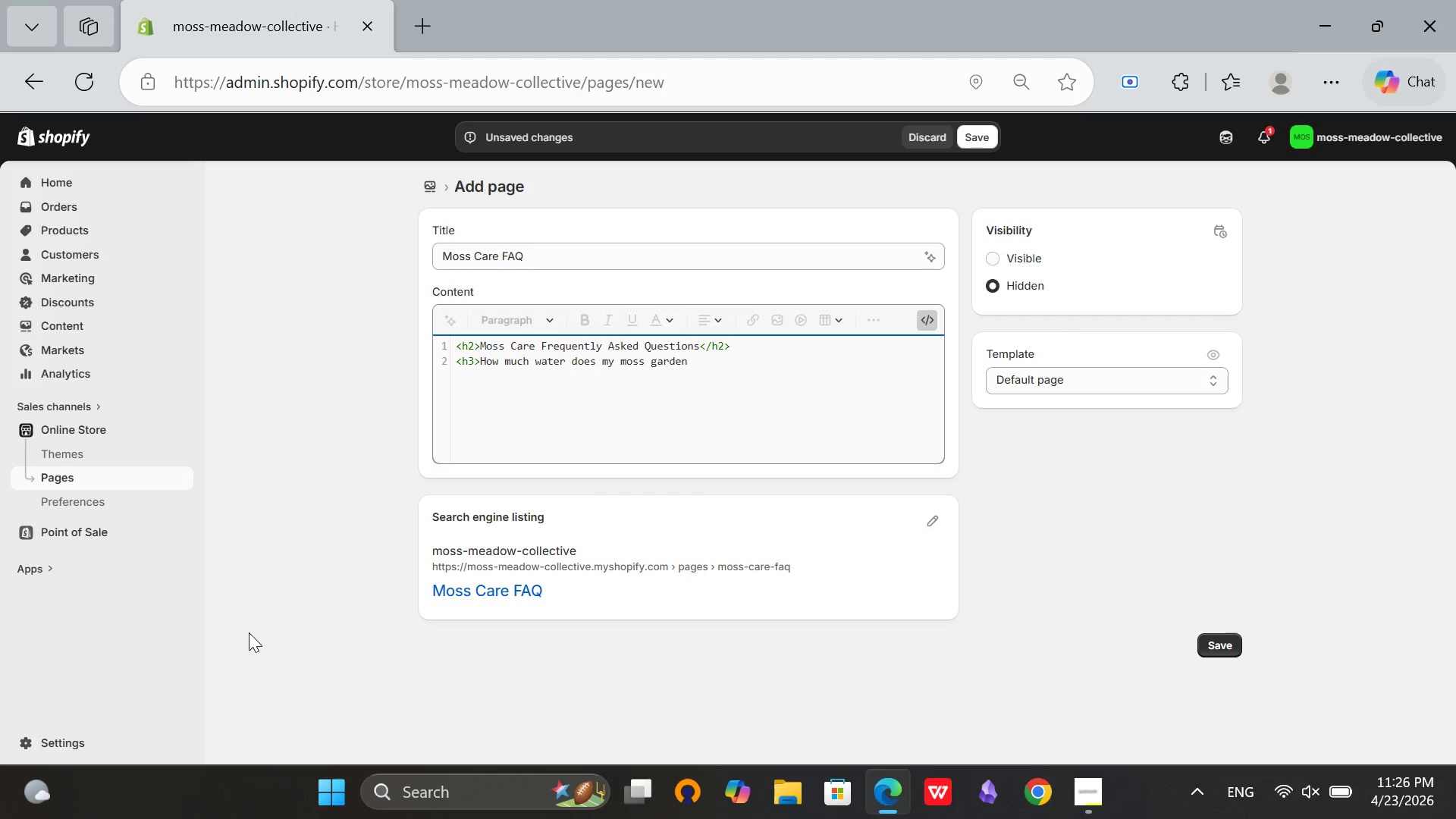 
type( need?</h3>)
 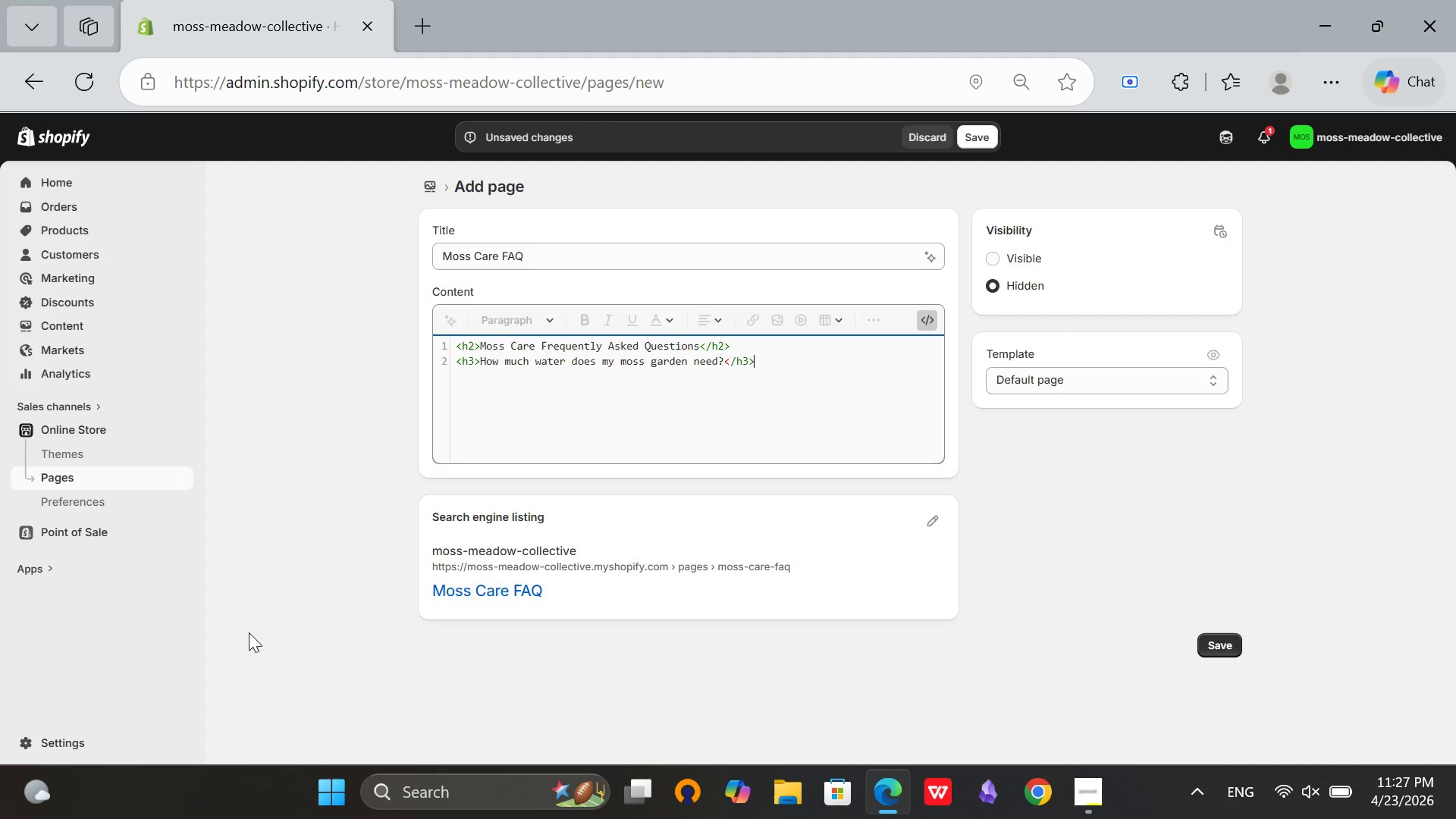 
 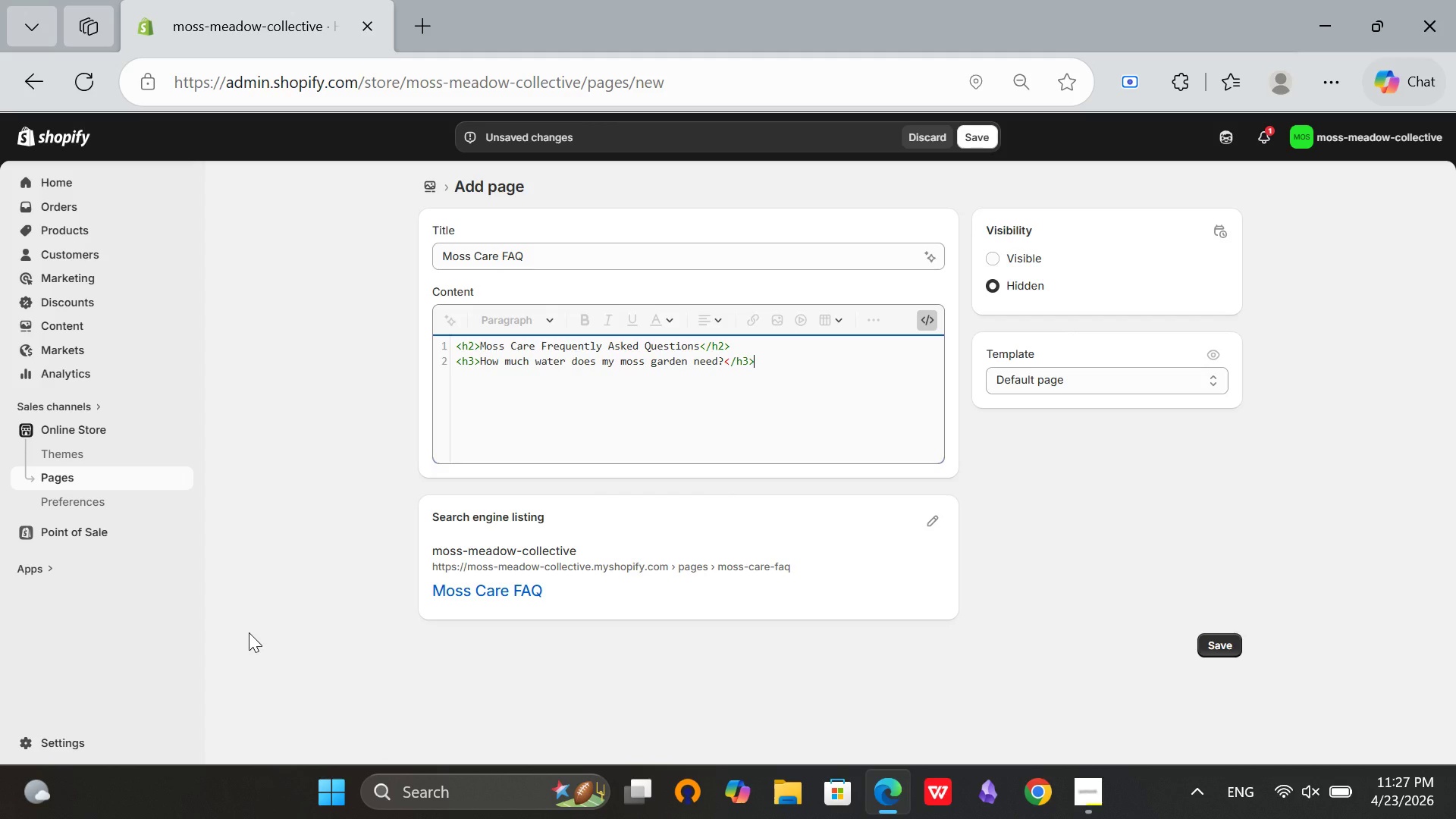 
key(Enter)
 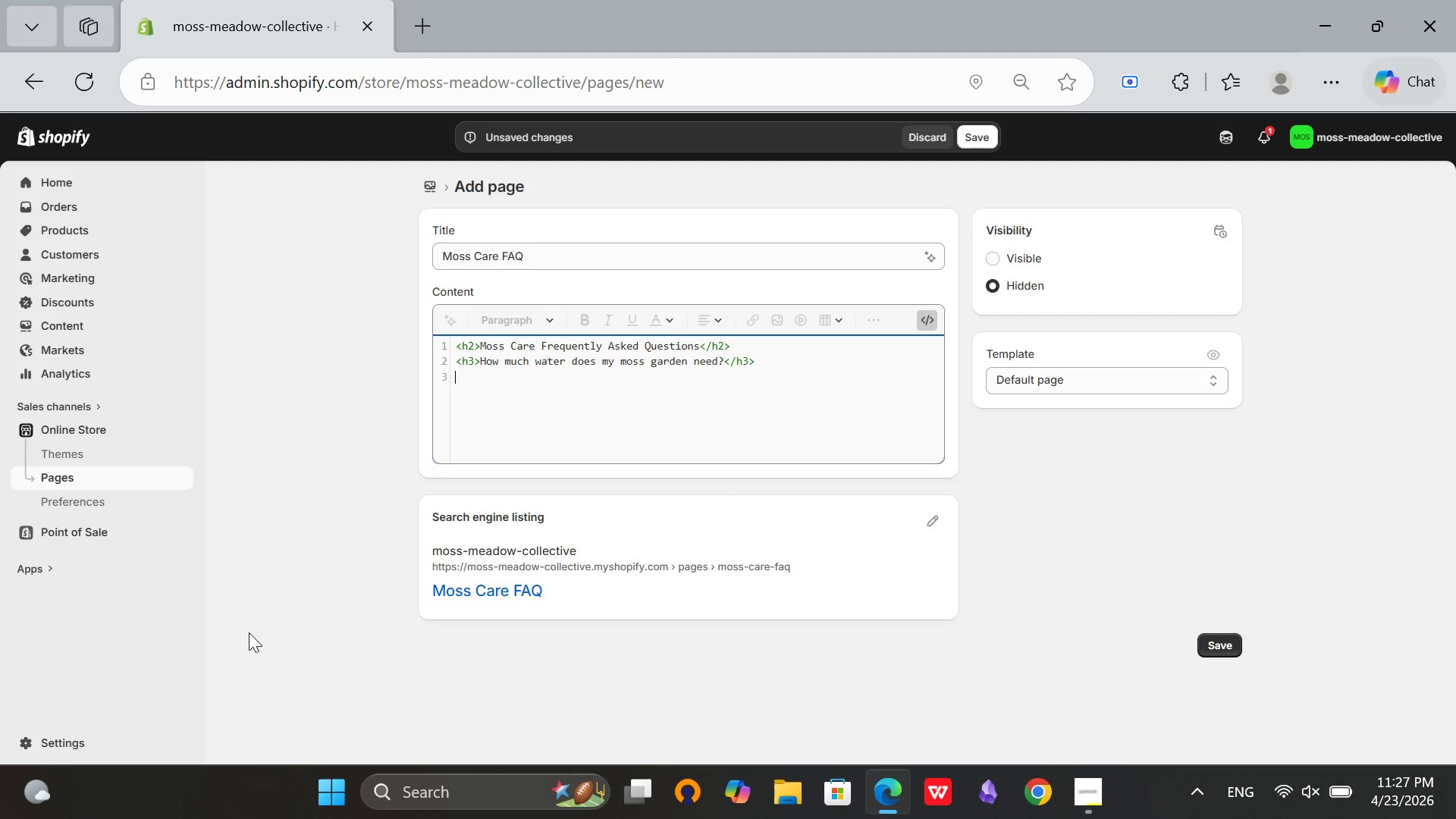 
wait(10.52)
 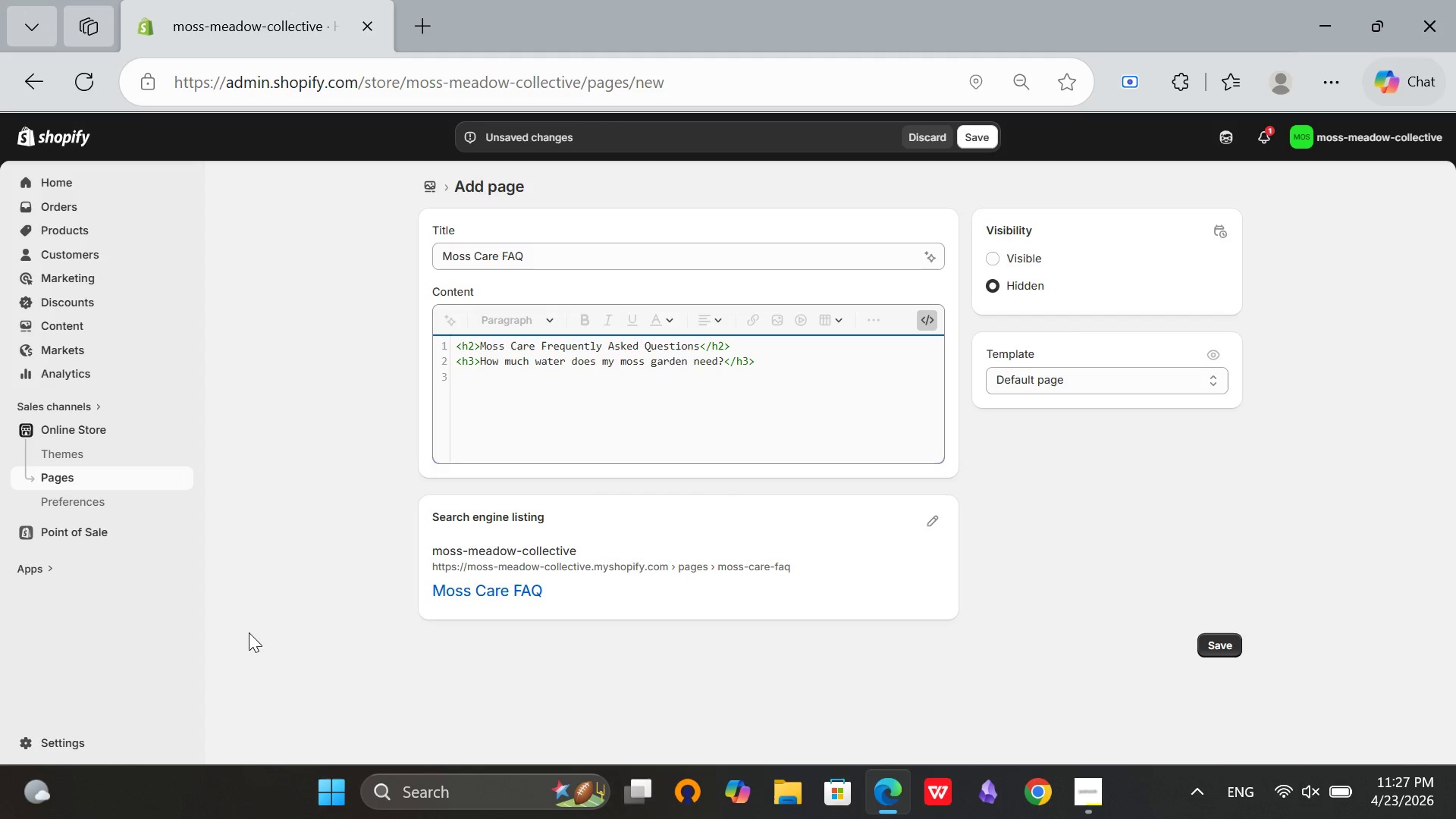 
type(<p>Moss thrives in cnsistetly moist but )
 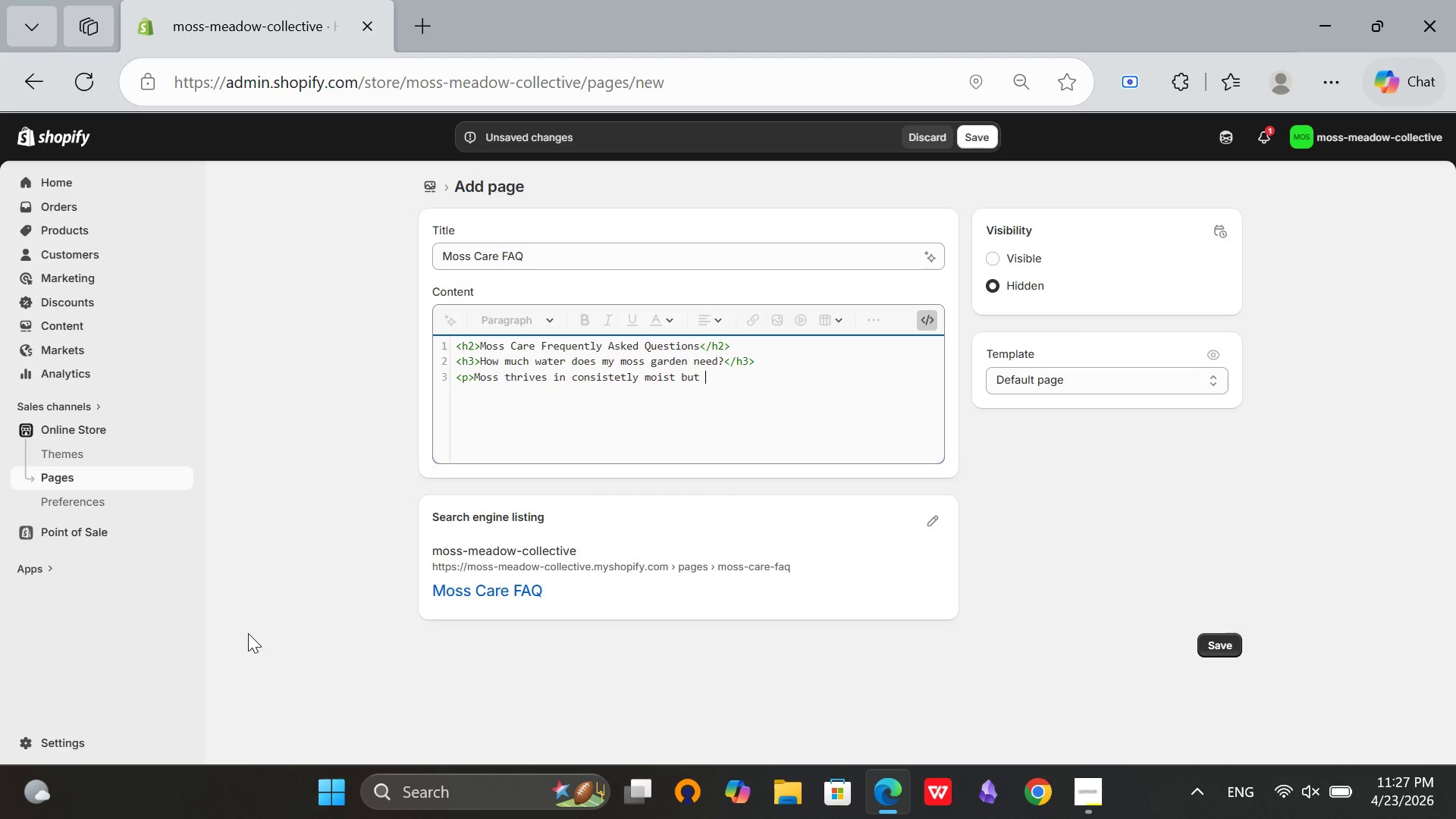 
type(not soggy conditions. Water every)
 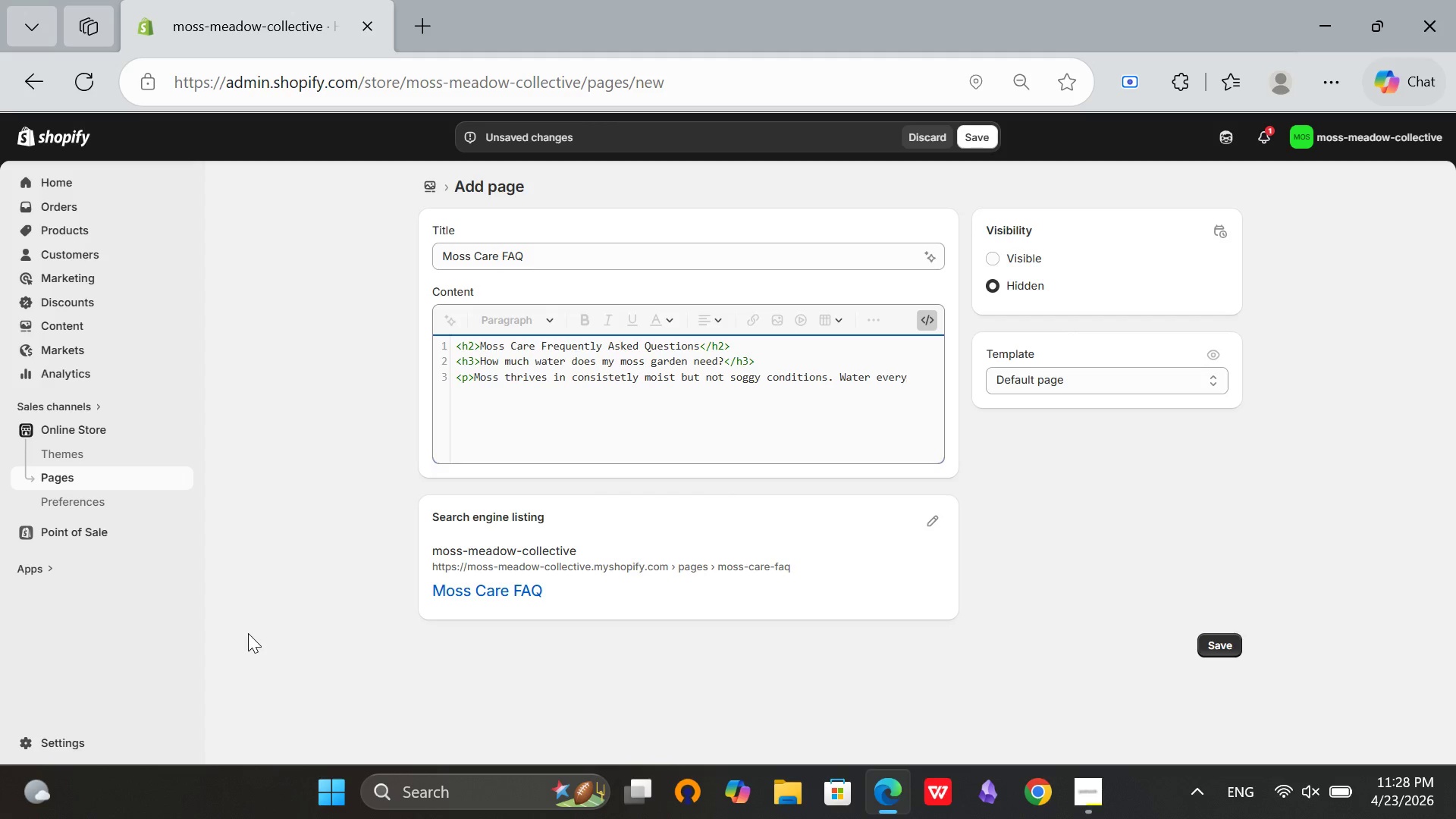 
wait(5.8)
 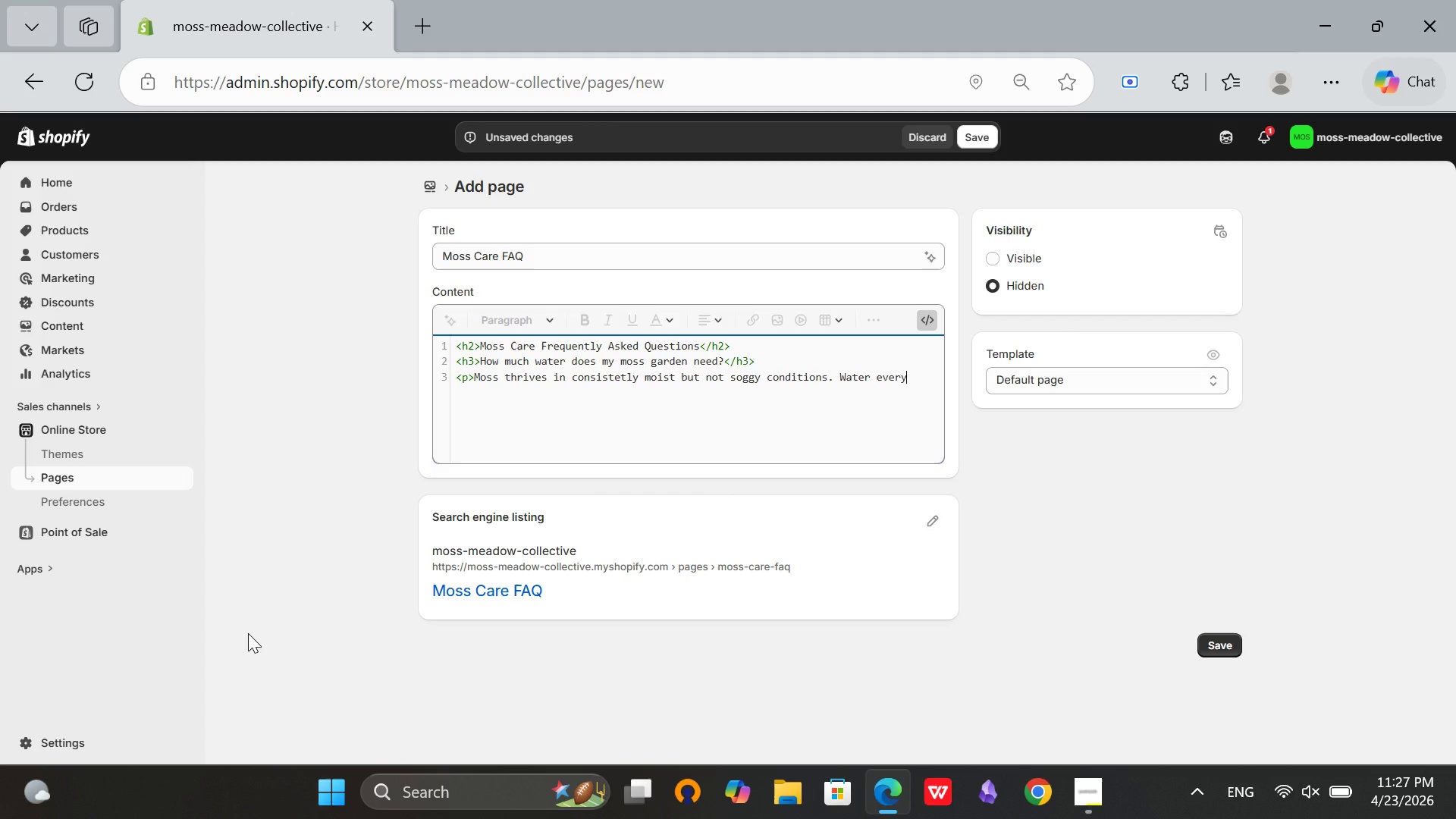 
type( 2-3days)
 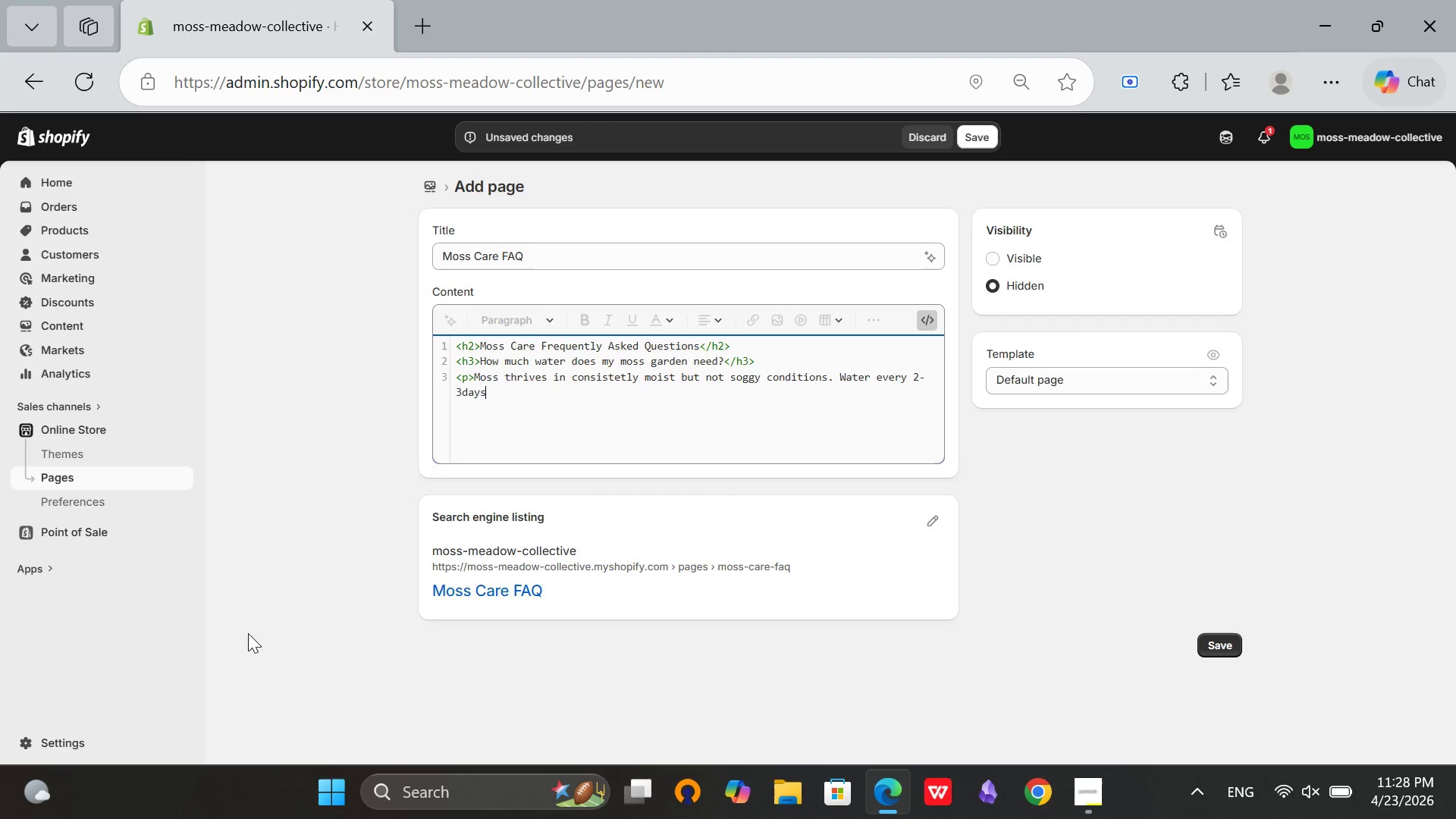 
key(ArrowLeft)
 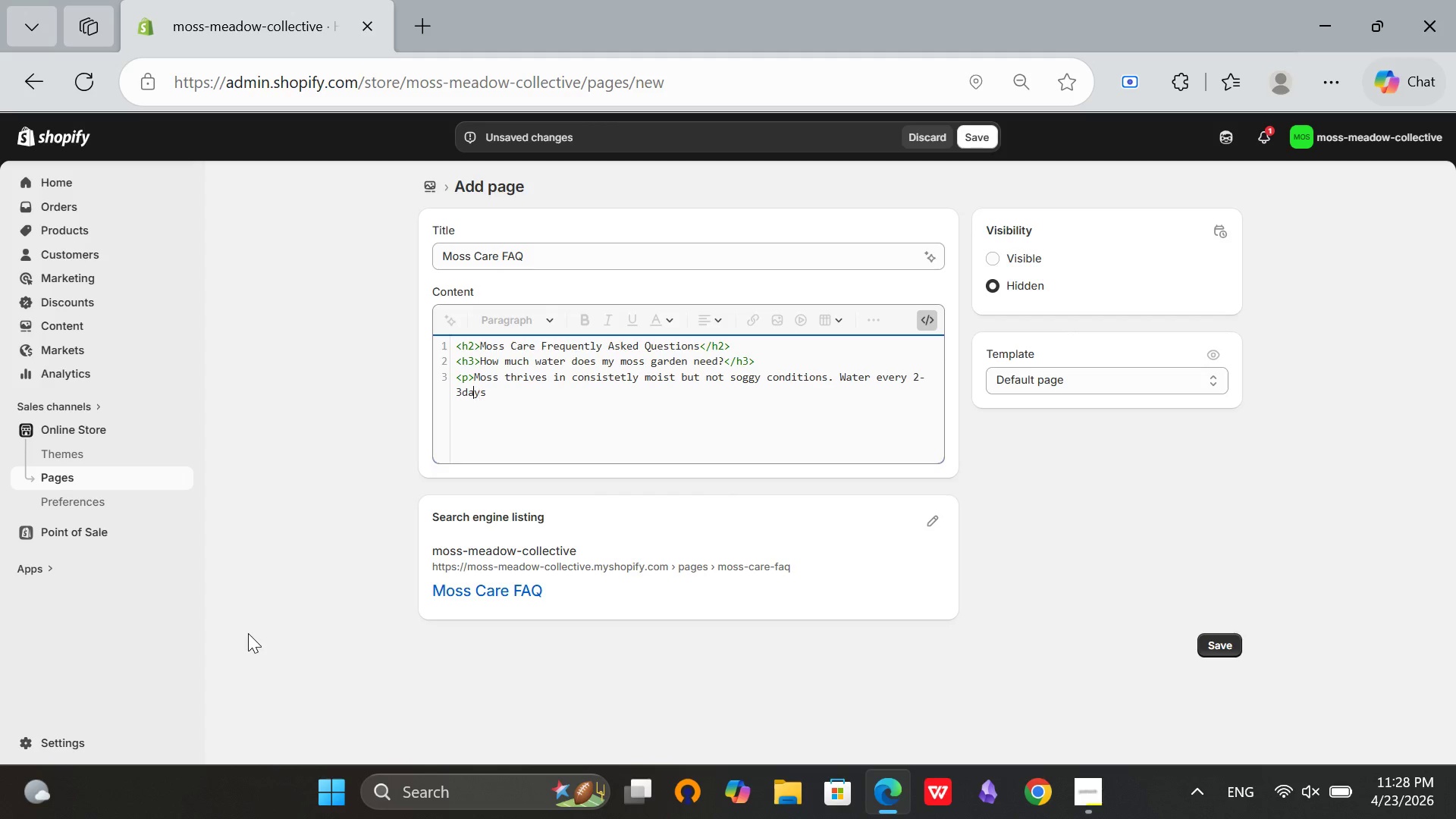 
key(ArrowLeft)
 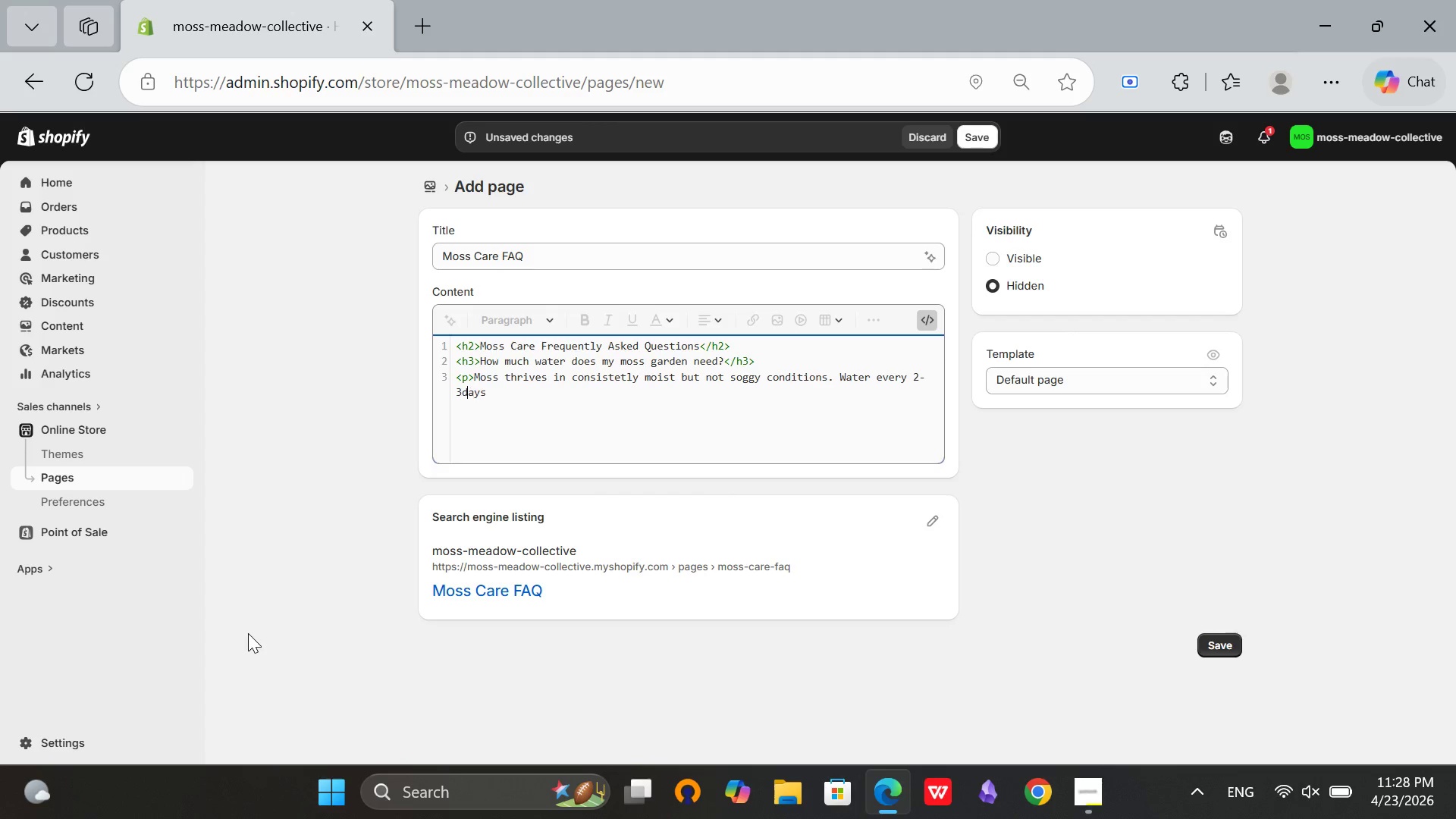 
key(ArrowLeft)
 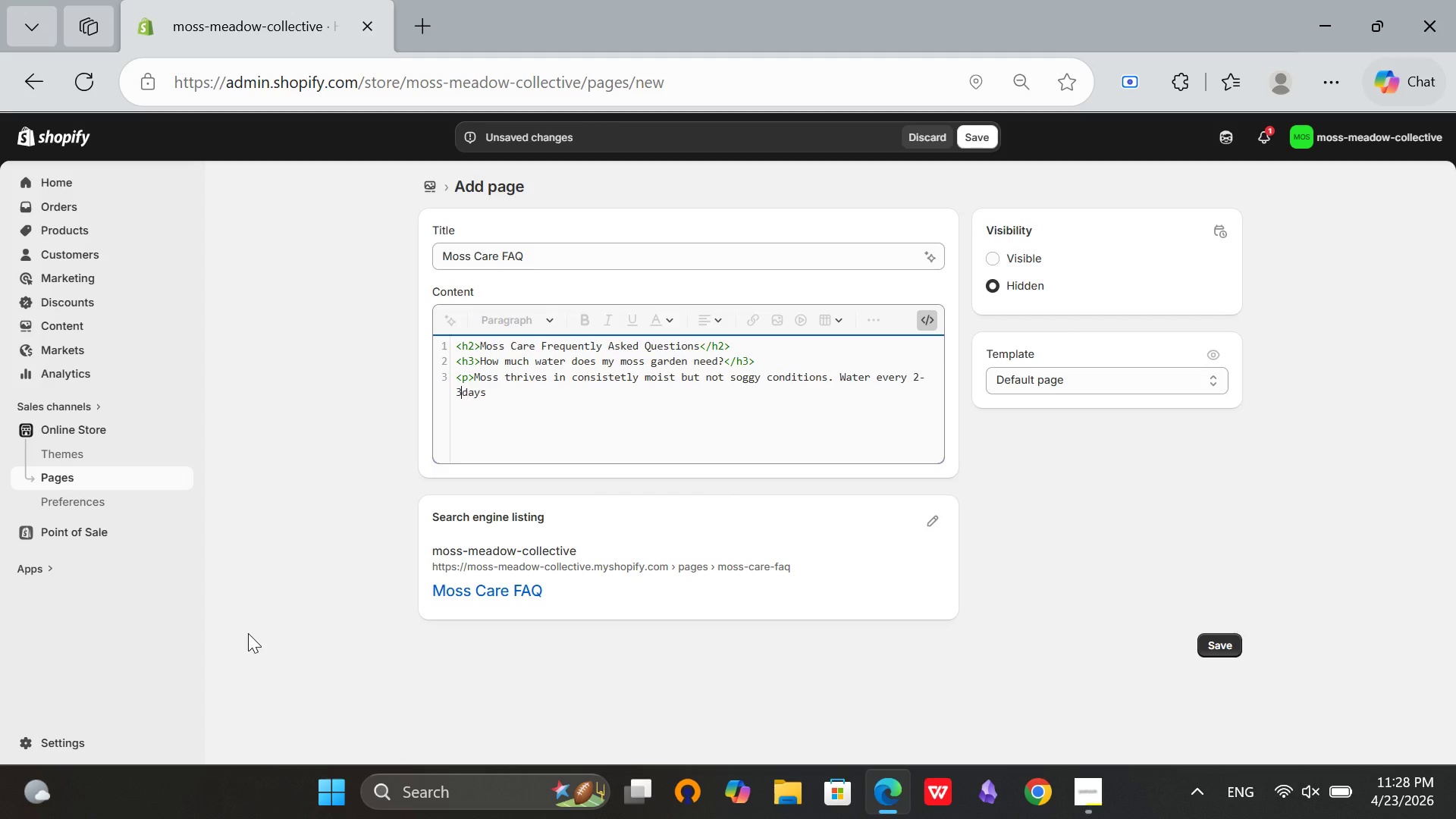 
key(ArrowLeft)
 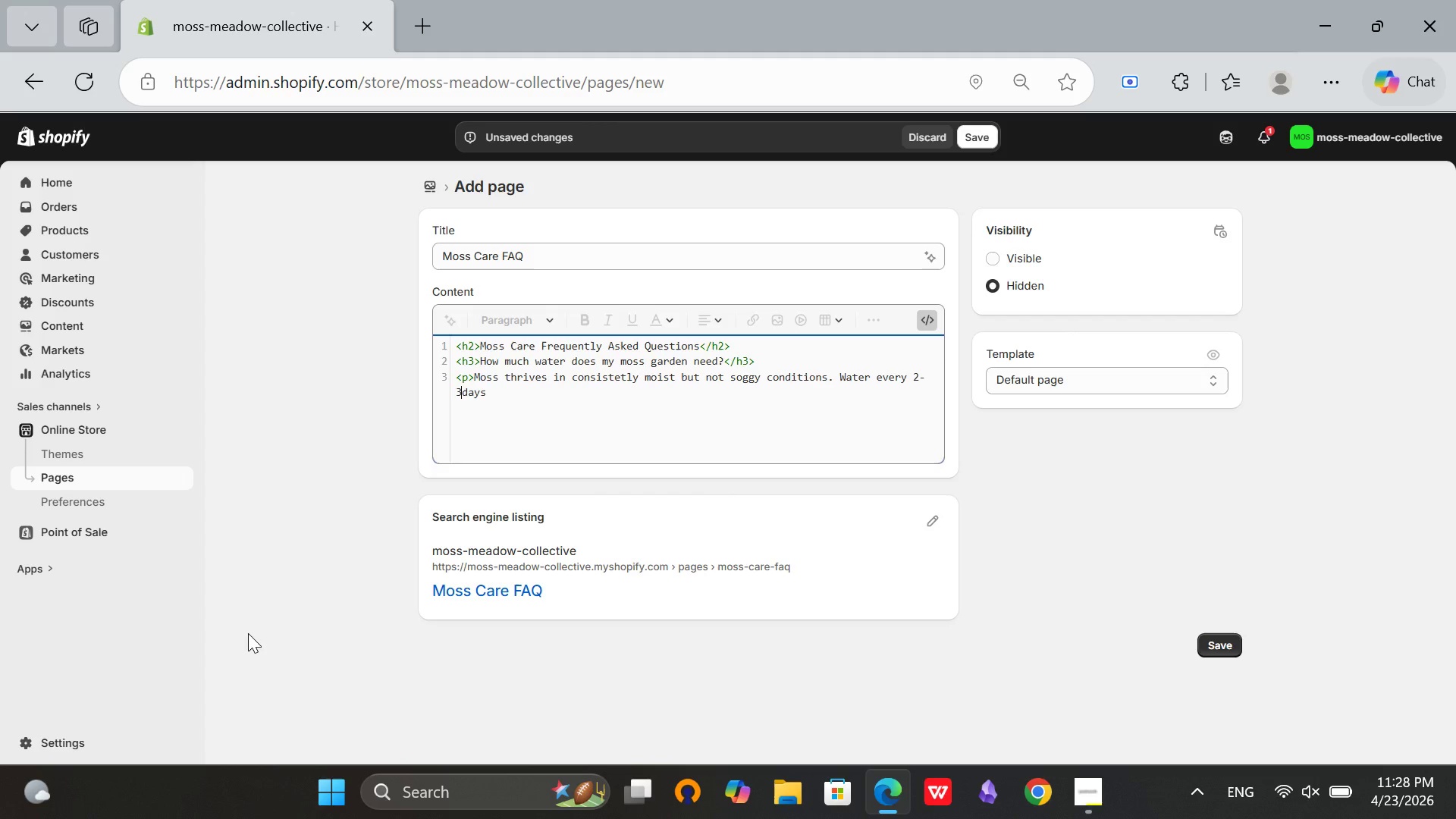 
key(Space)
 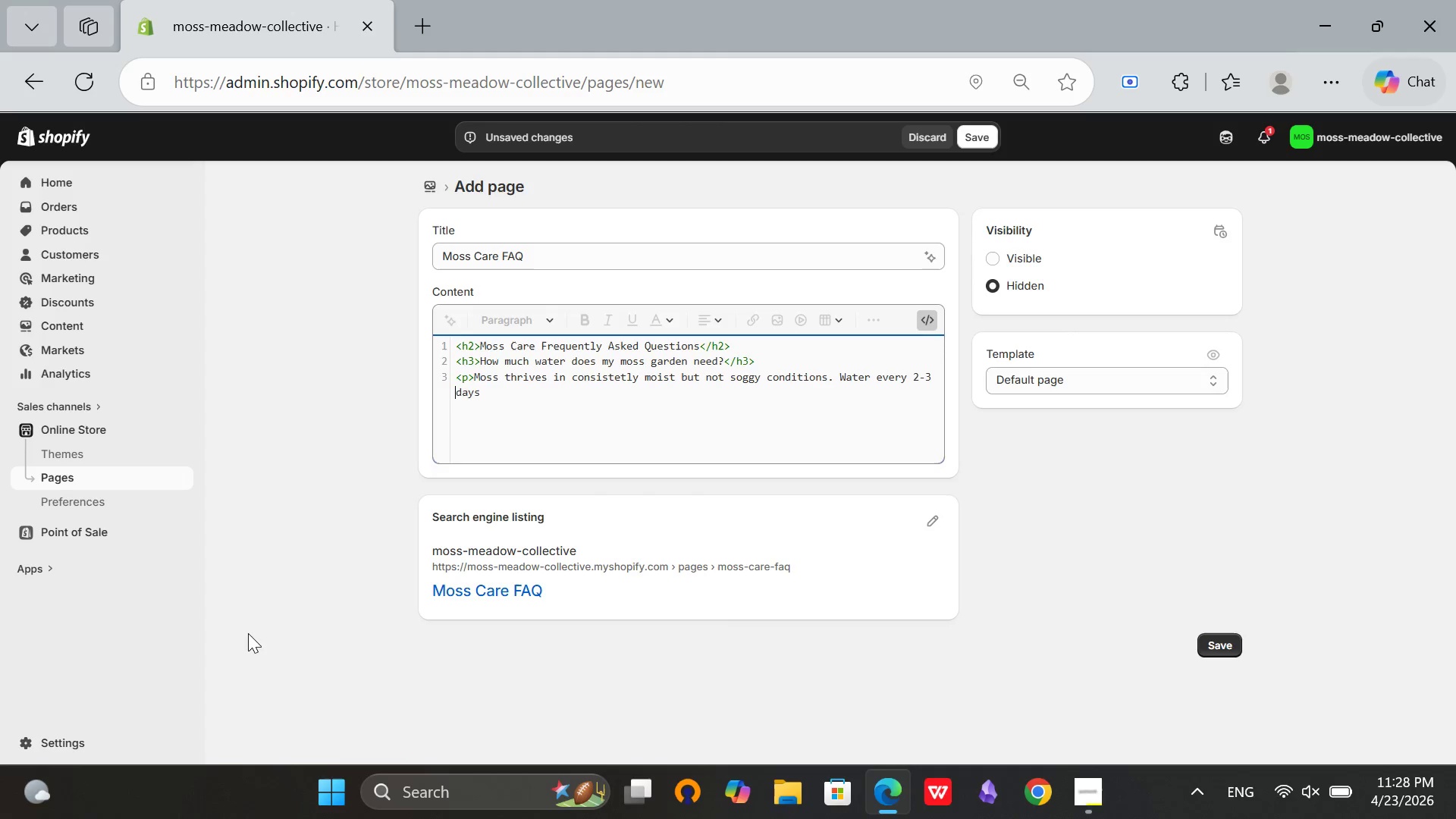 
hold_key(key=ArrowRight, duration=0.67)
 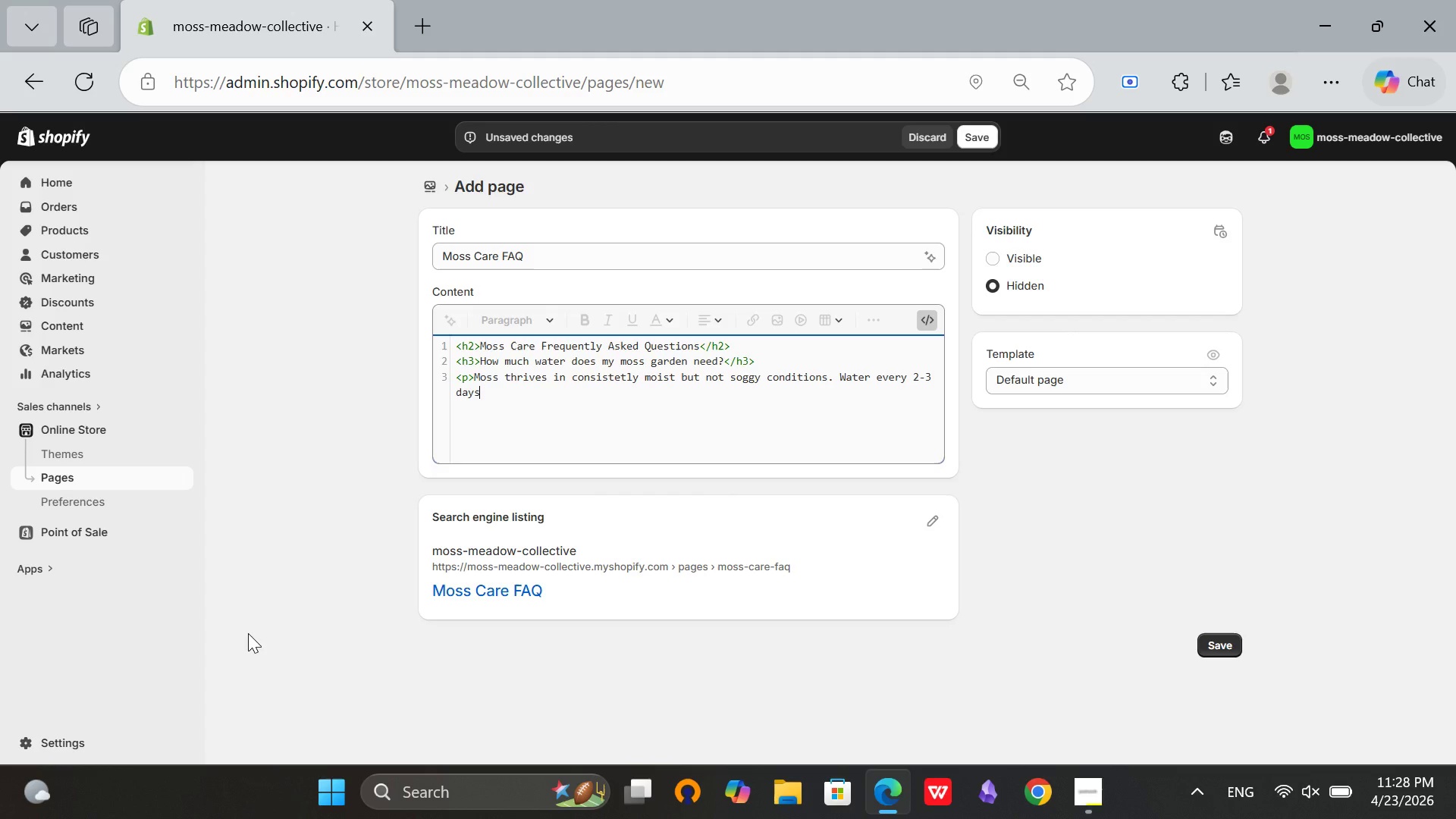 
type( in summer, once weekly in winter.</p>)
 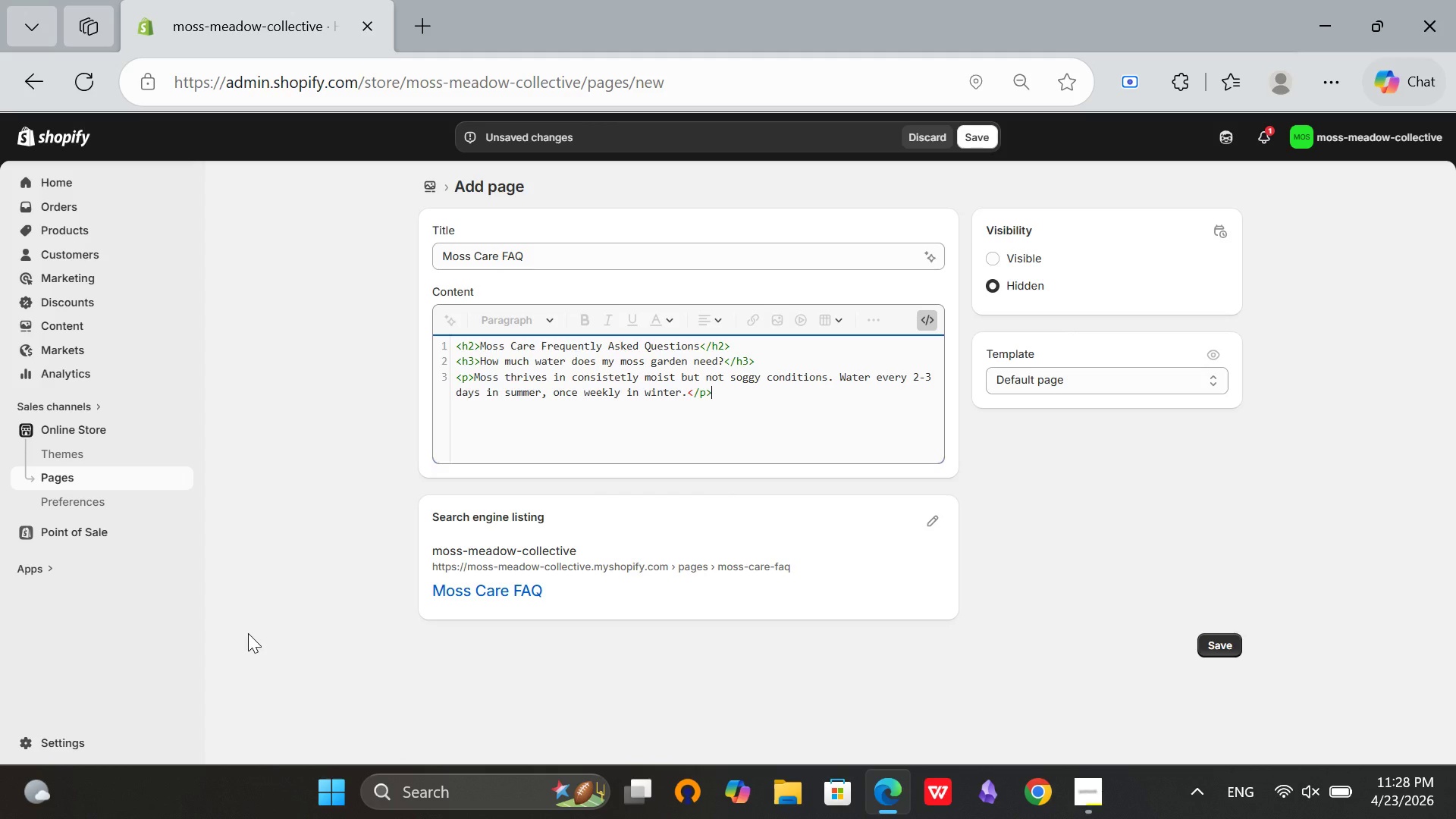 
 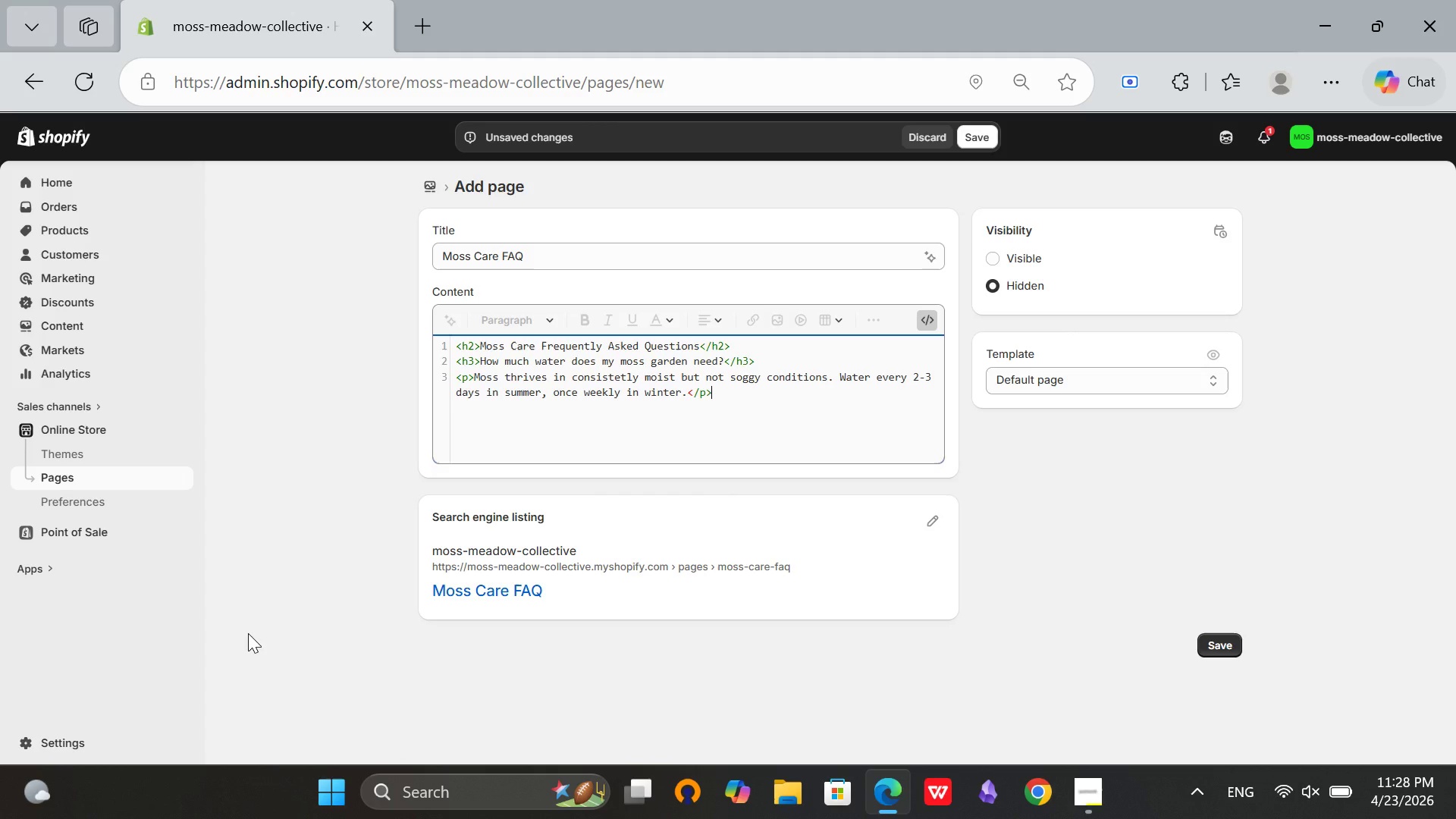 
key(Enter)
 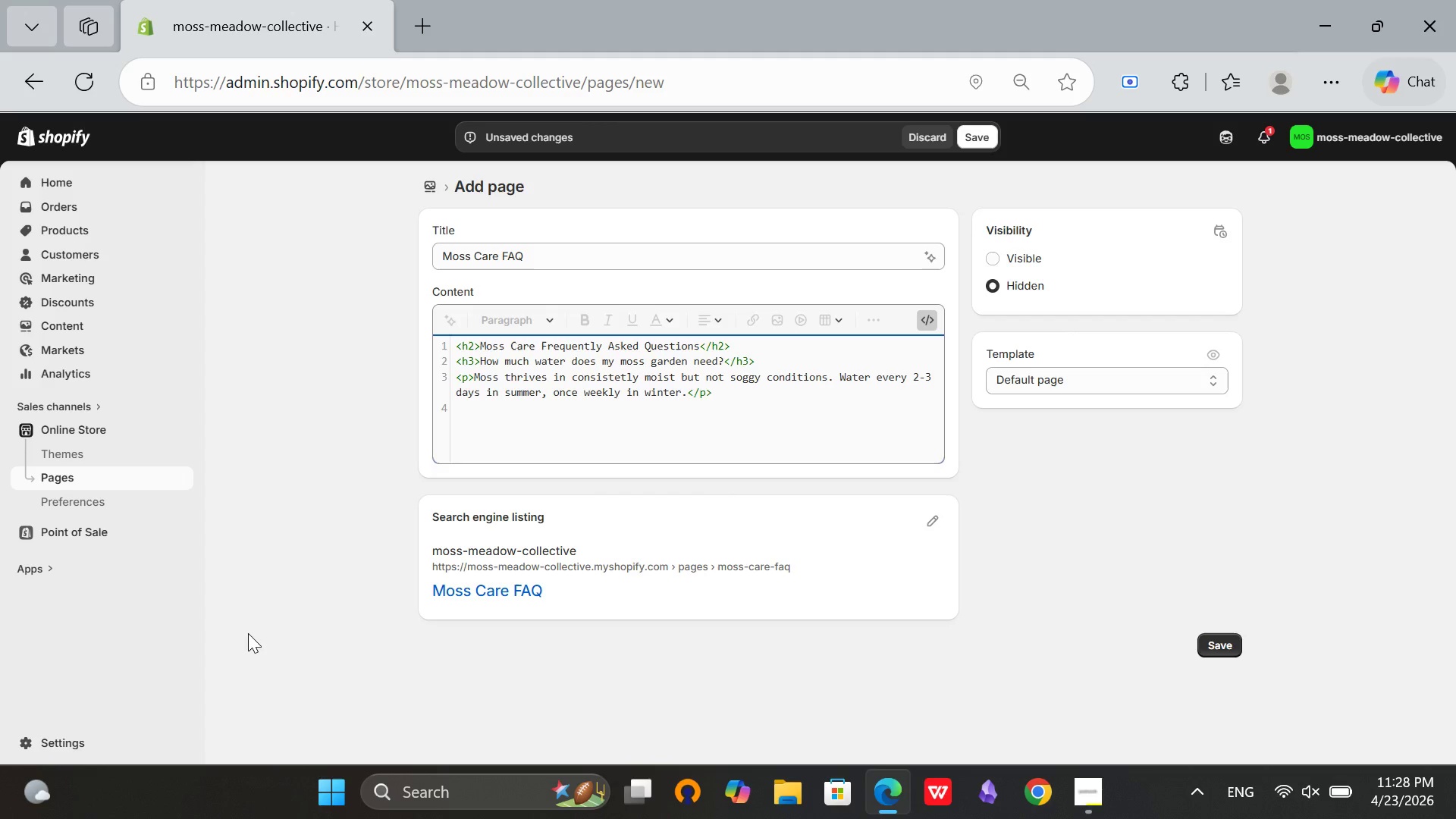 
type(<h3>Does moss need direct)
 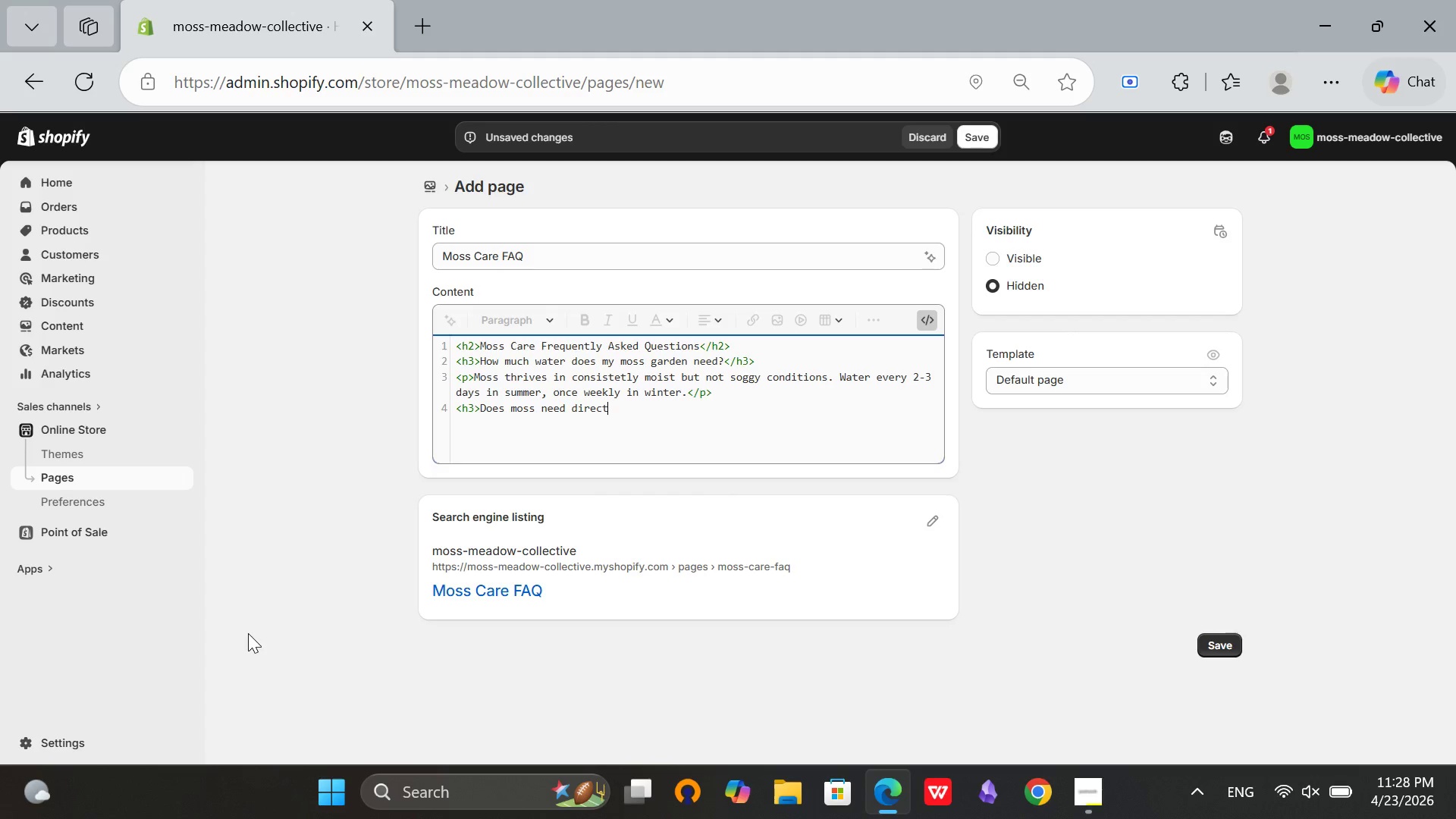 
wait(6.48)
 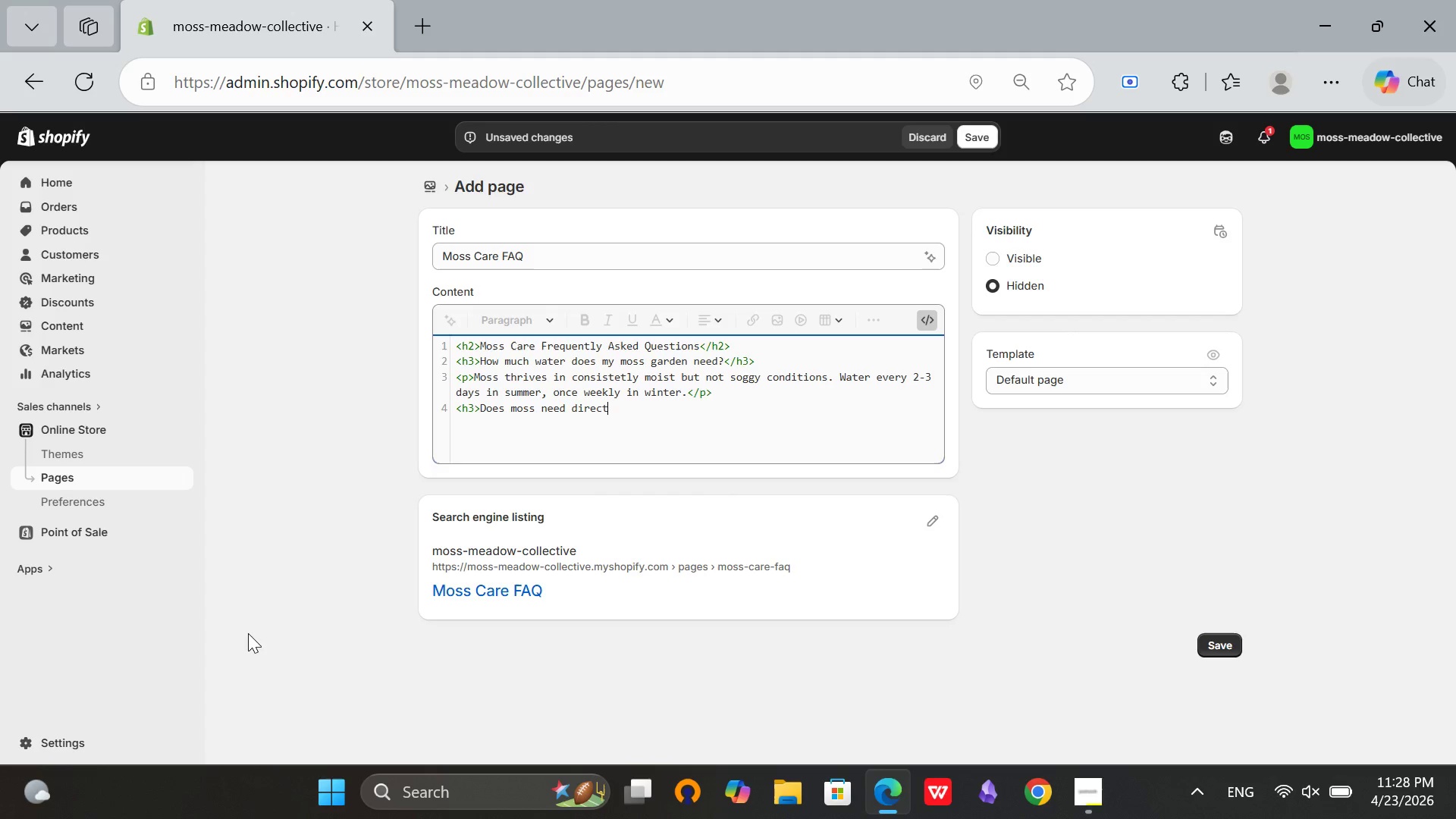 
key(Space)
 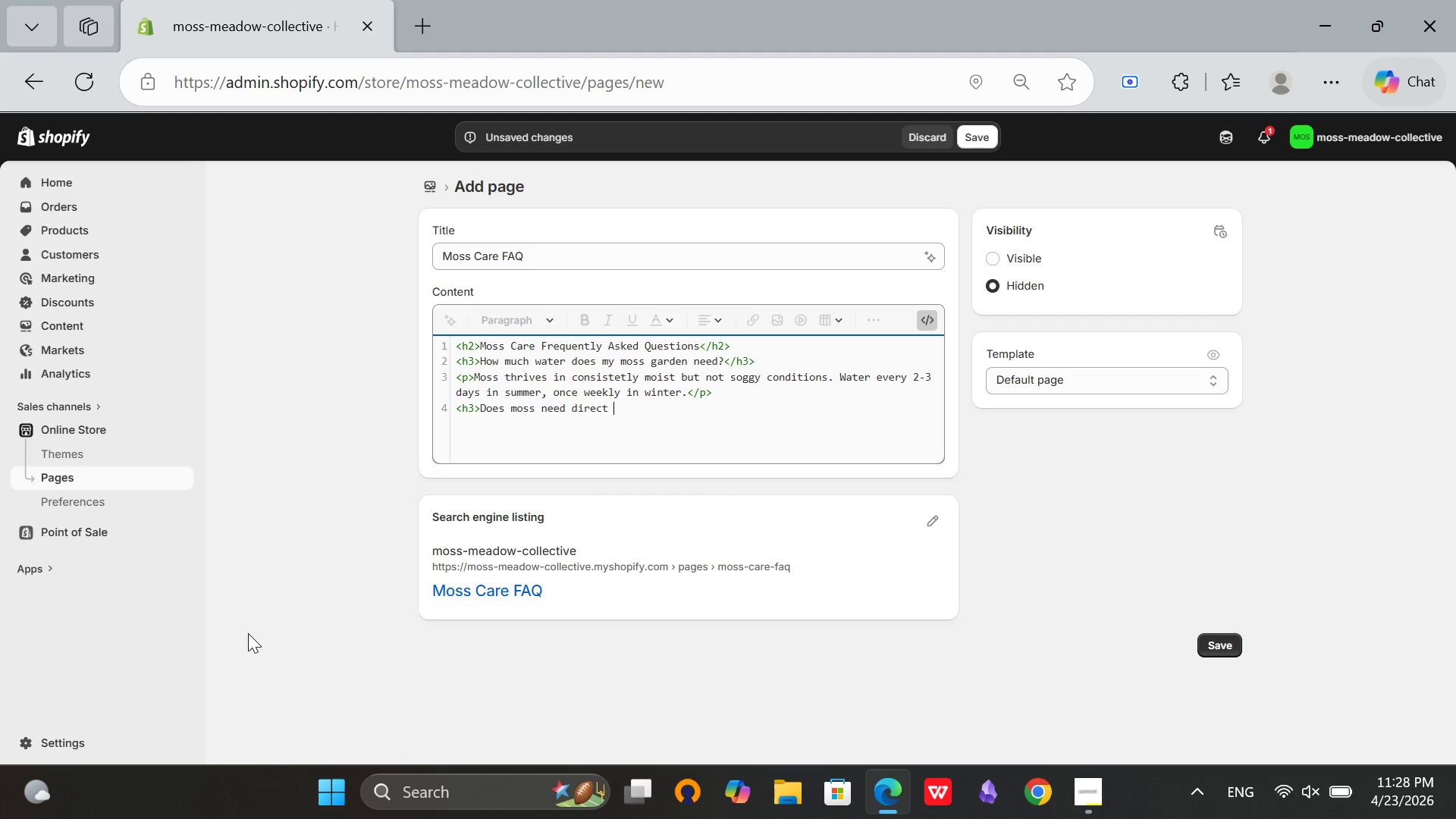 
type(sunlight)
 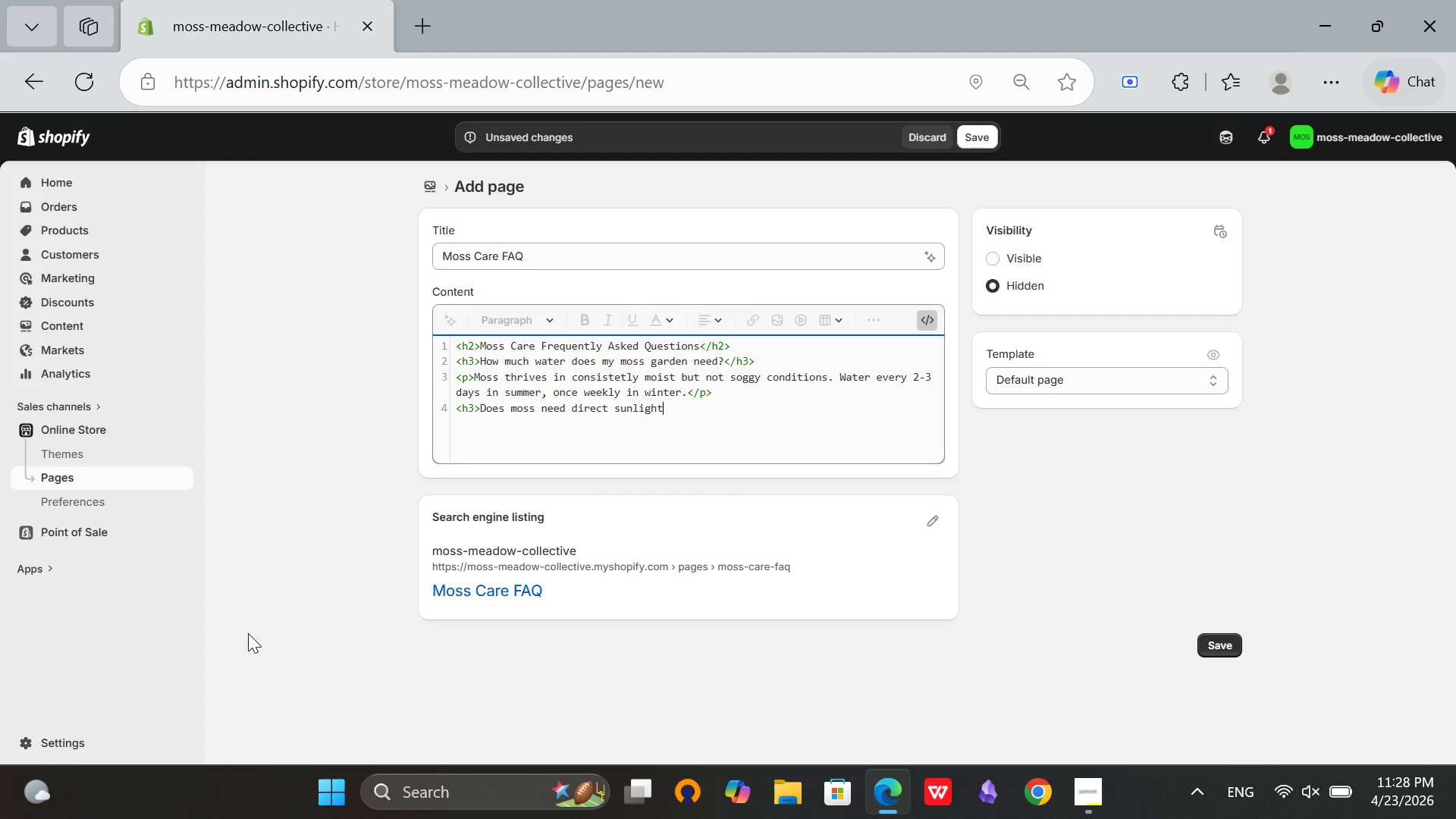 
hold_key(key=ShiftRight, duration=0.62)
 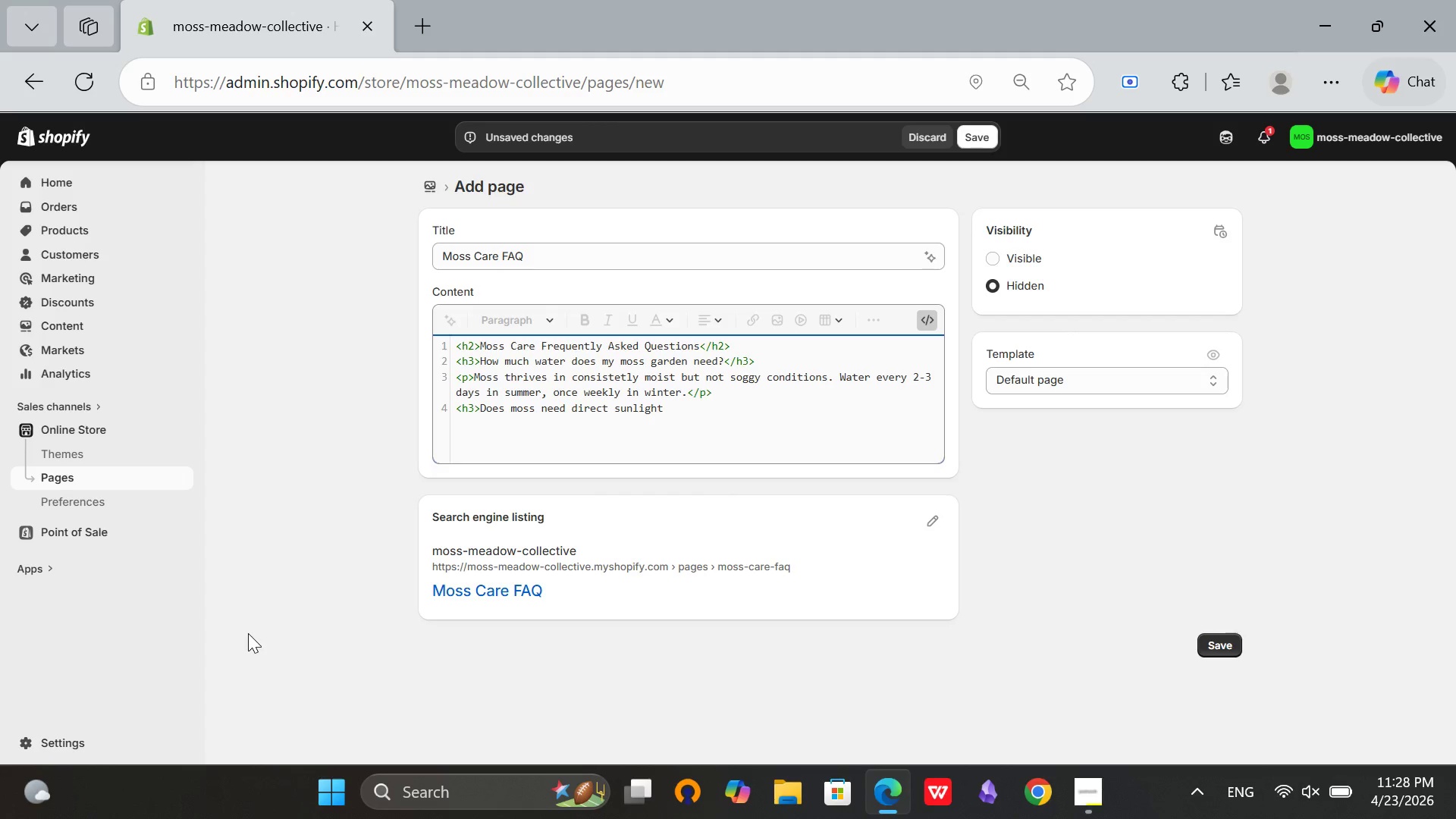 
key(Shift+Slash)
 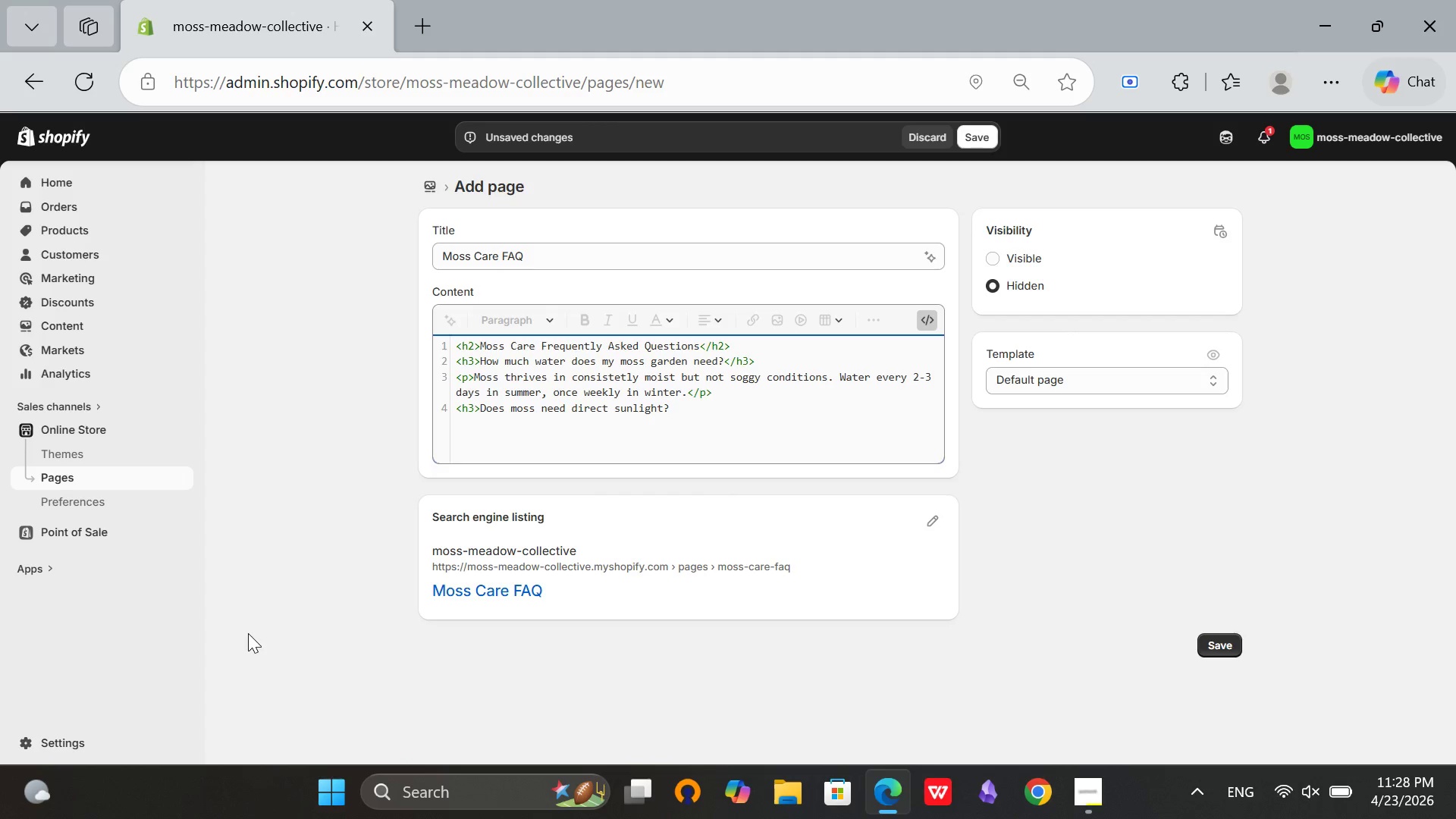 
type(</h3>)
 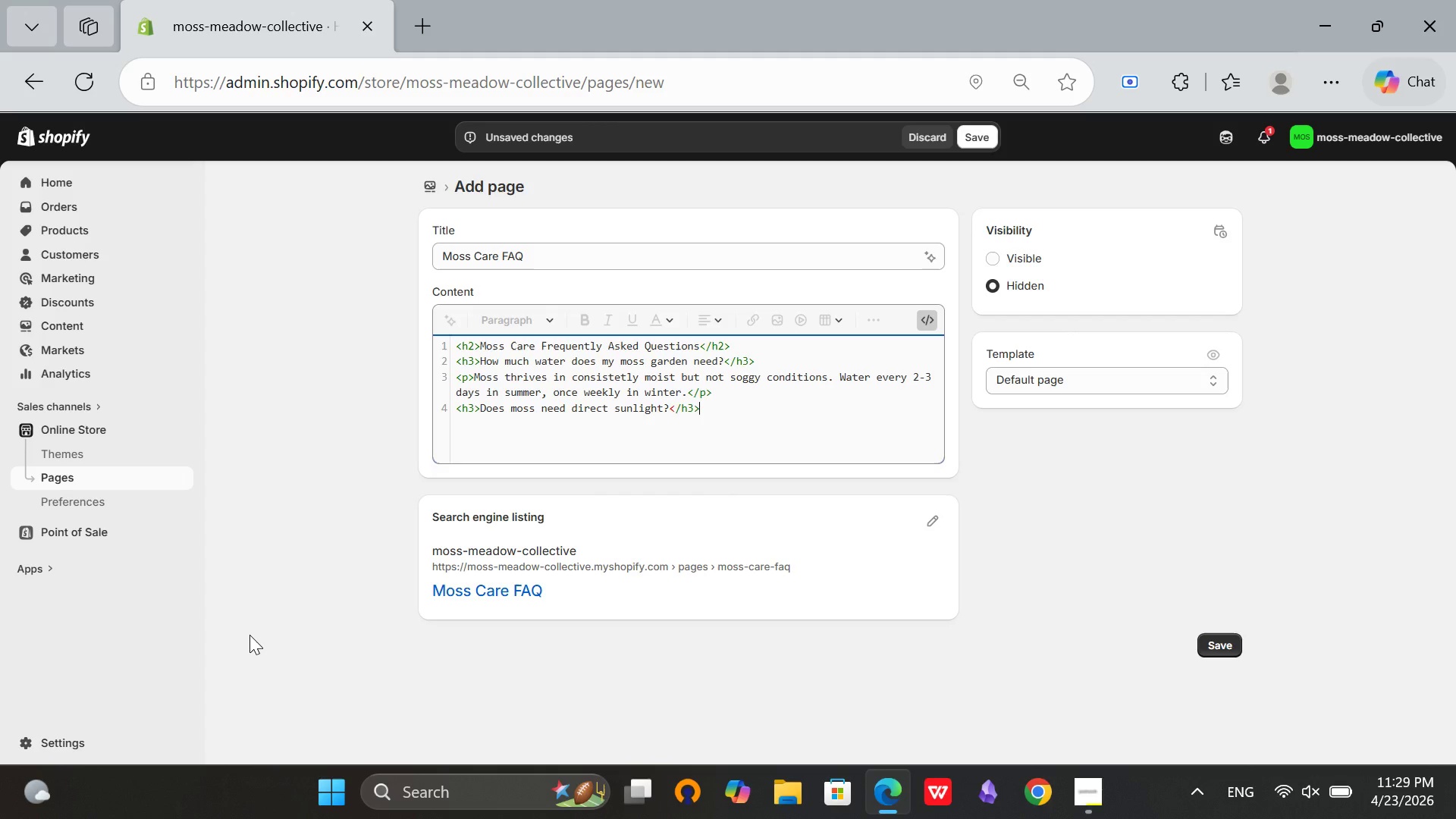 
key(Enter)
 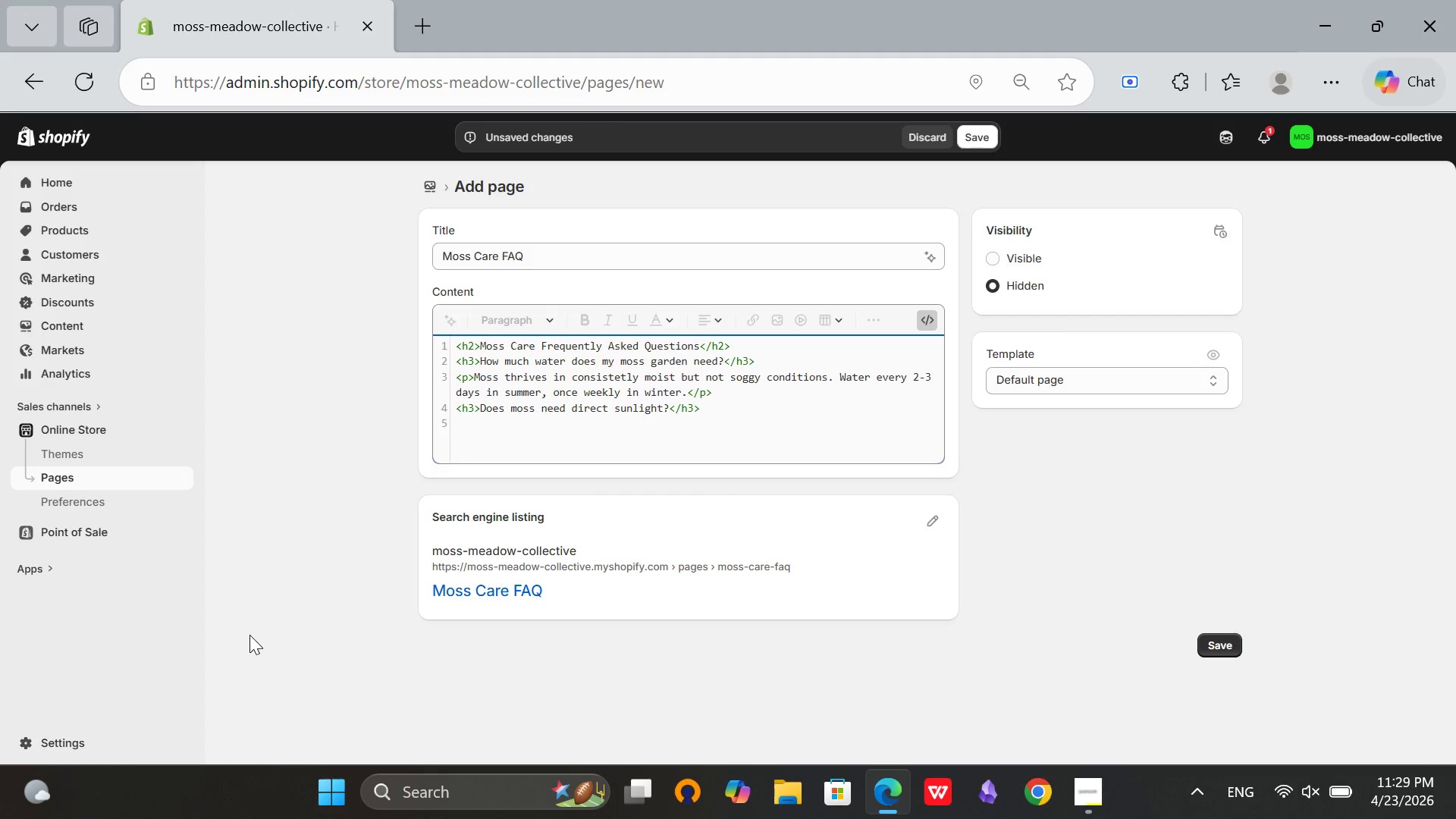 
type(<p>No. Moss prefers partial to full shade. Morning sun is acceptable. Avoid hot afternoon)
 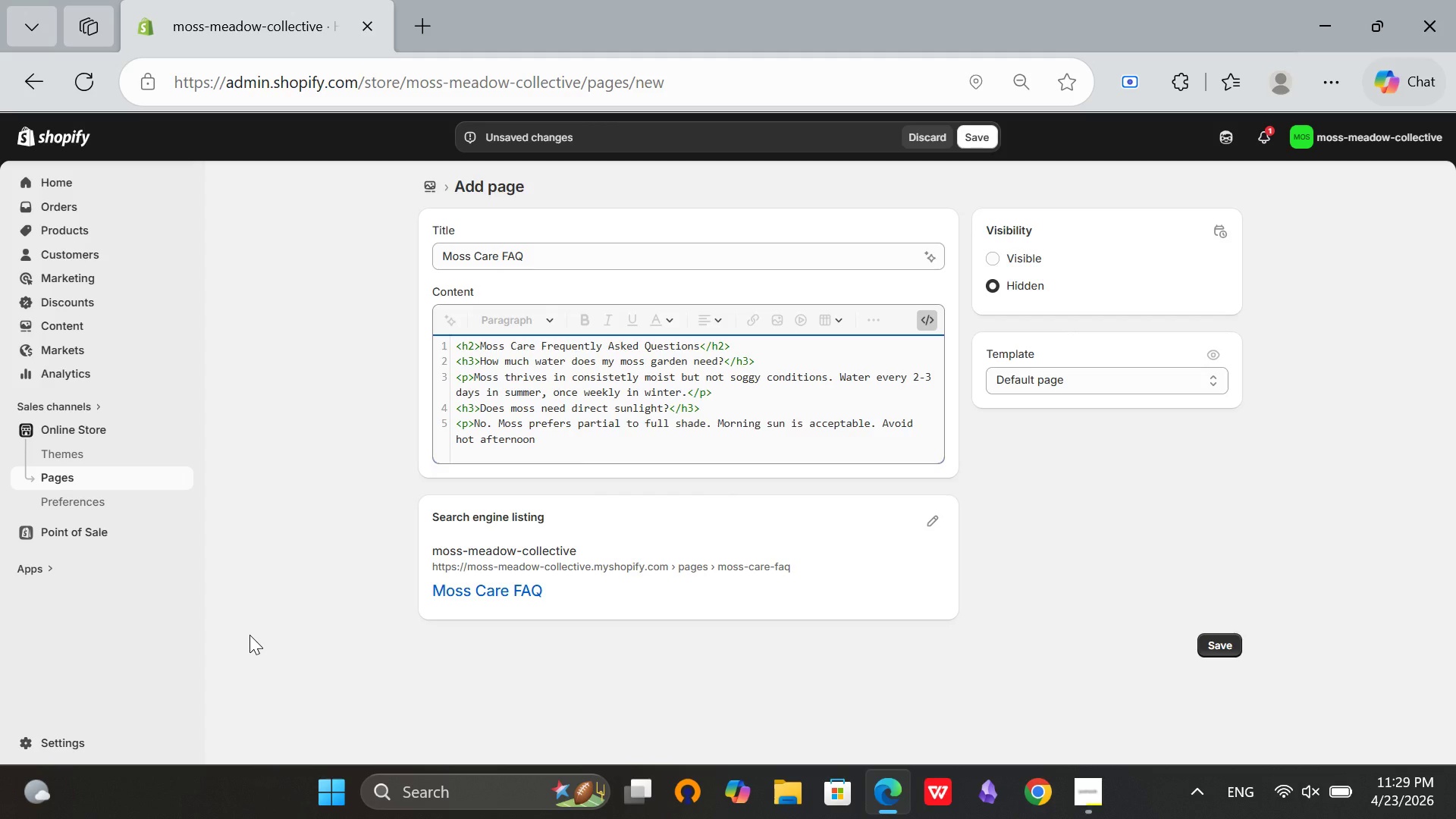 
wait(9.69)
 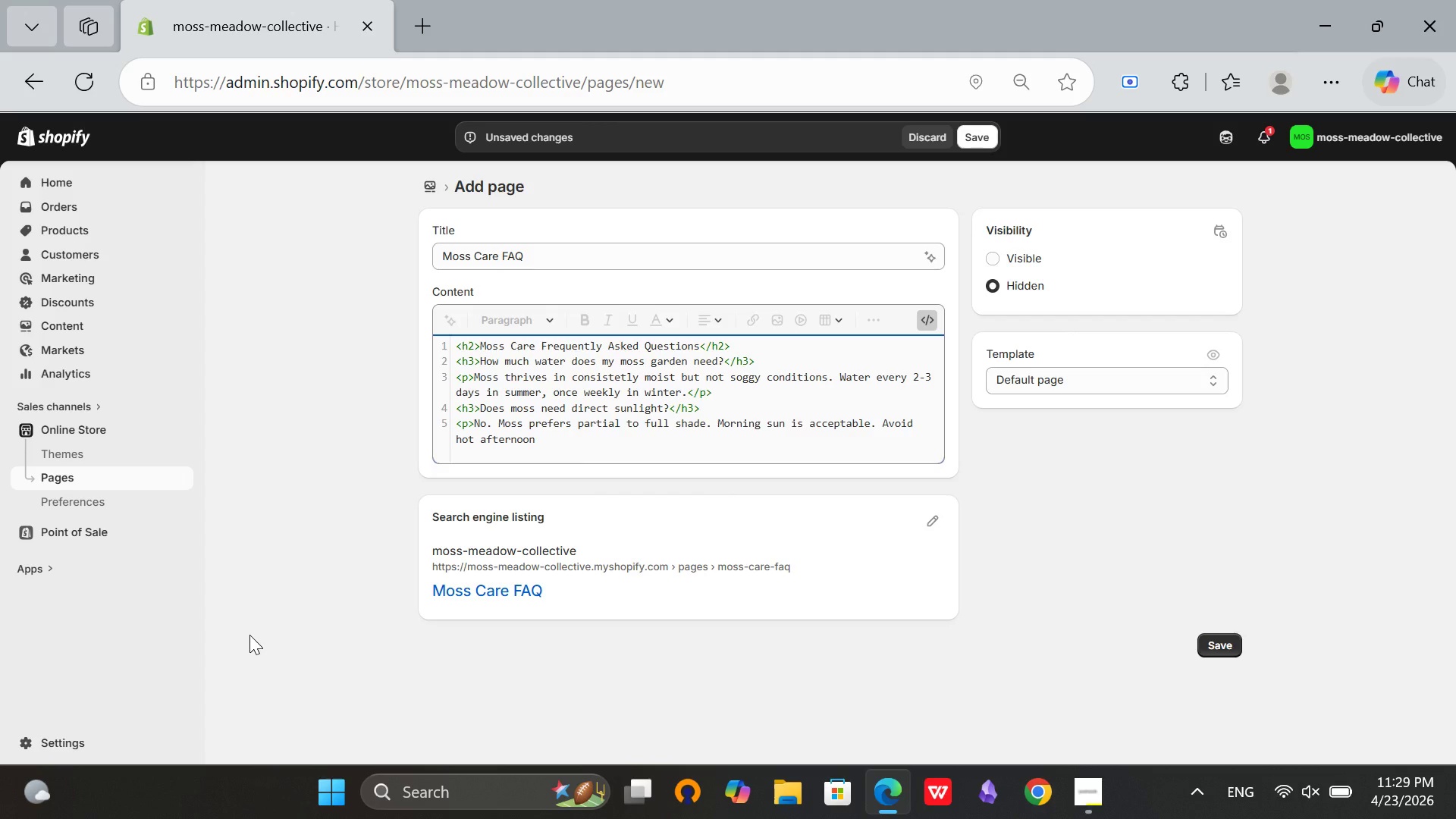 
type( sun.</p>)
 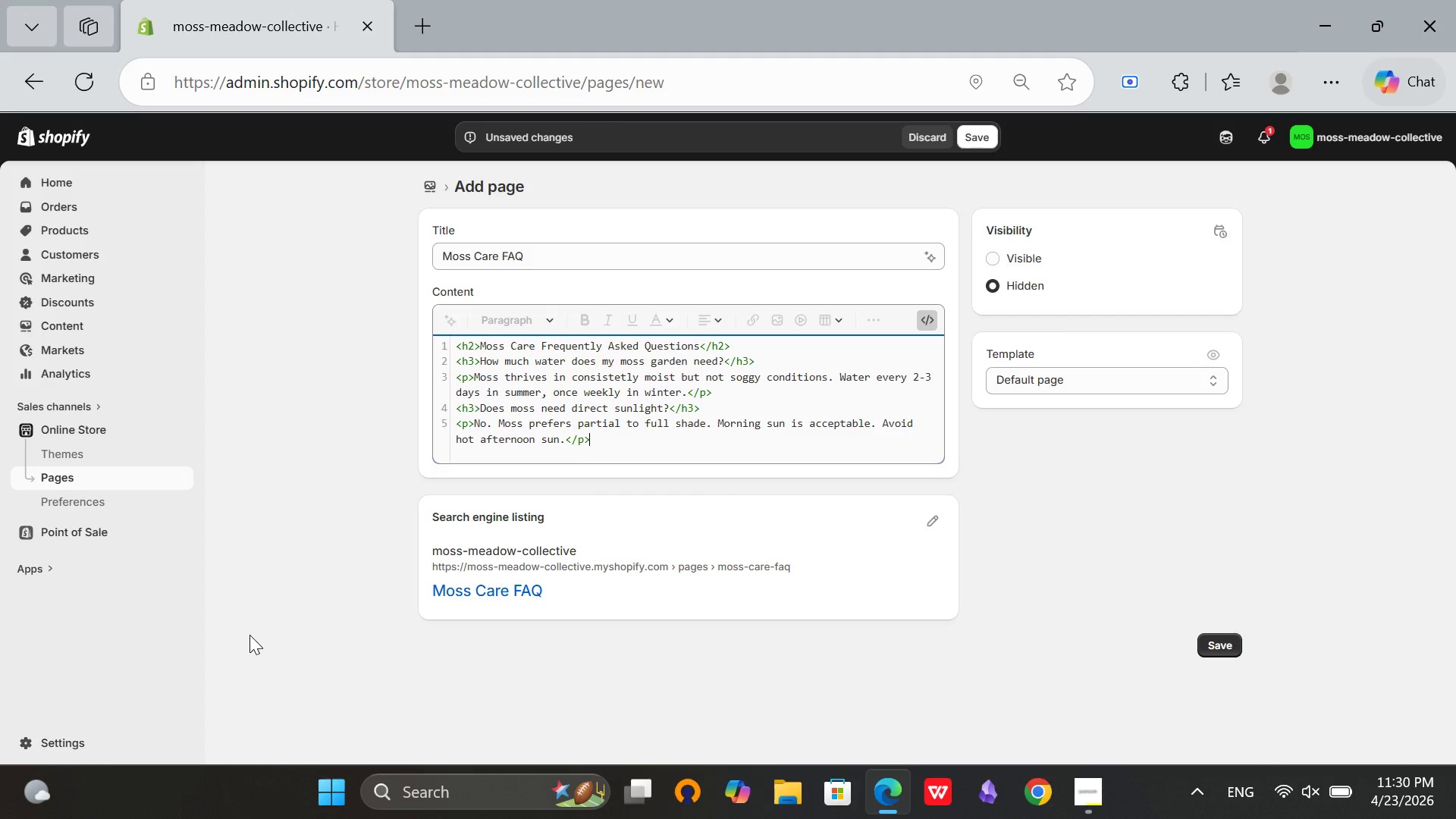 
key(Enter)
 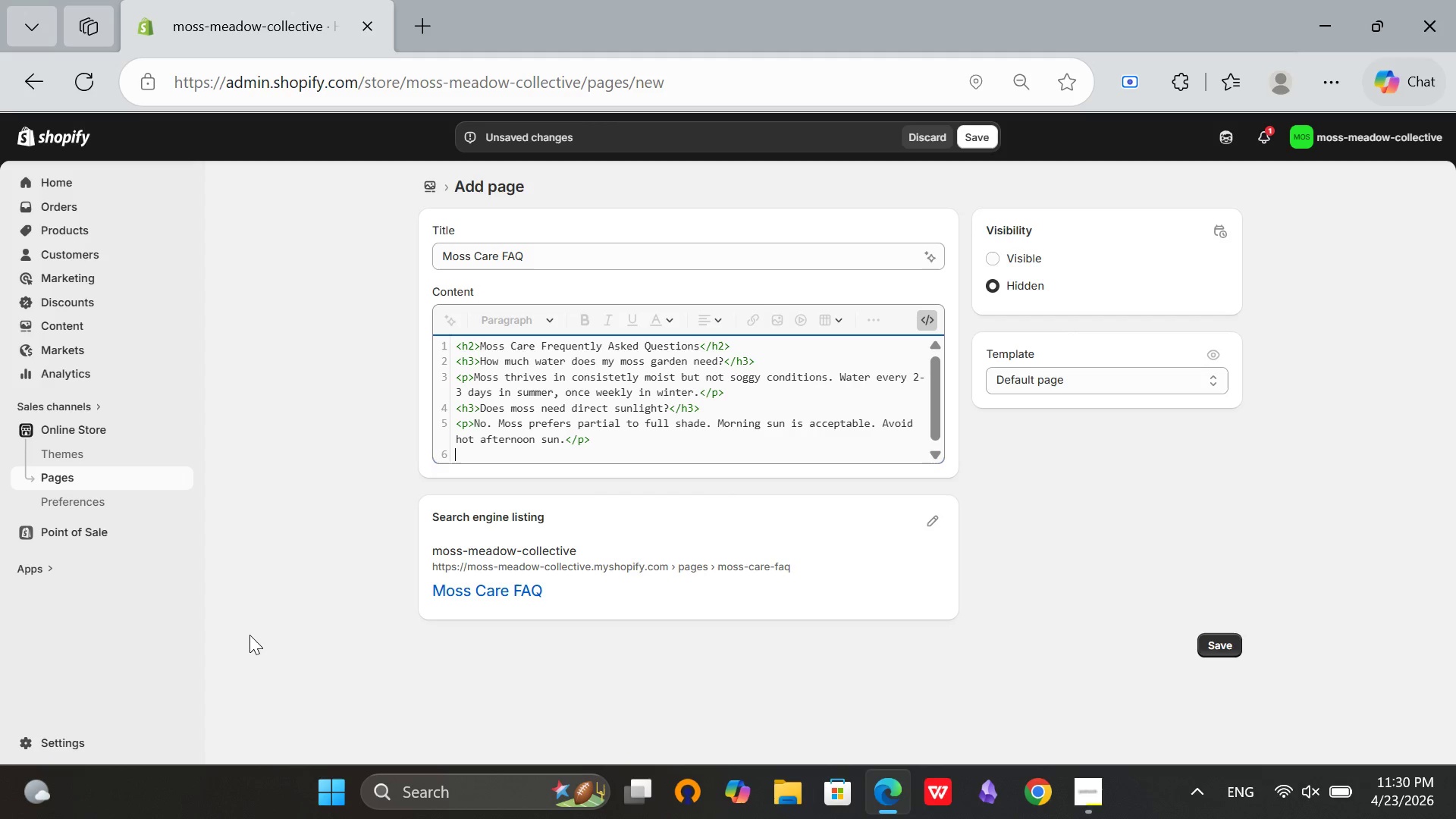 
type(<h3>How long does it take for moss to establish?</h3>)
 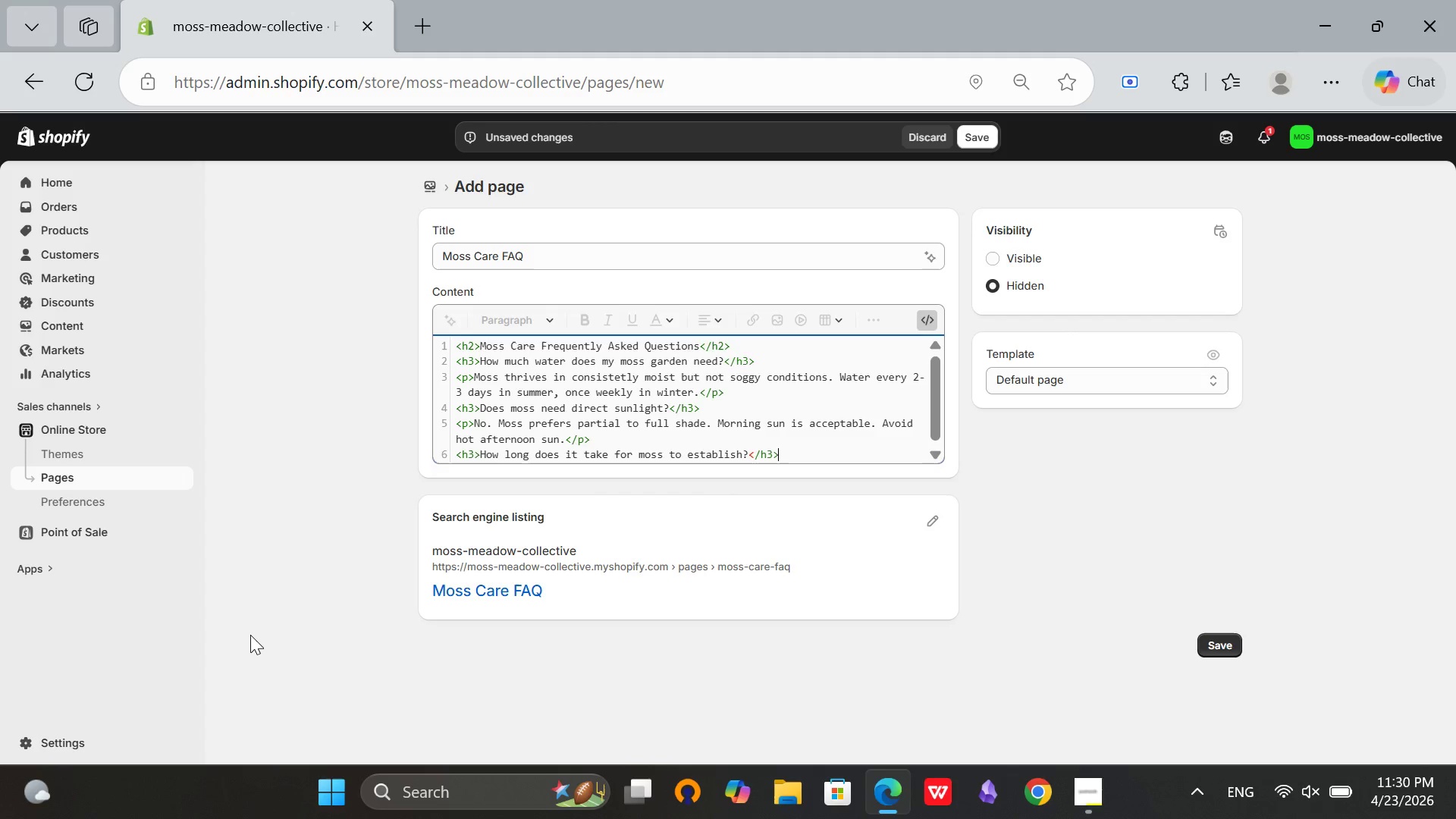 
key(Enter)
 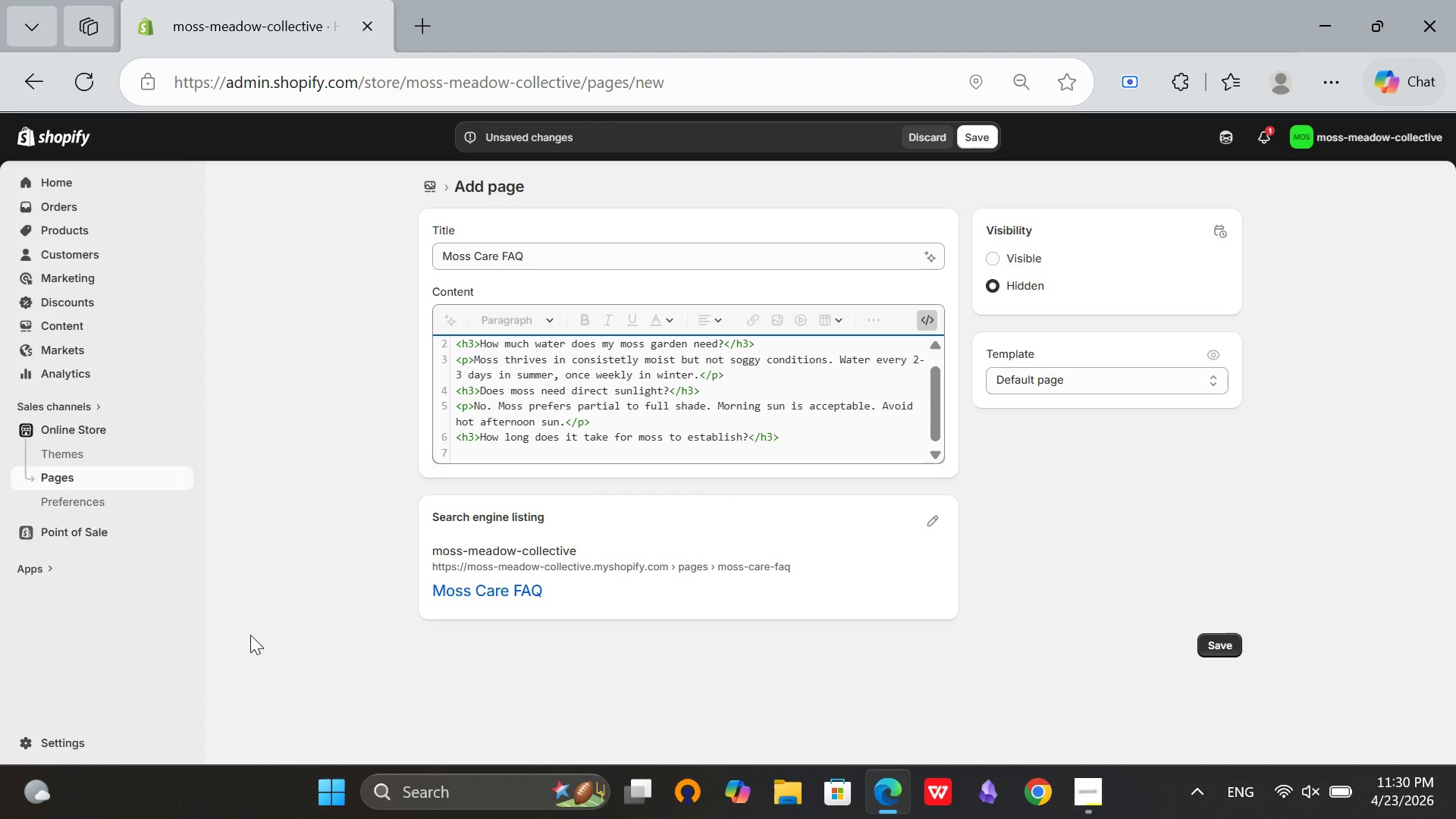 
hold_key(key=ShiftRight, duration=0.58)
 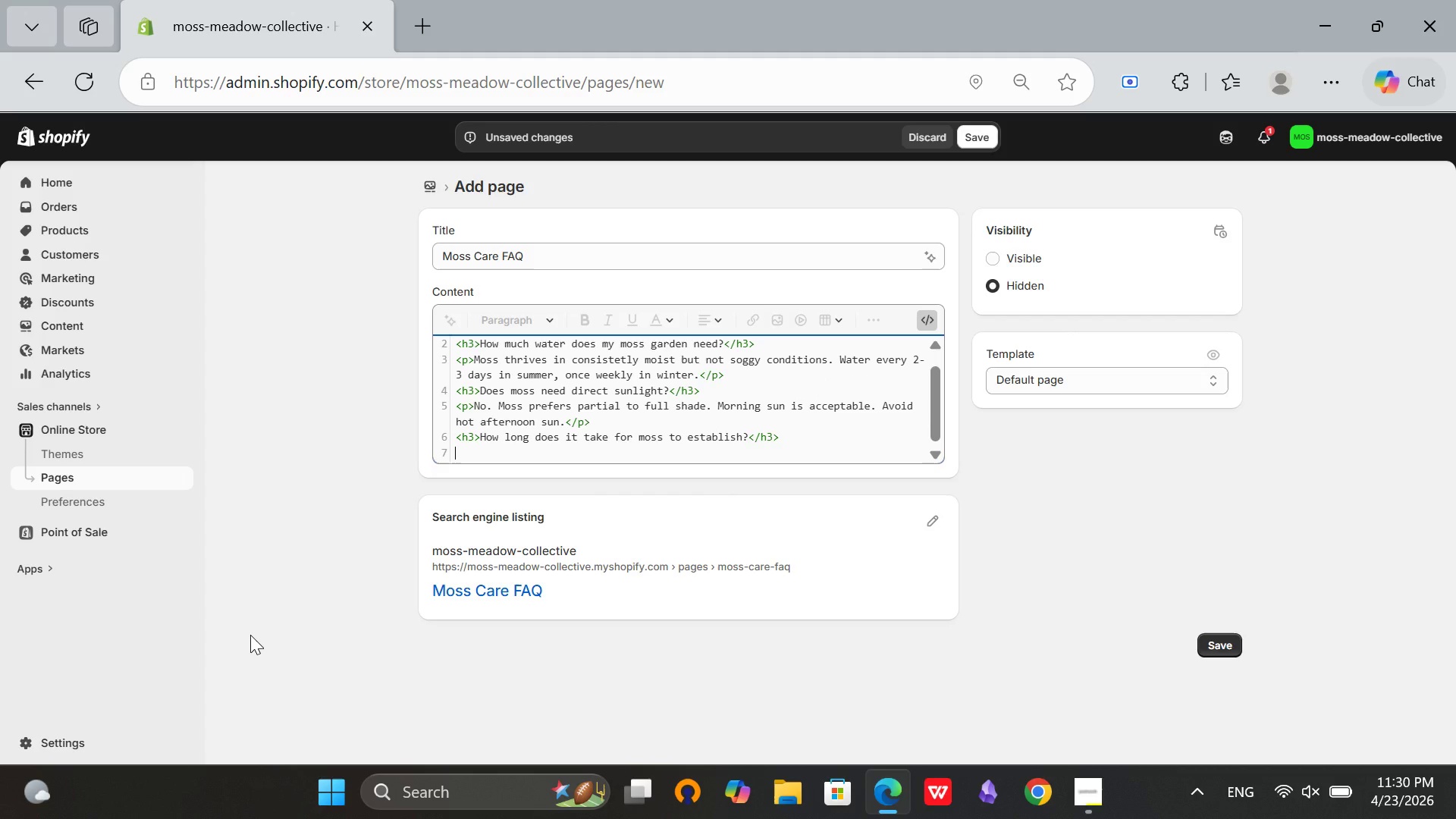 
type(<p>You will see vibs)
key(Backspace)
type(i)
key(Backspace)
key(Backspace)
type(sible)
 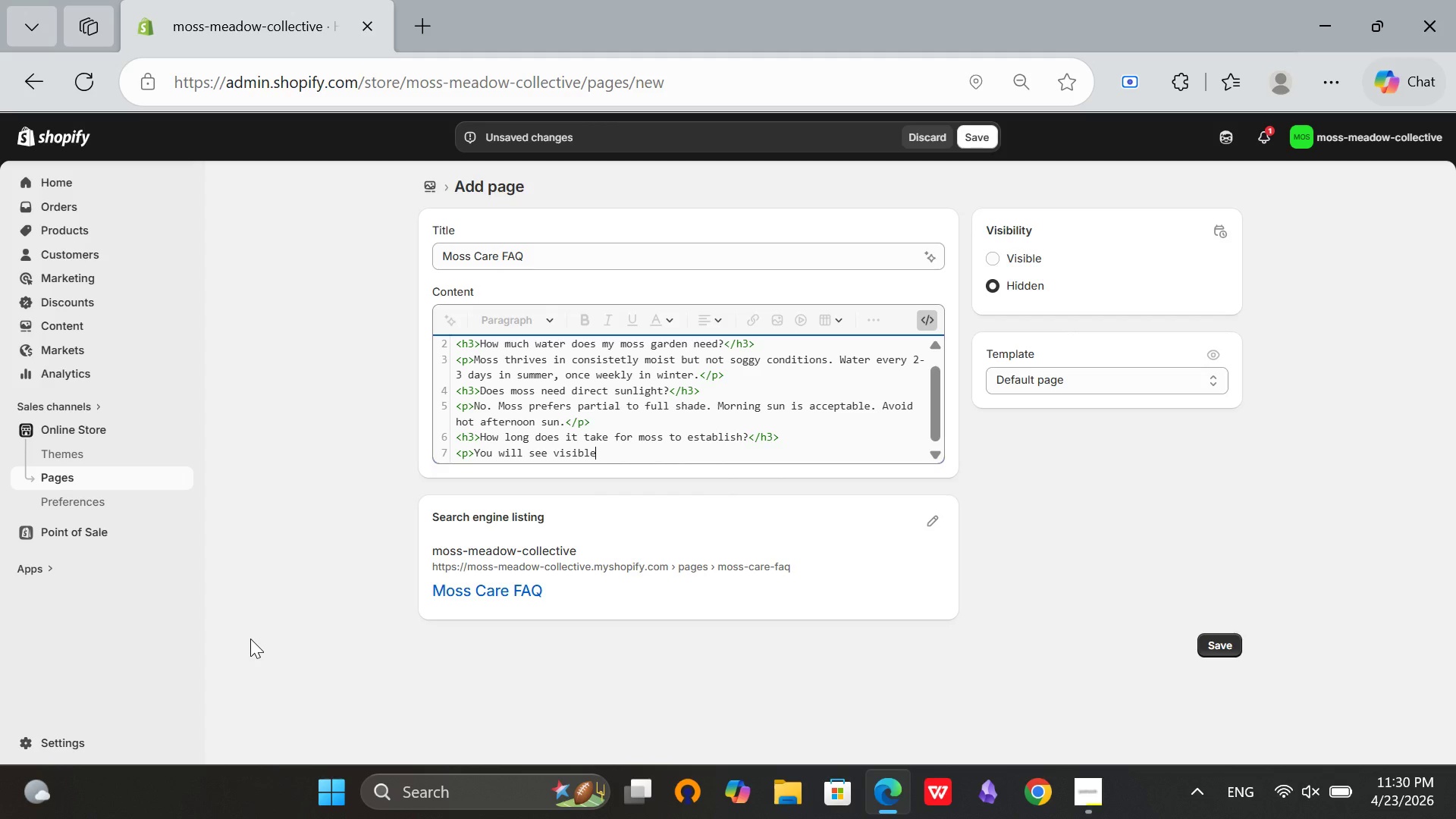 
type( growth within 4-6 weeks. Full)
 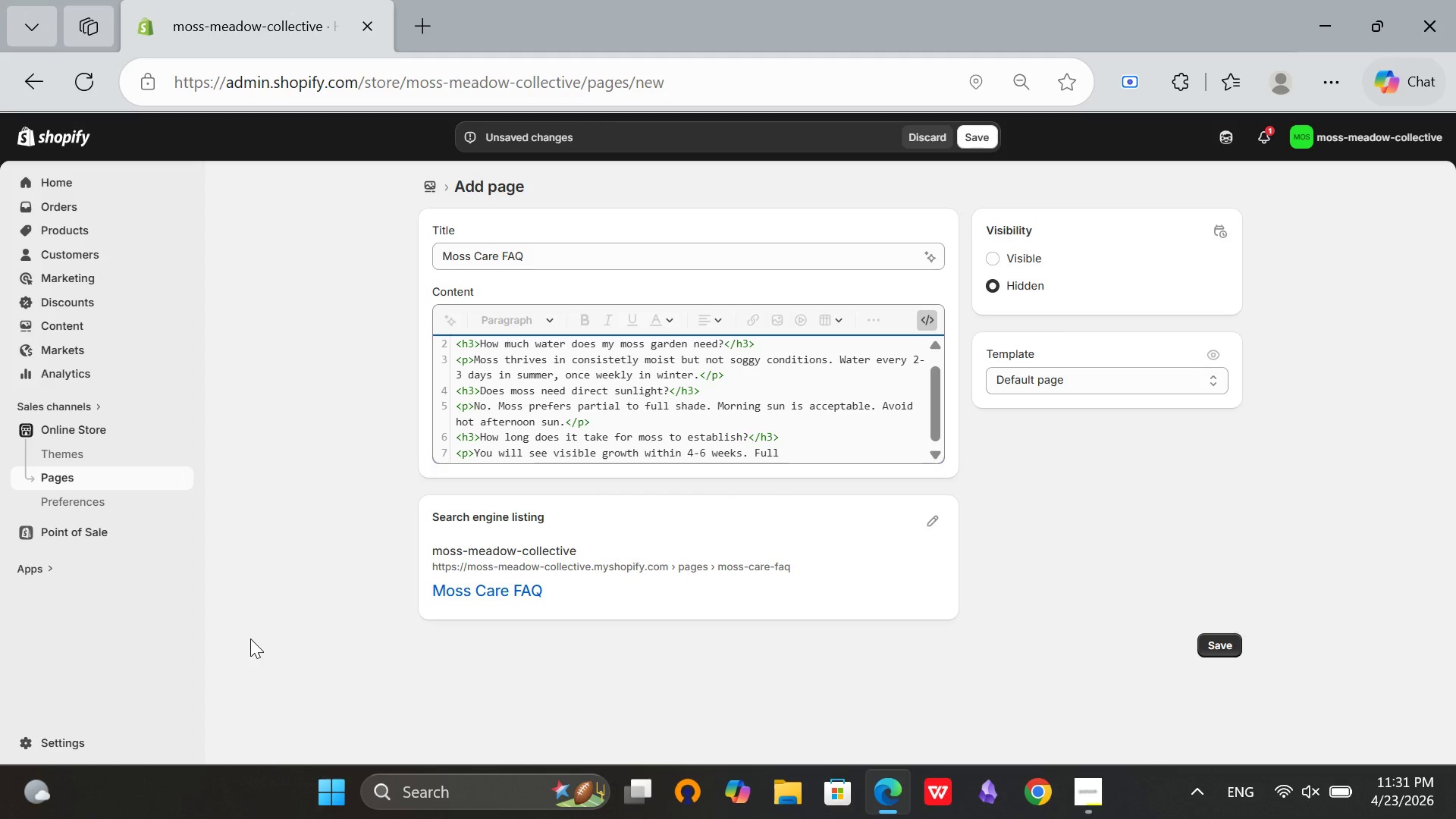 
wait(10.92)
 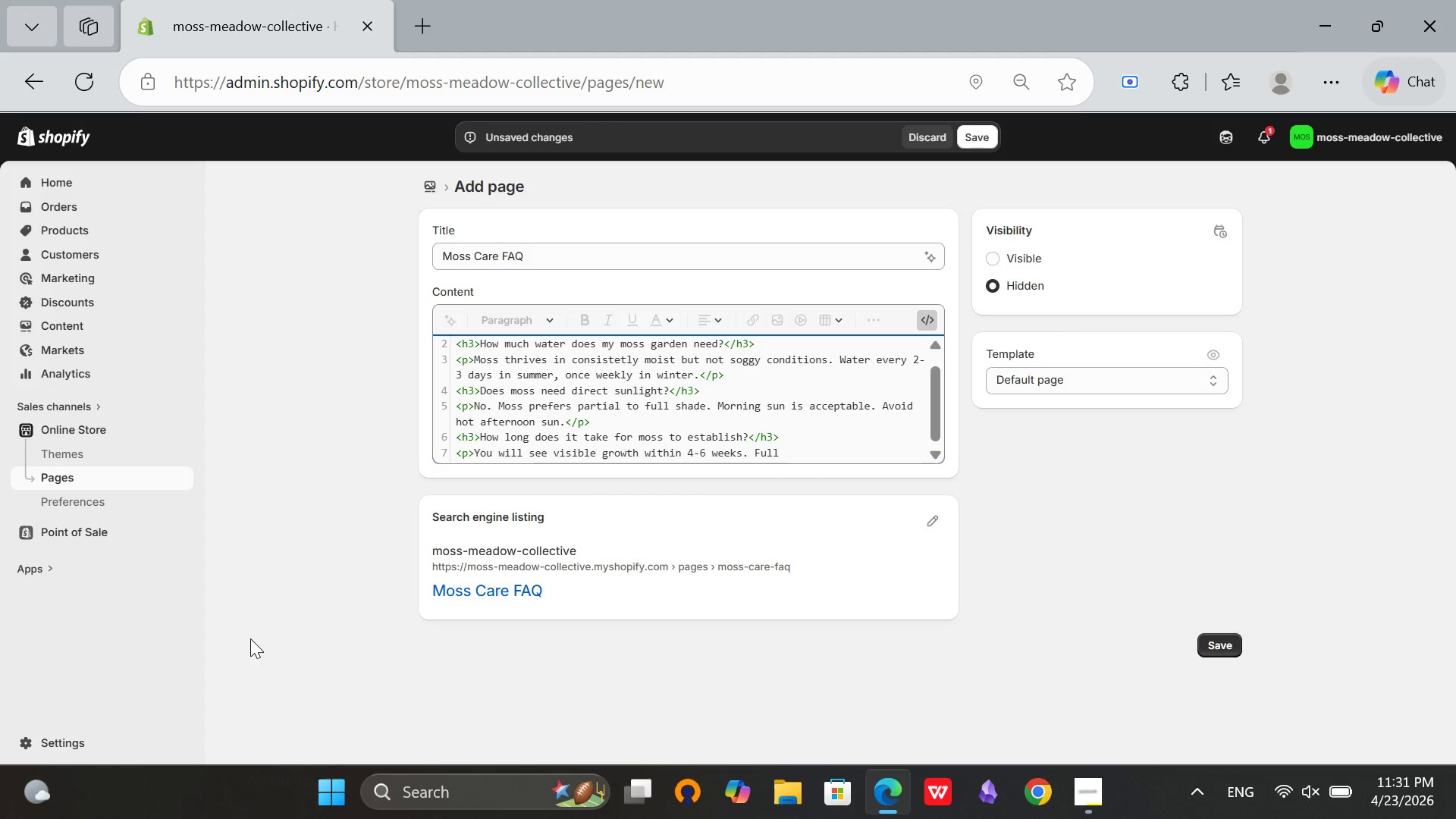 
type( establishment takes 3-6 months.</p>)
 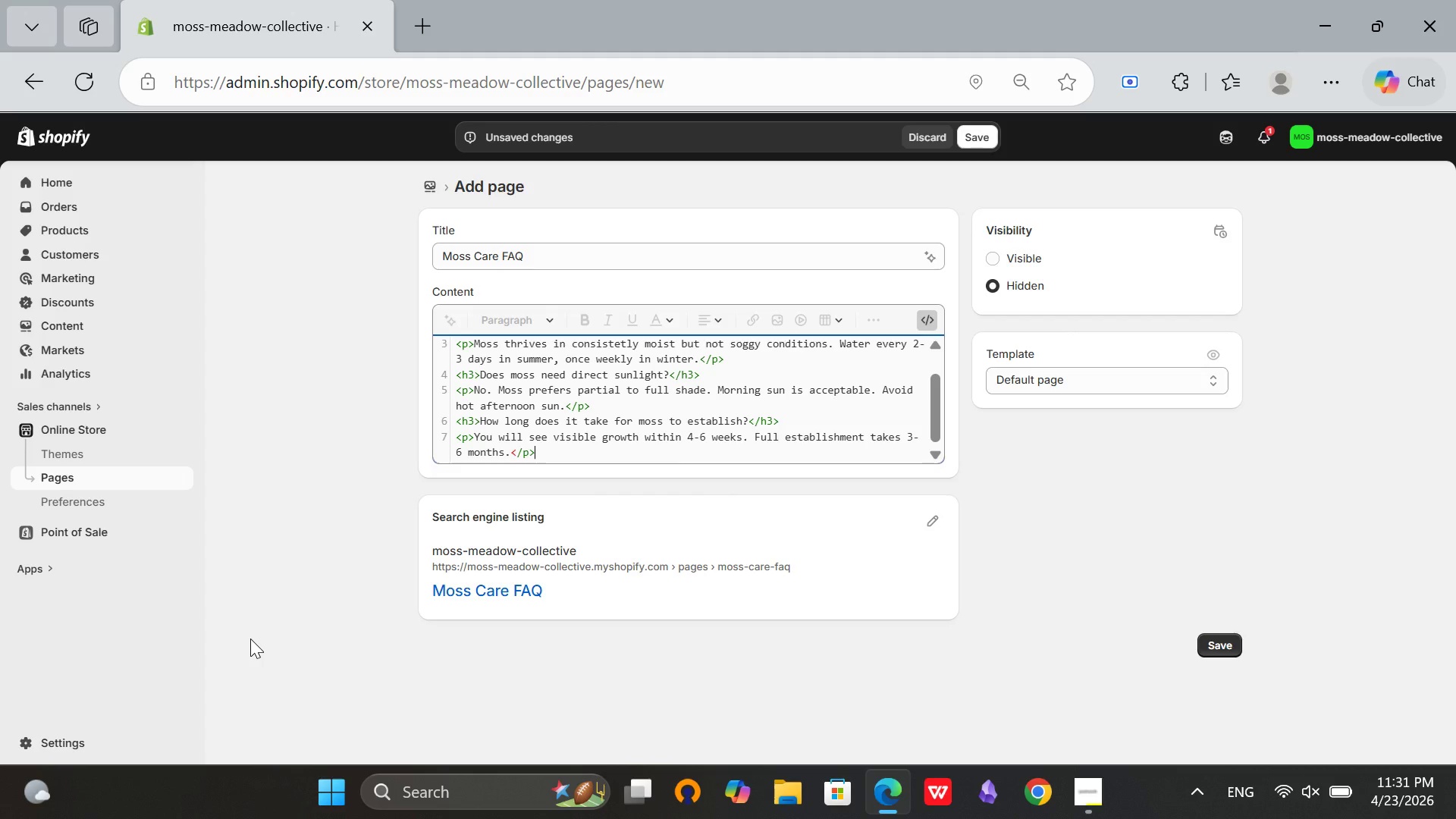 
 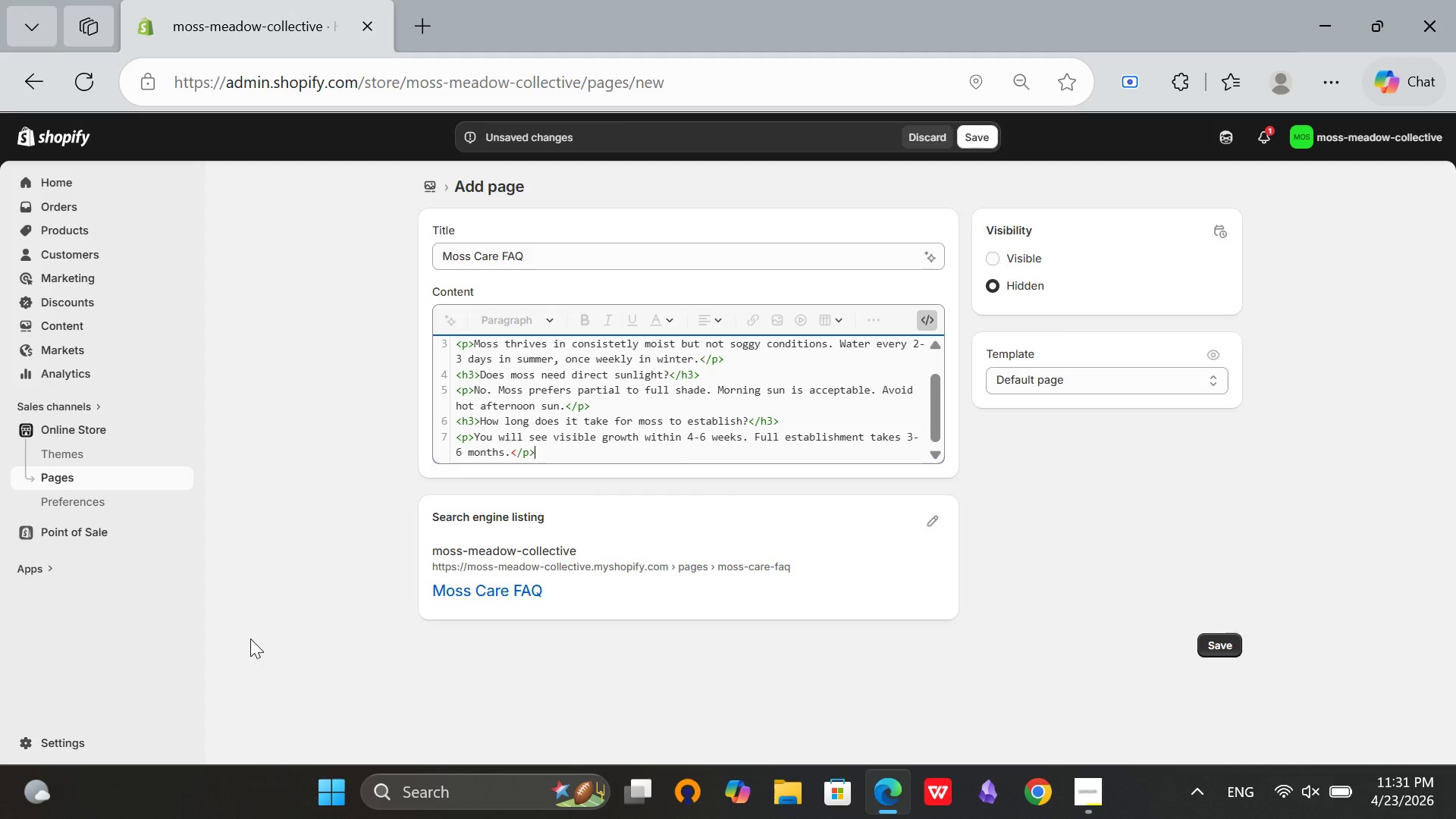 
key(Enter)
 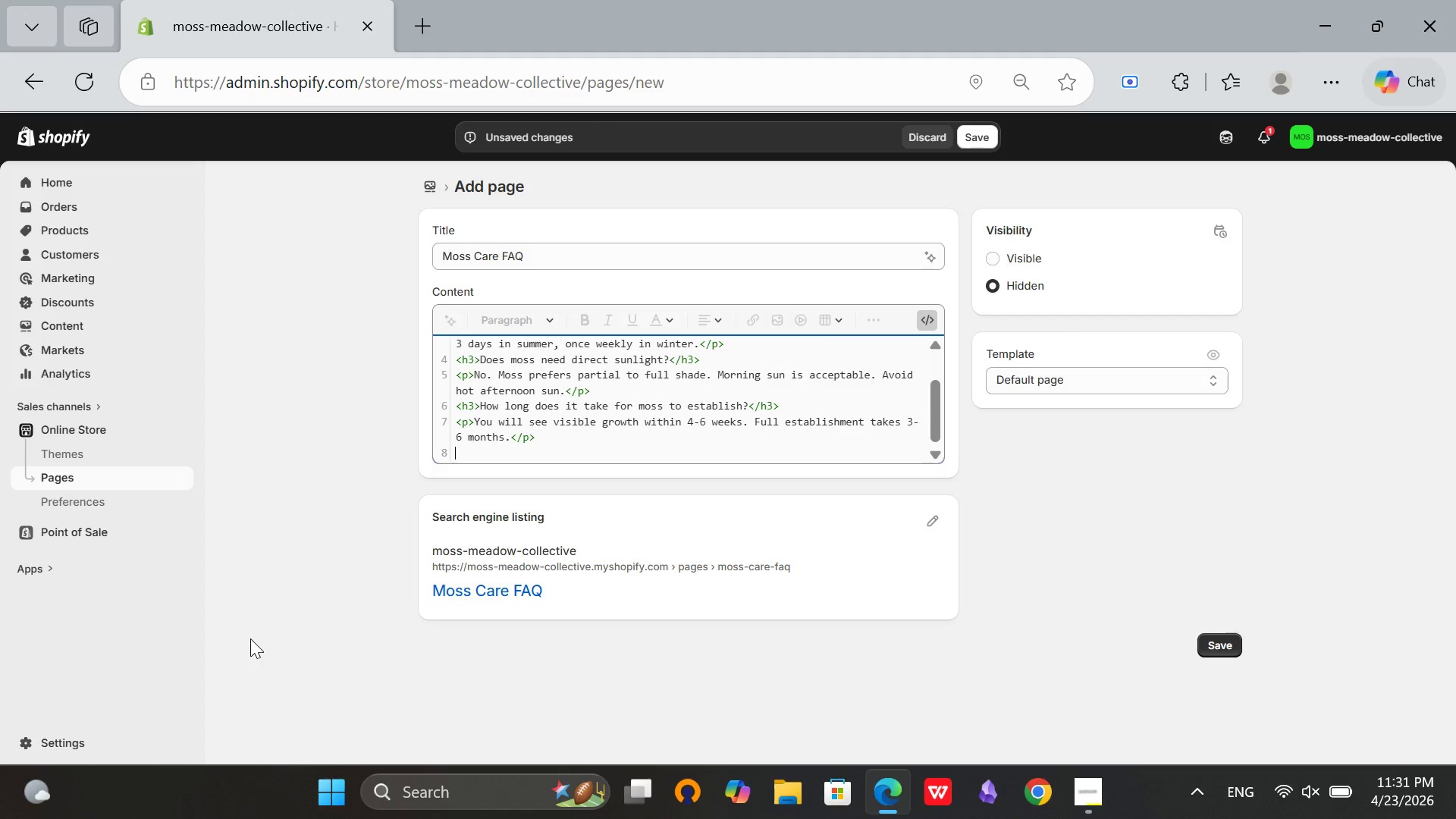 
type(,)
key(Backspace)
type(<h3>)
 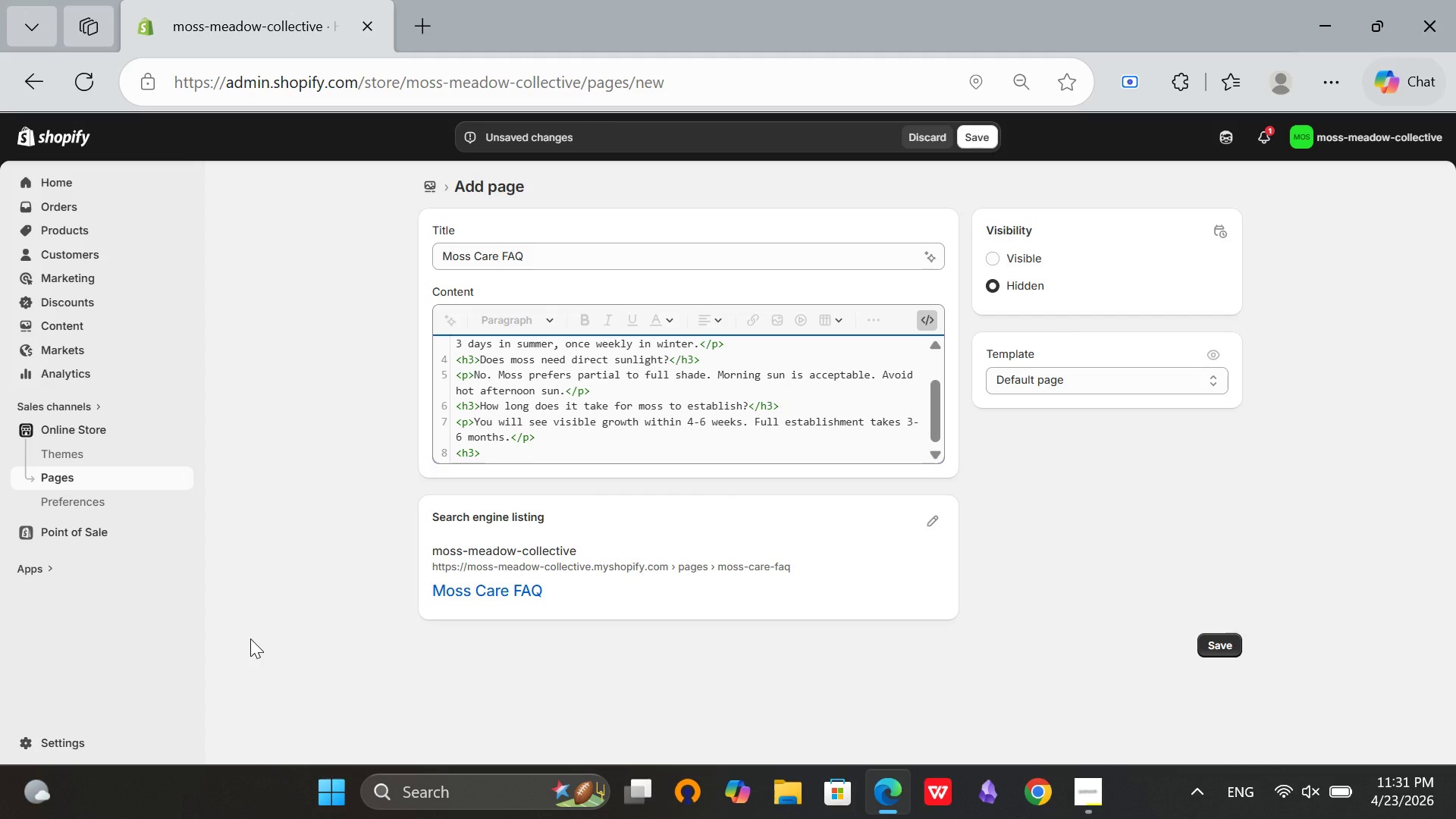 
wait(6.17)
 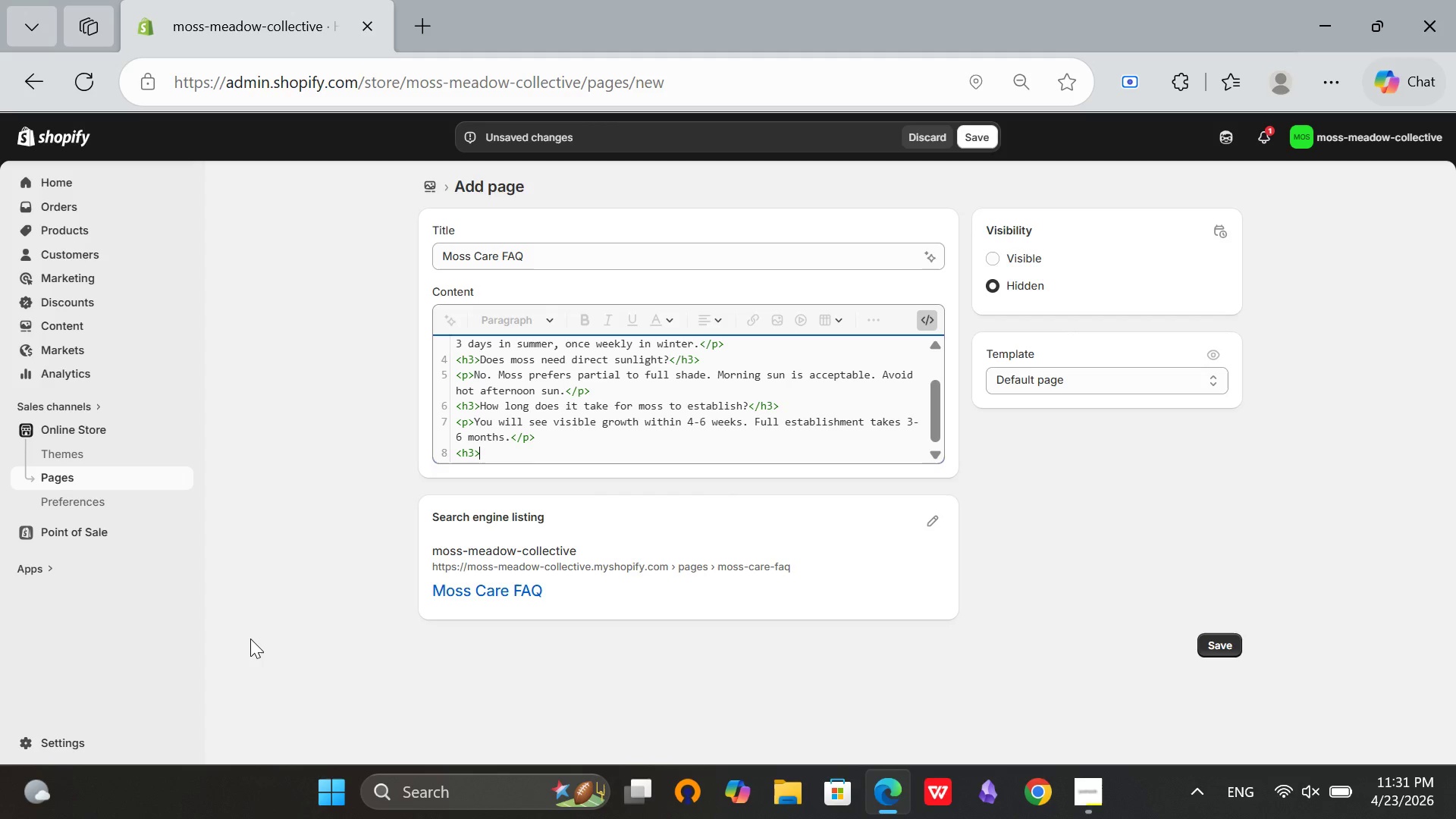 
type(Can I walk on my moss garden>)
key(Backspace)
type(?</h3>)
 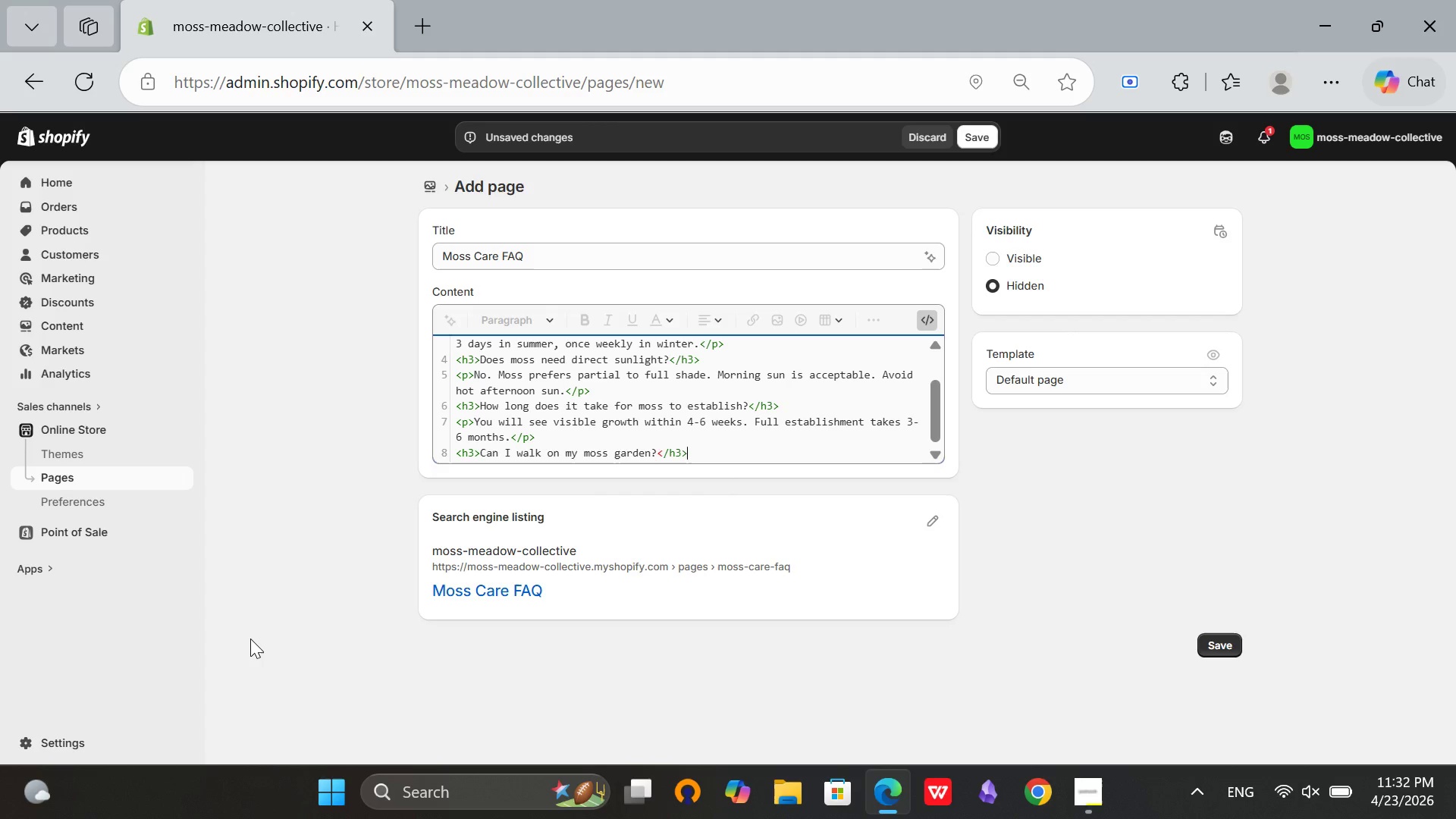 
key(Enter)
 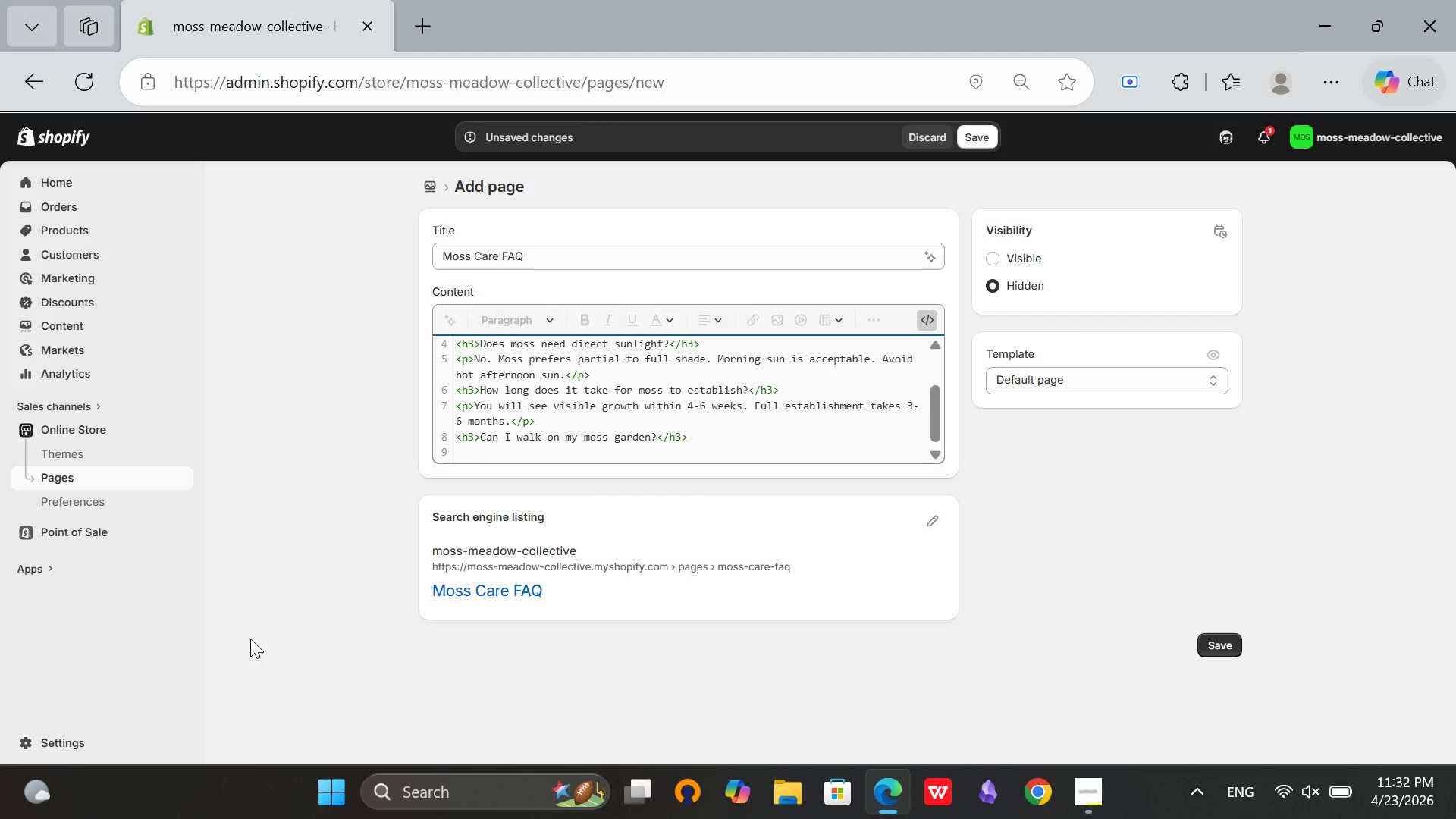 
type(<p>Light foot traffic is fine once established. Use stepping stnes for high-traffic areas.</p>)
 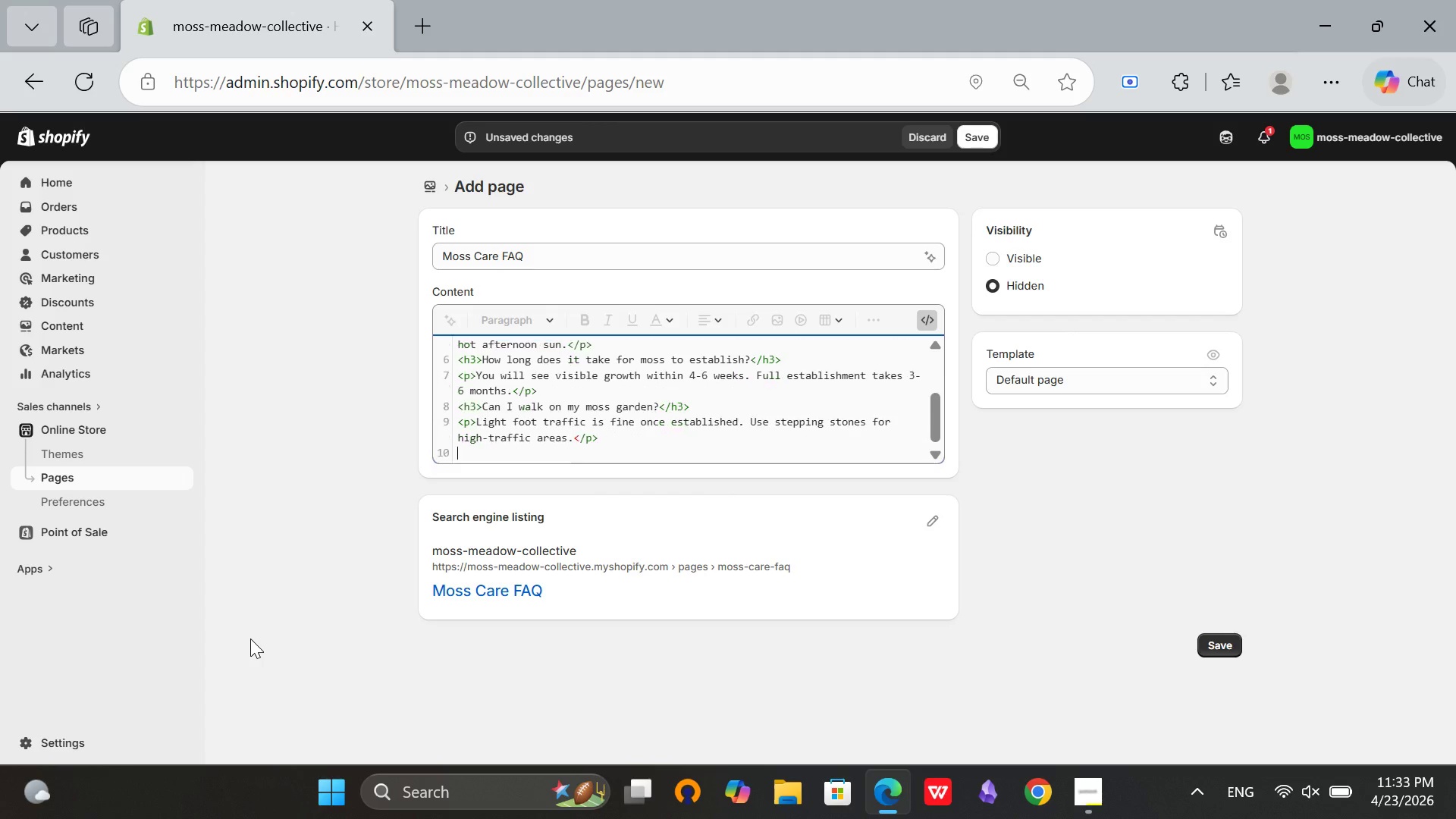 
 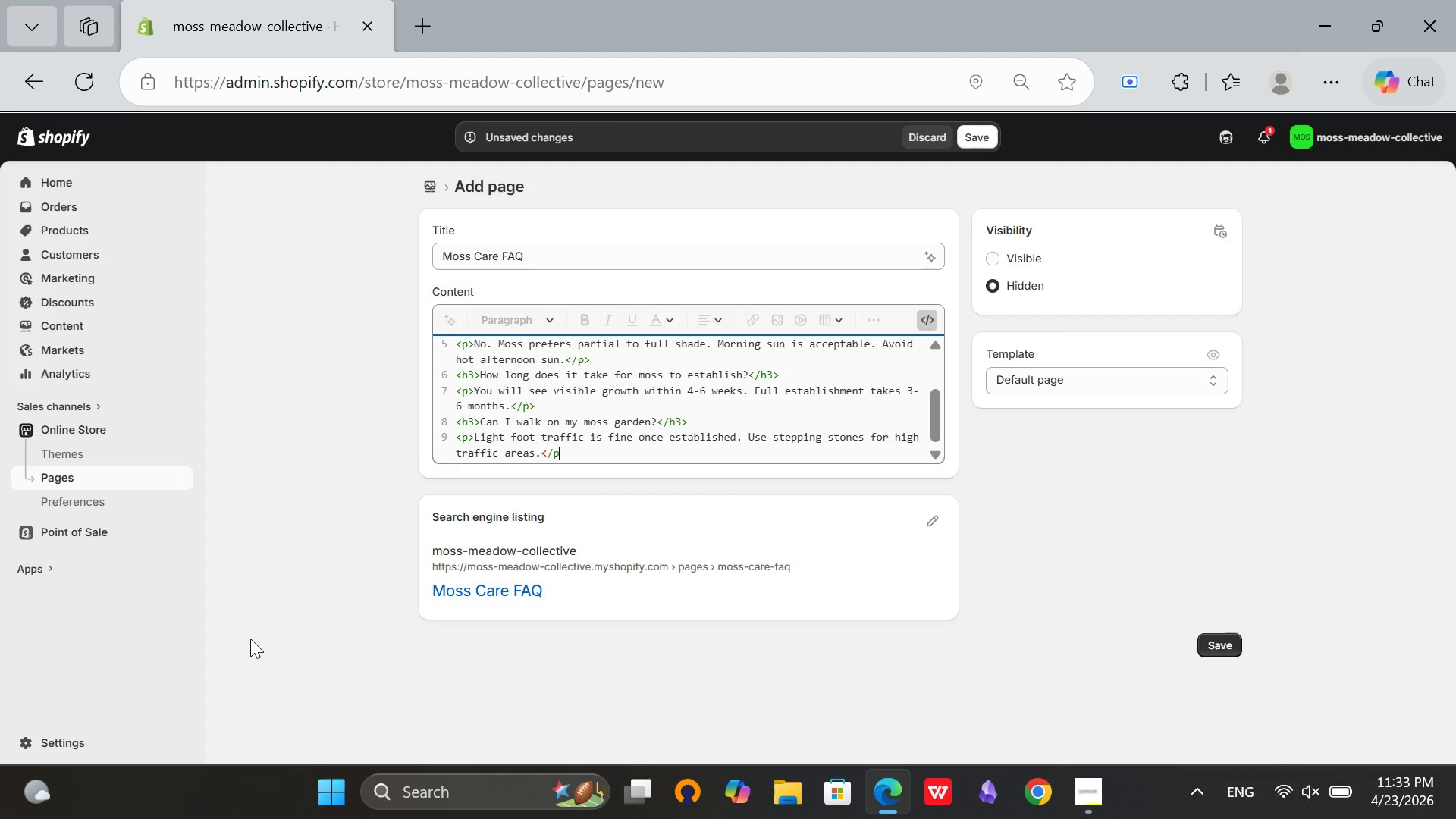 
key(Enter)
 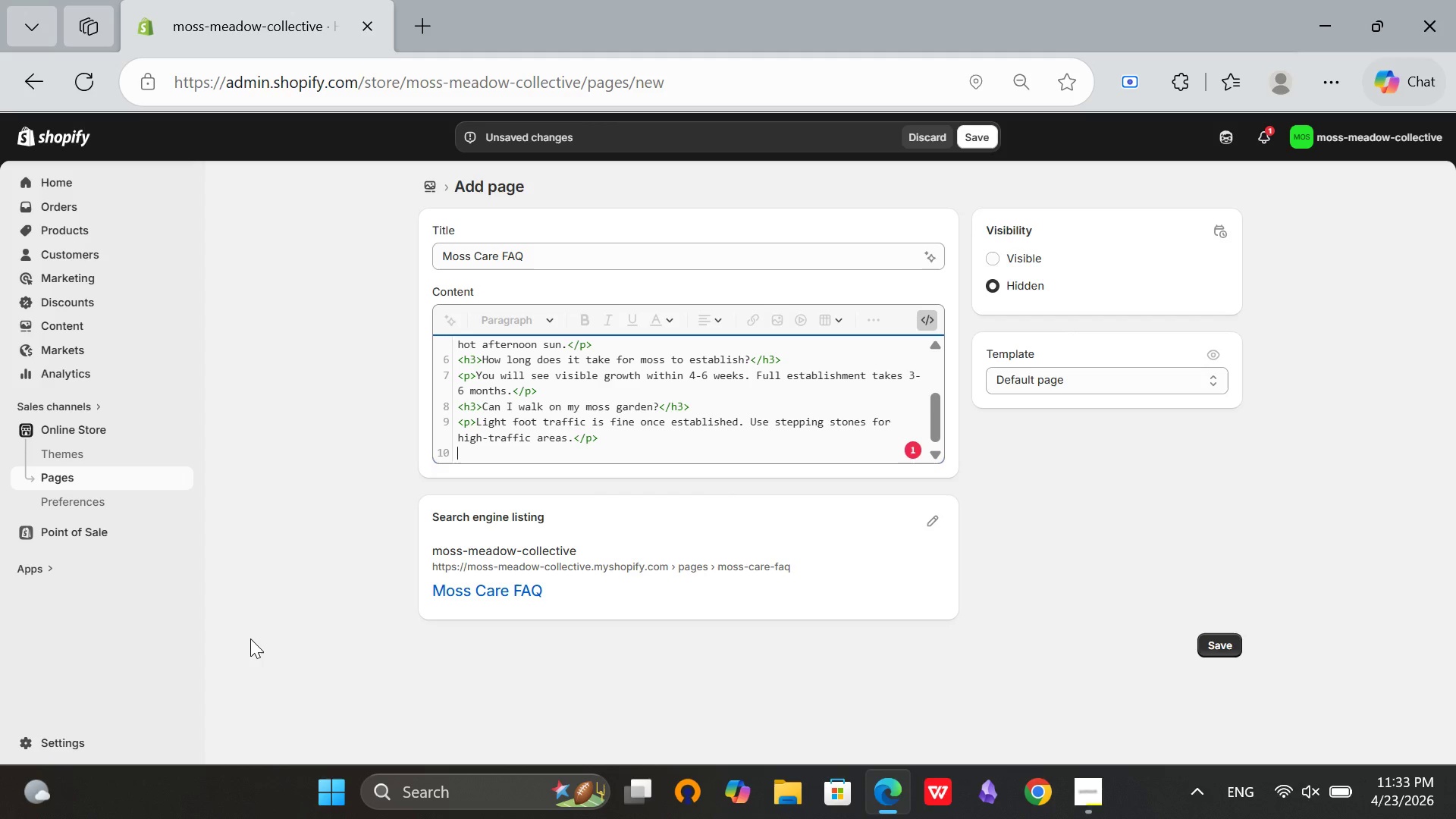 
type(<h3>How do I book a consultation>)
key(Backspace)
type(?</h3>)
 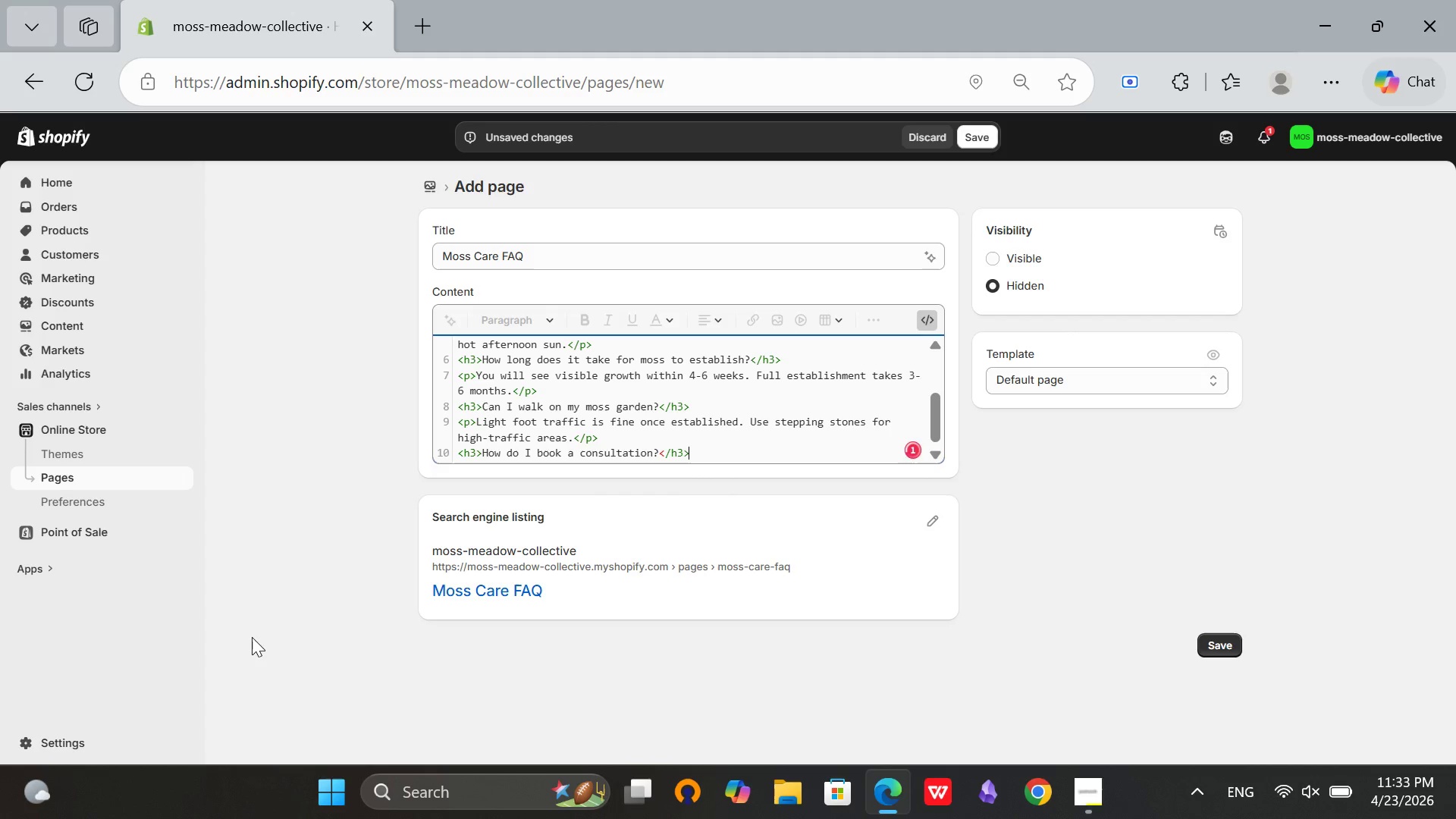 
key(Enter)
 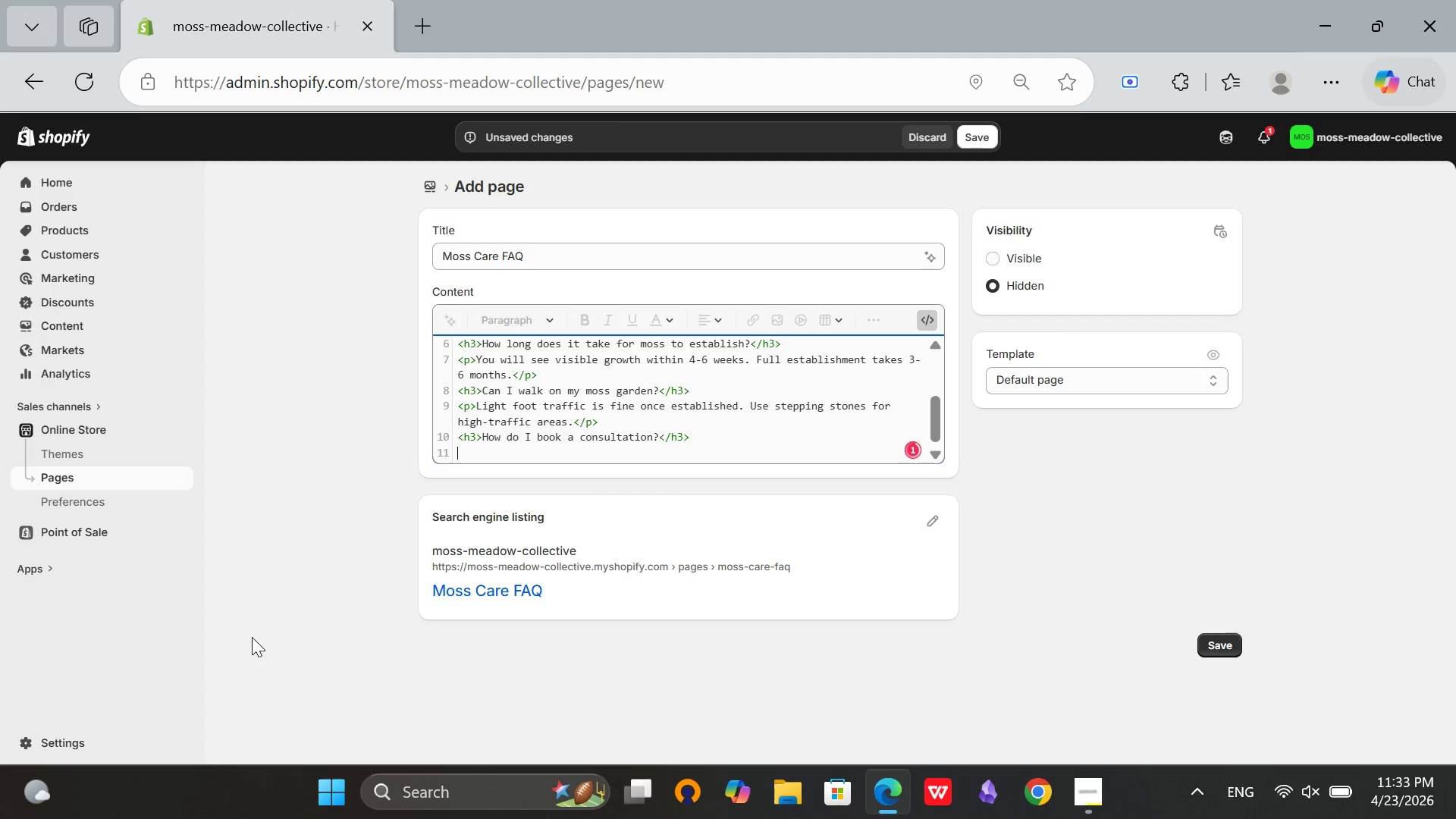 
type(<p>Purchase a Main)
 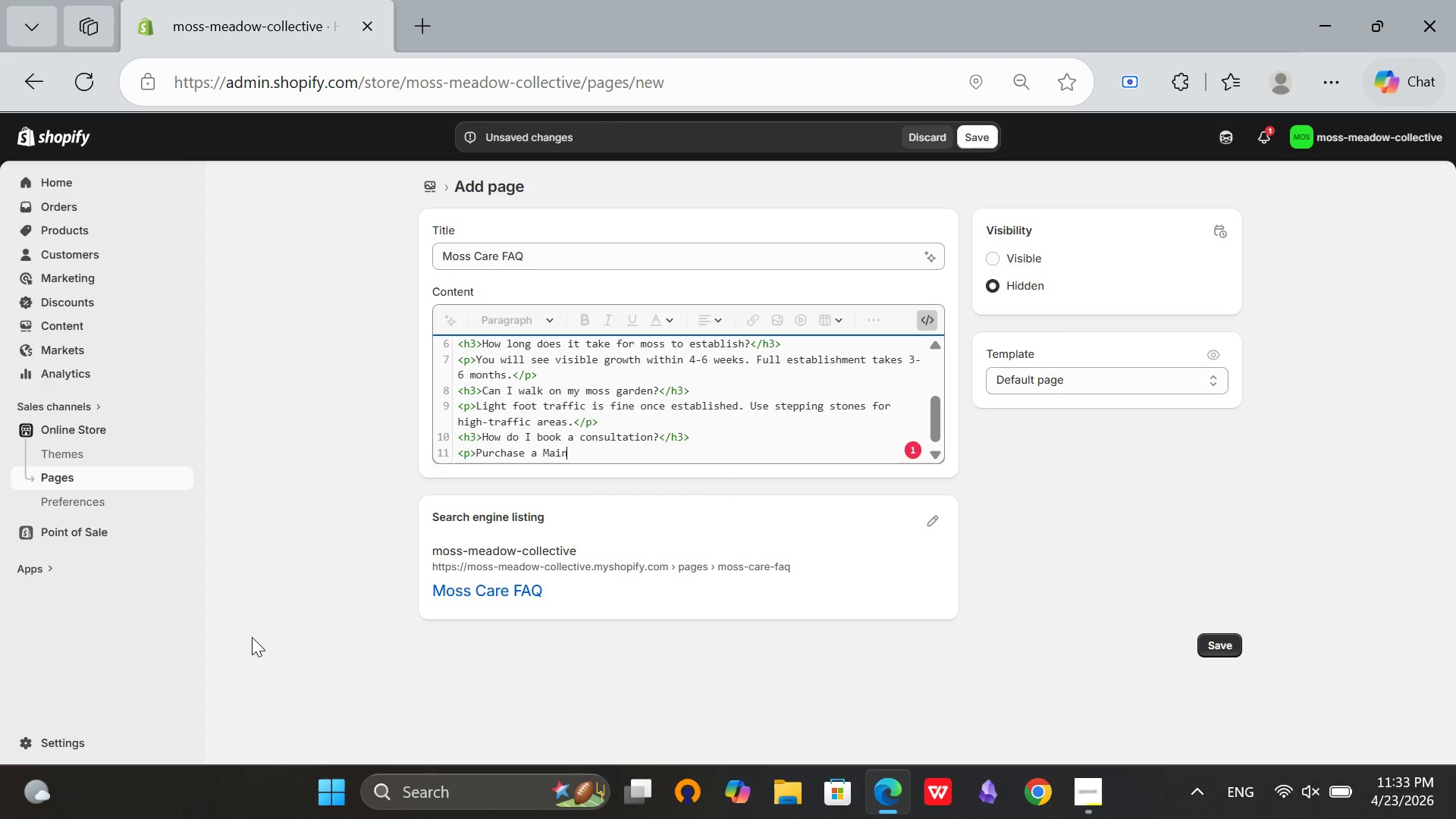 
type(tenance Service voucher, them)
key(Backspace)
type(n emaul)
key(Backspace)
key(Backspace)
type(il hello@mossandmeadow.com to schedule your visit.</p>)
 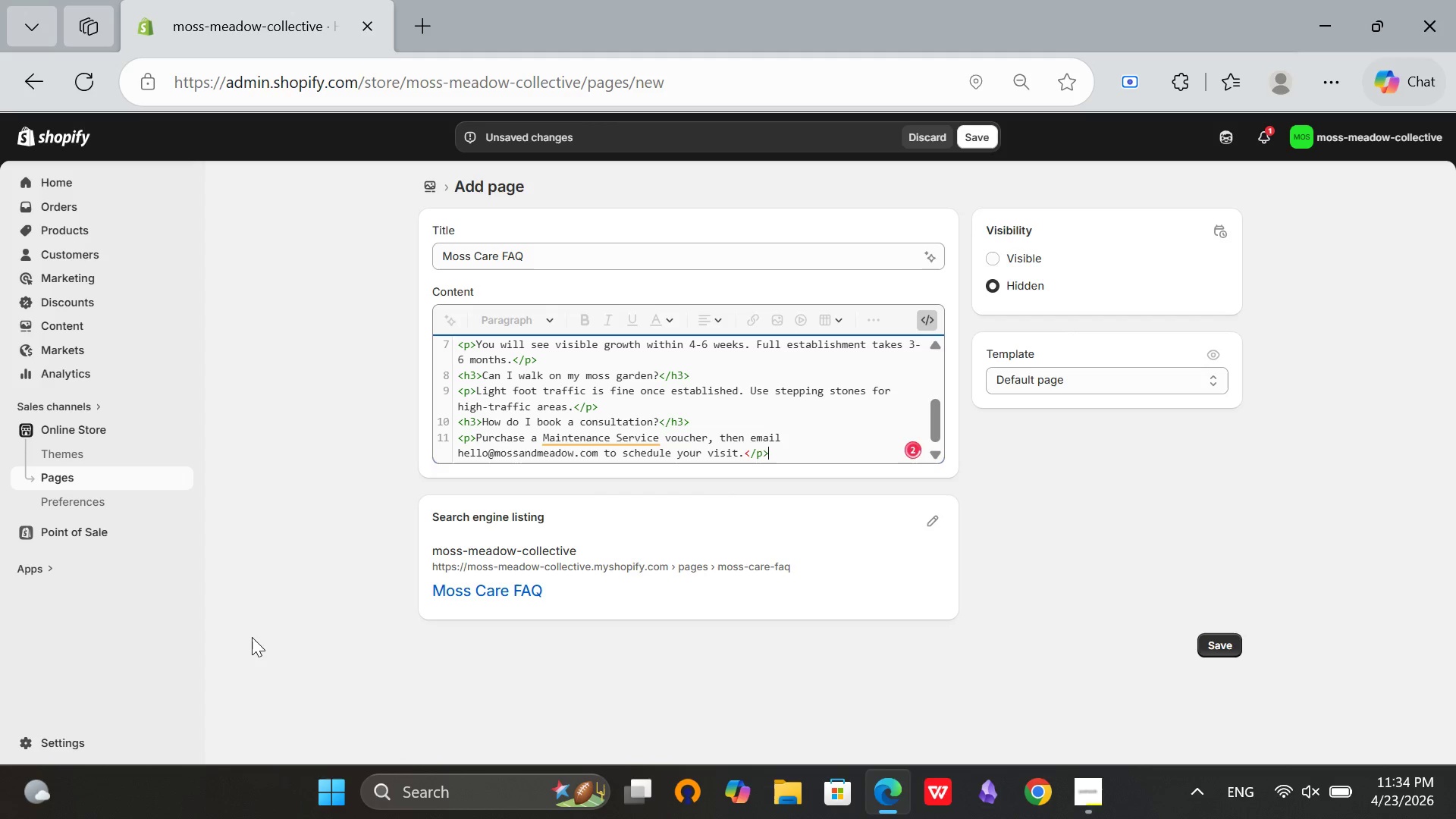 
left_click([929, 309])
 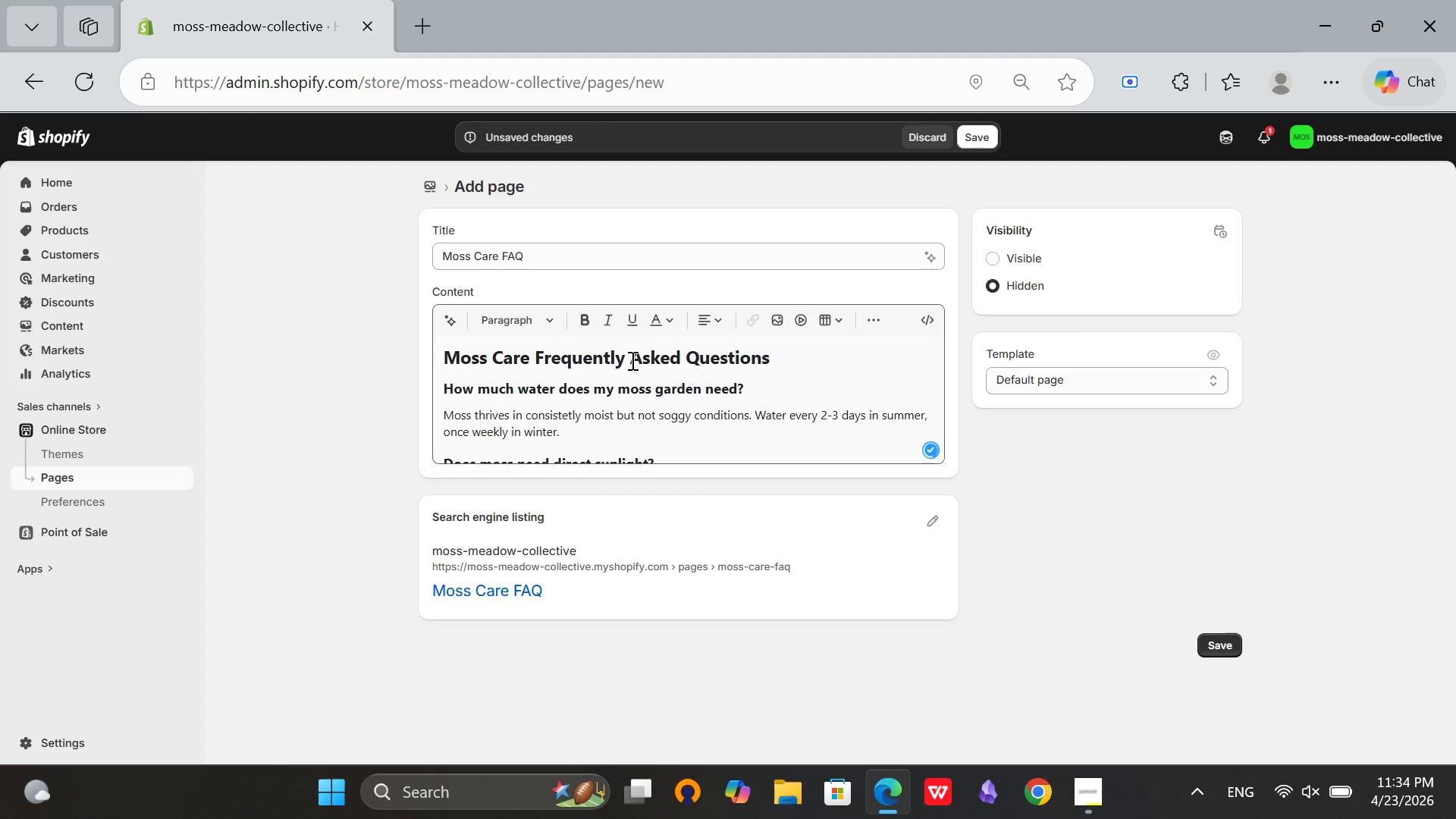 
left_click([628, 372])
 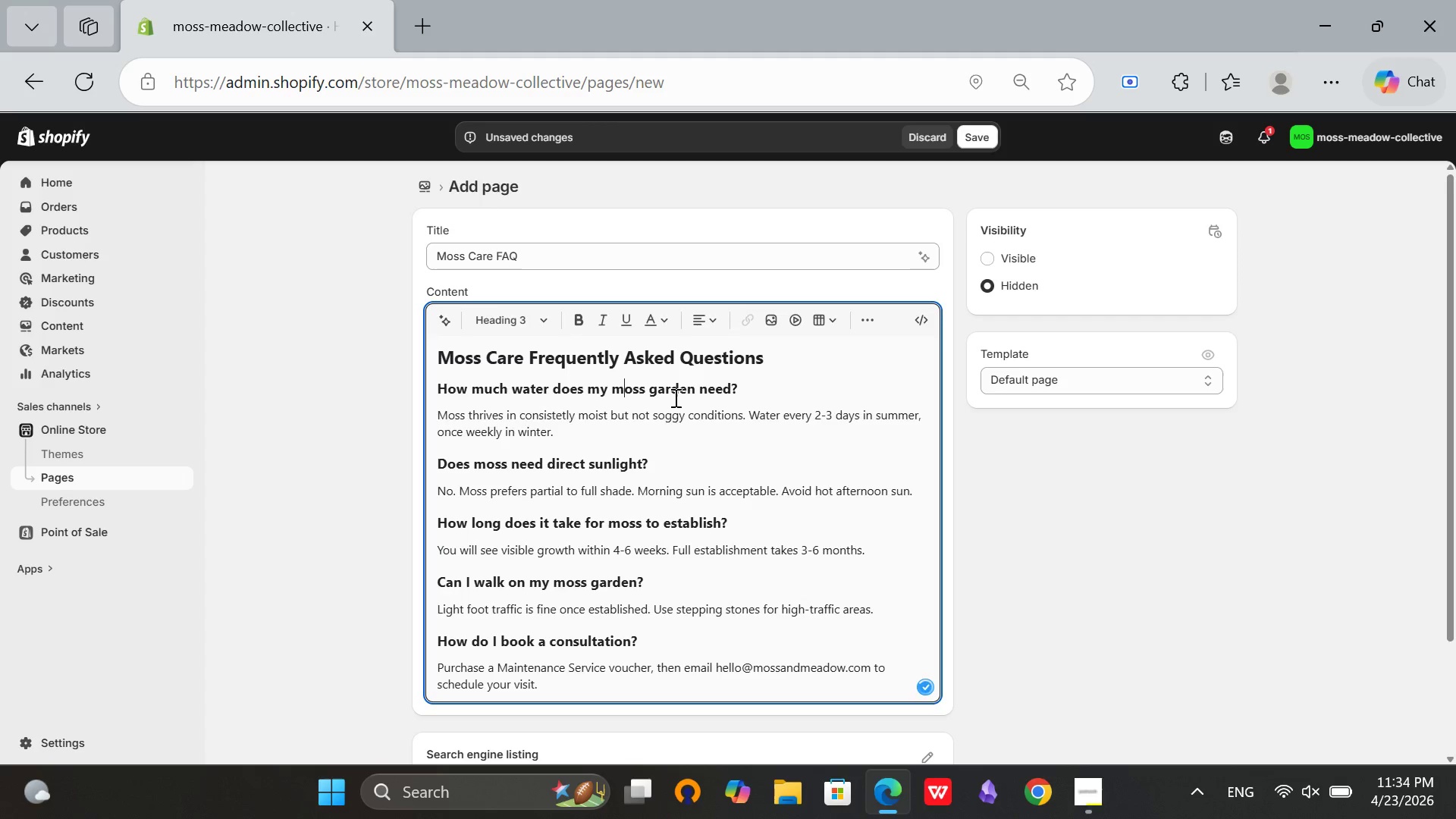 
scroll: coordinate [674, 397], scroll_direction: down, amount: 2.0
 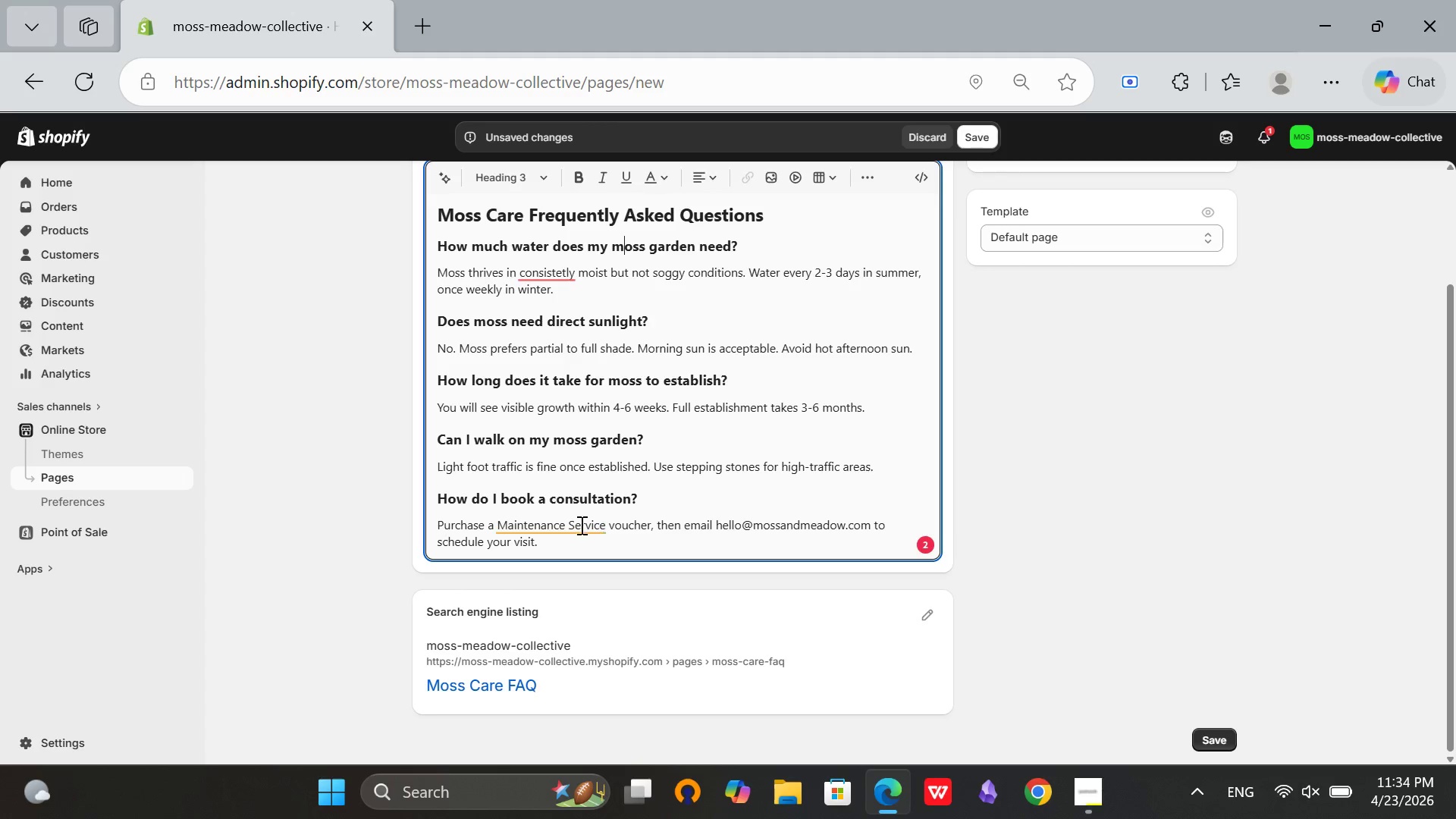 
left_click([570, 526])
 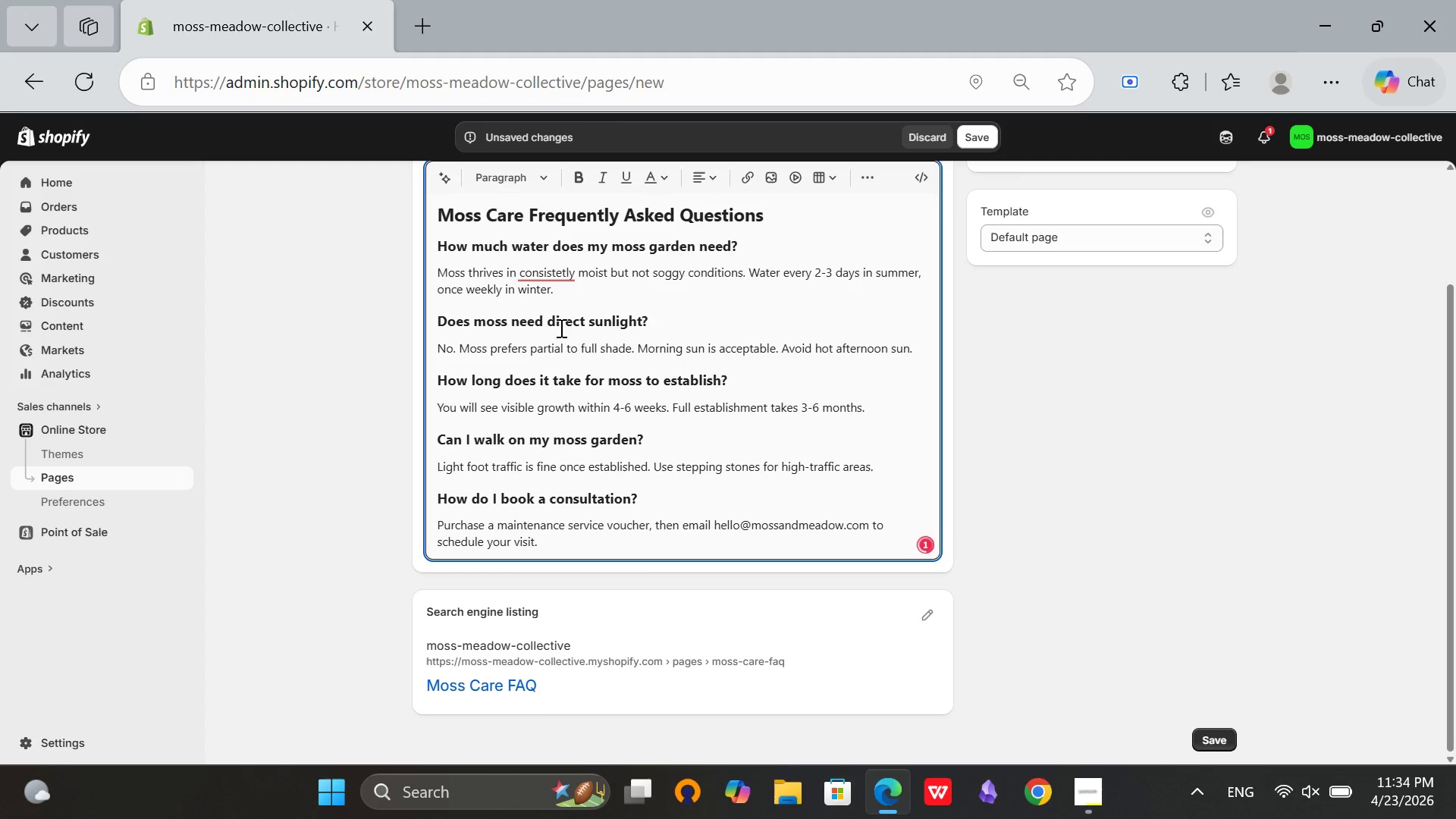 
left_click([551, 280])
 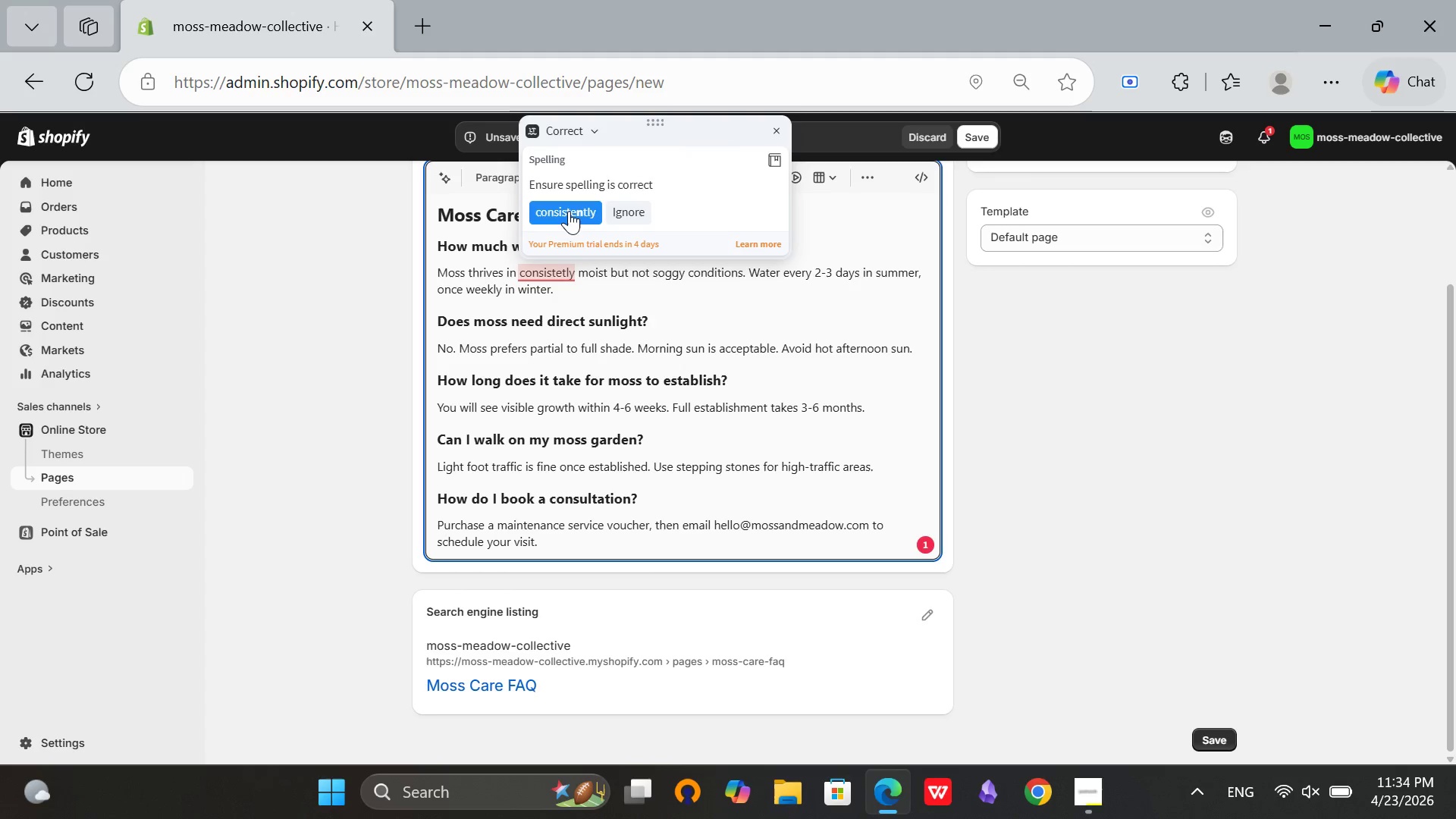 
left_click([569, 210])
 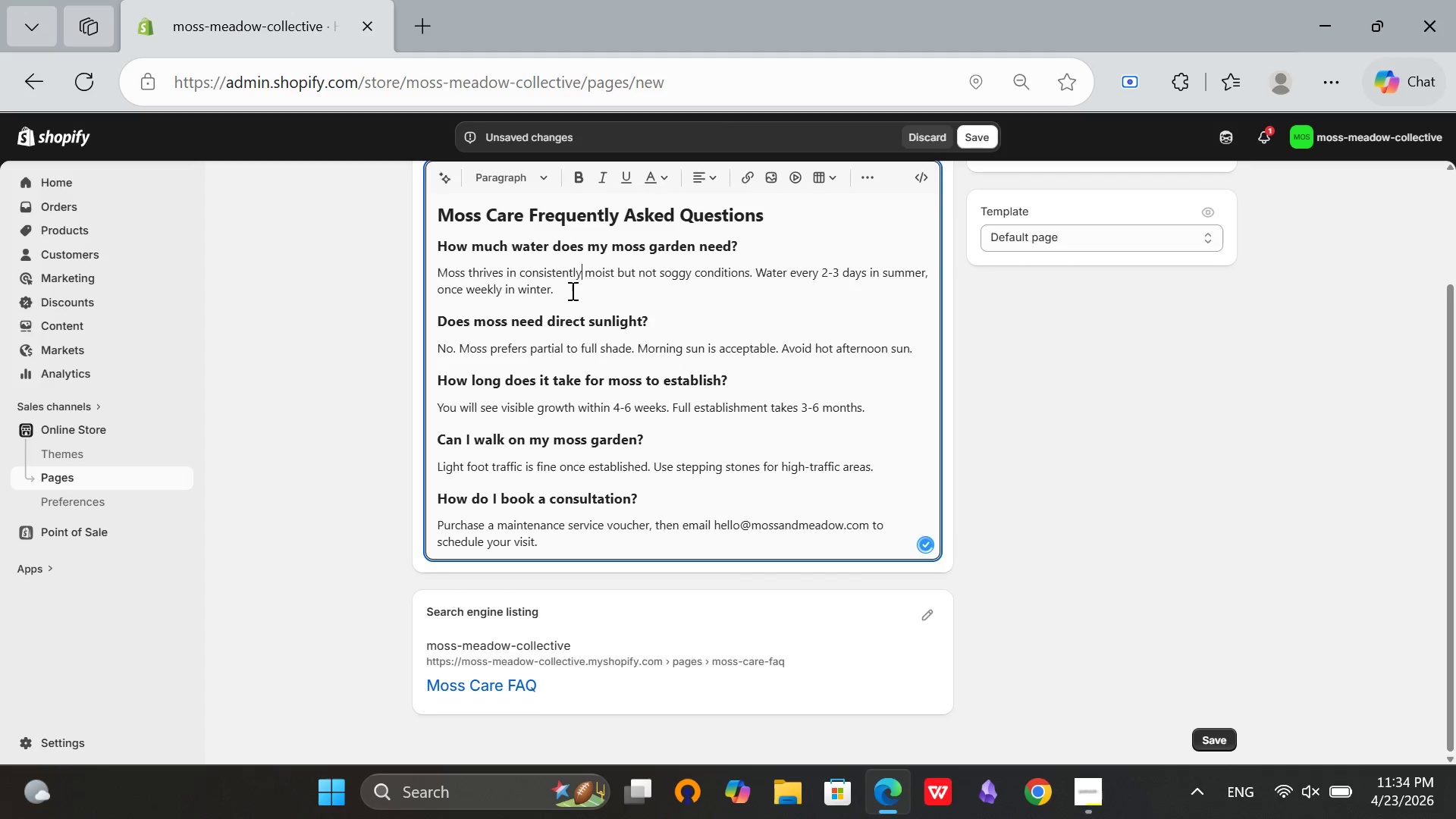 
left_click([571, 290])
 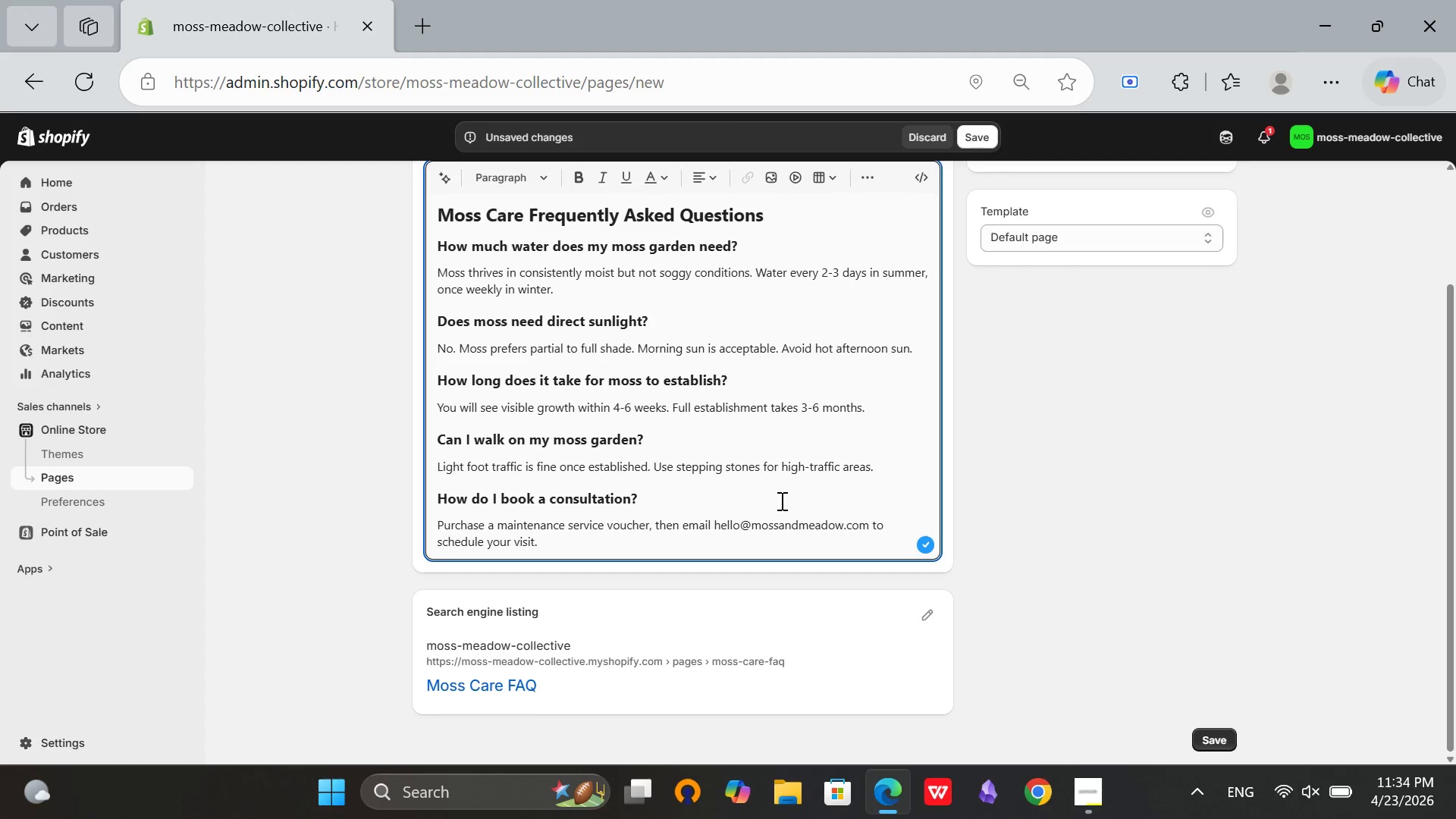 
scroll: coordinate [630, 505], scroll_direction: up, amount: 4.0
 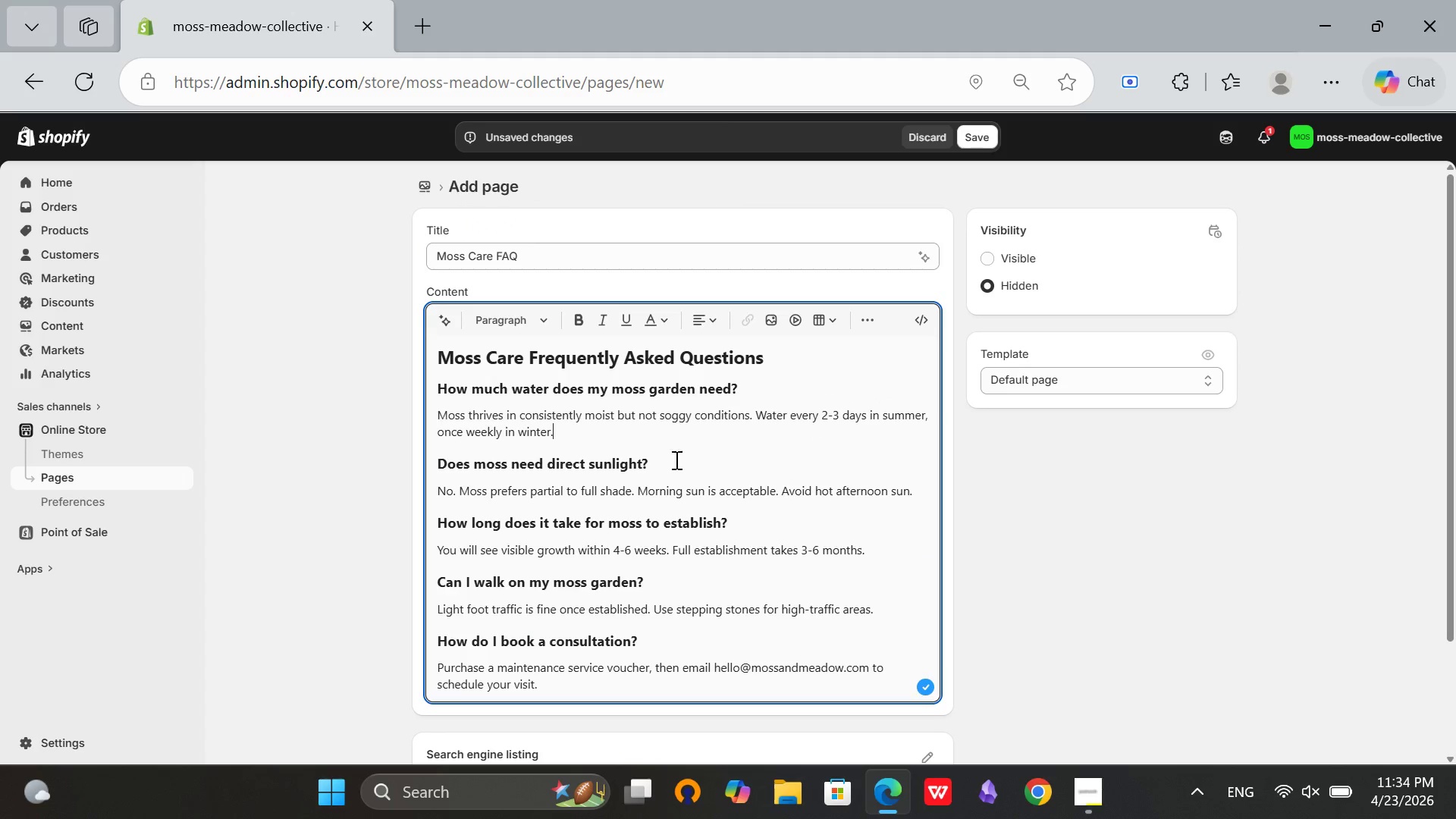 
left_click([667, 479])
 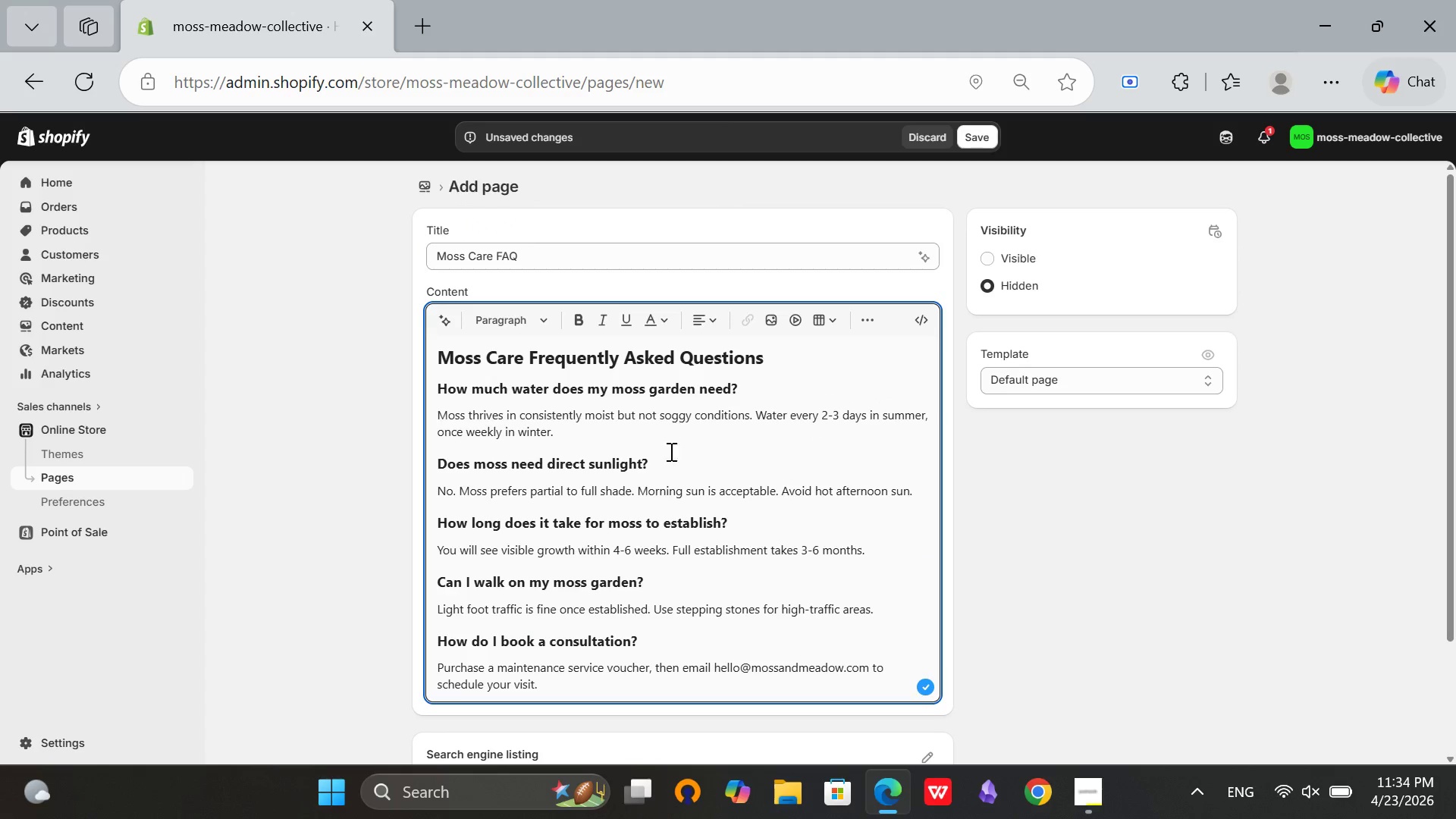 
left_click([667, 459])
 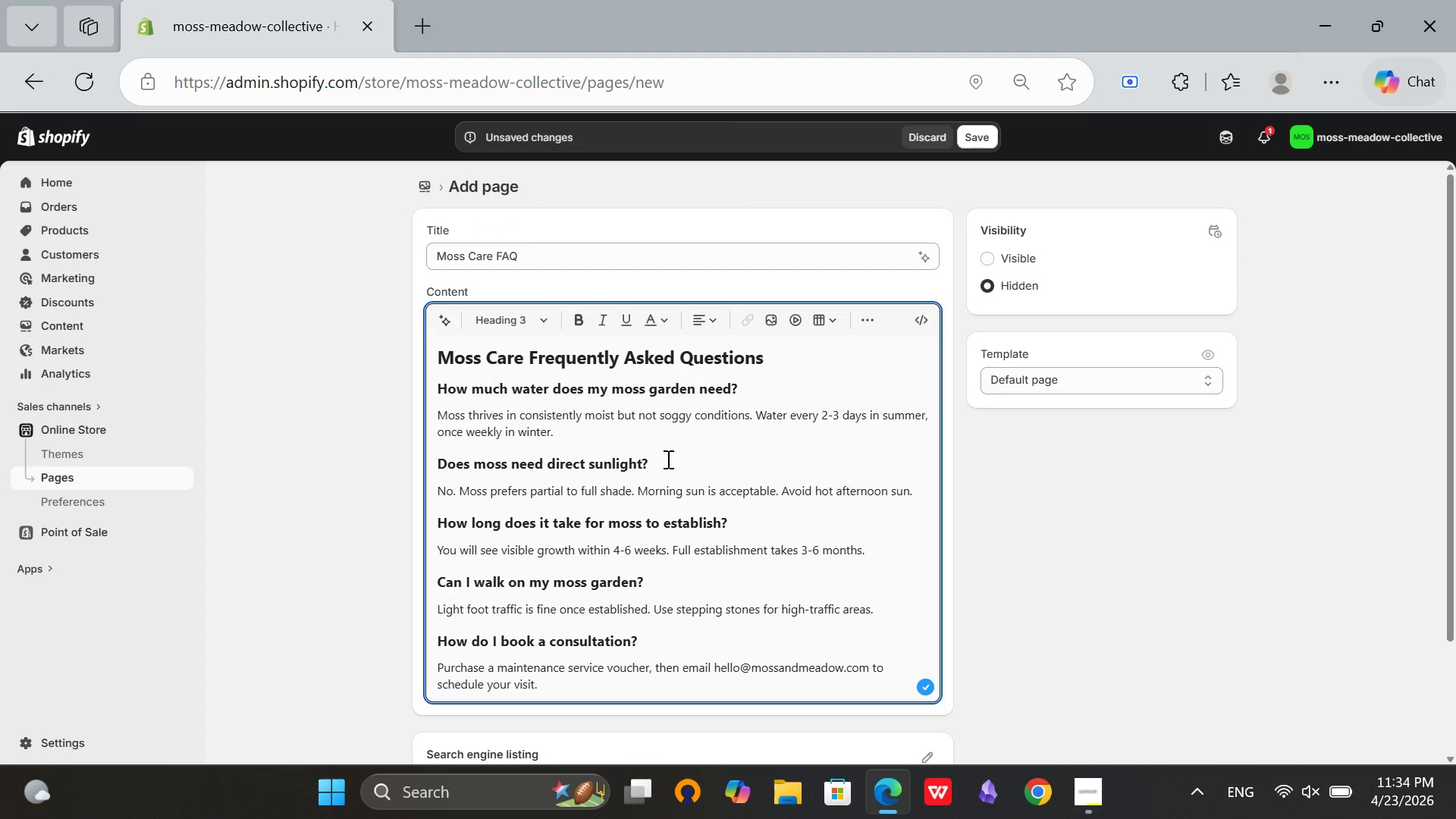 
scroll: coordinate [667, 459], scroll_direction: up, amount: 1.0
 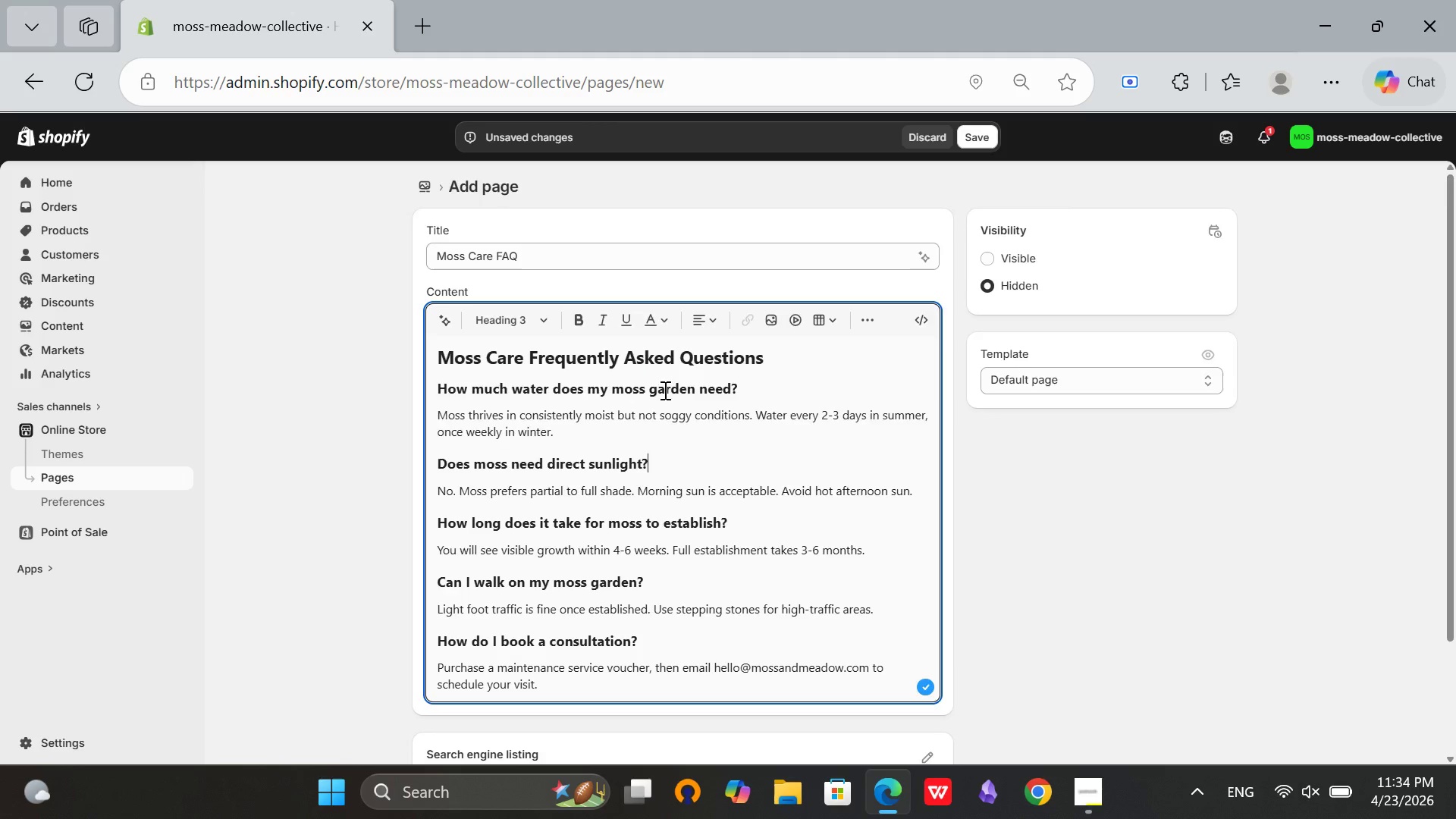 
scroll: coordinate [664, 390], scroll_direction: down, amount: 2.0
 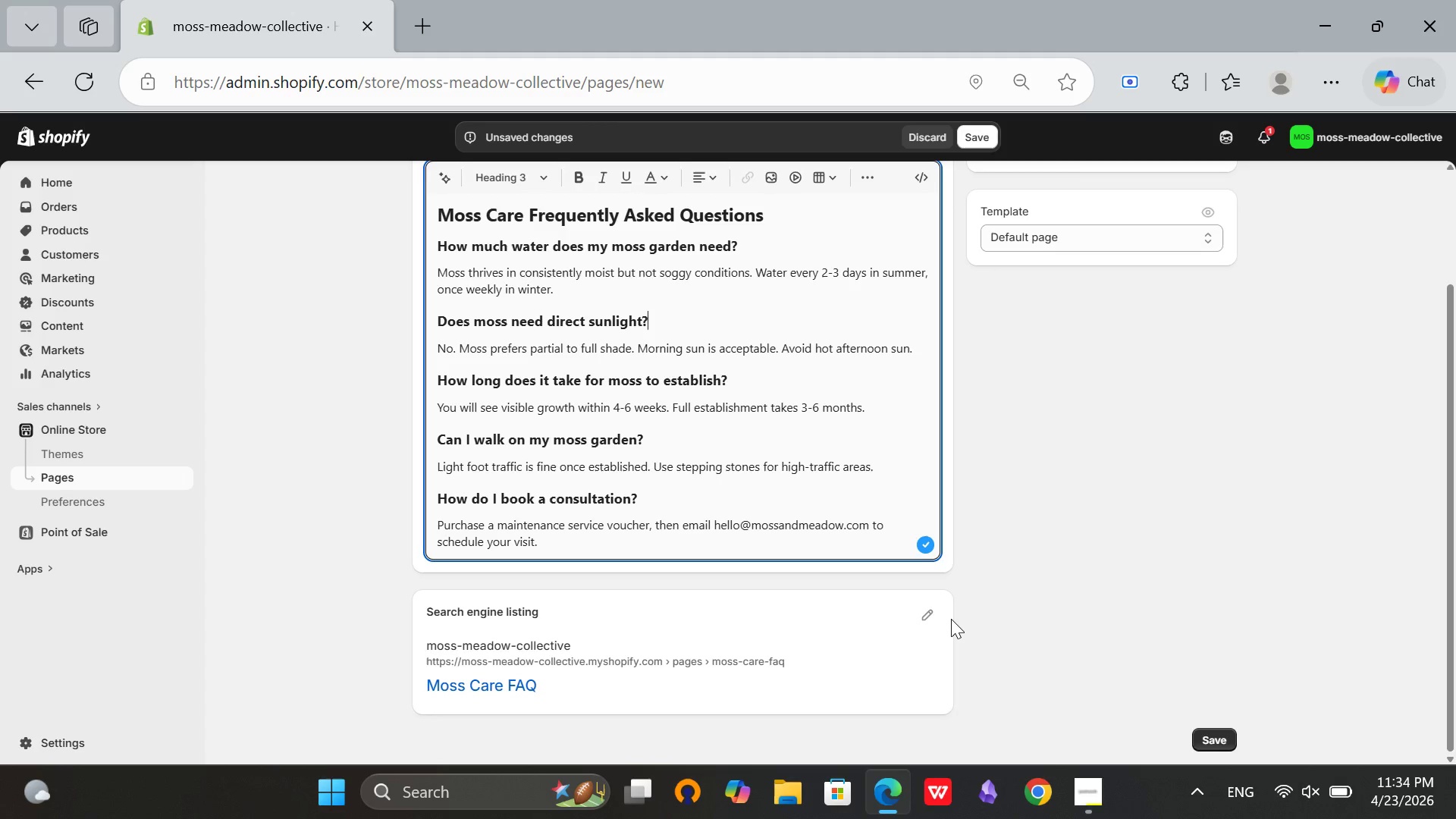 
scroll: coordinate [950, 617], scroll_direction: up, amount: 5.0
 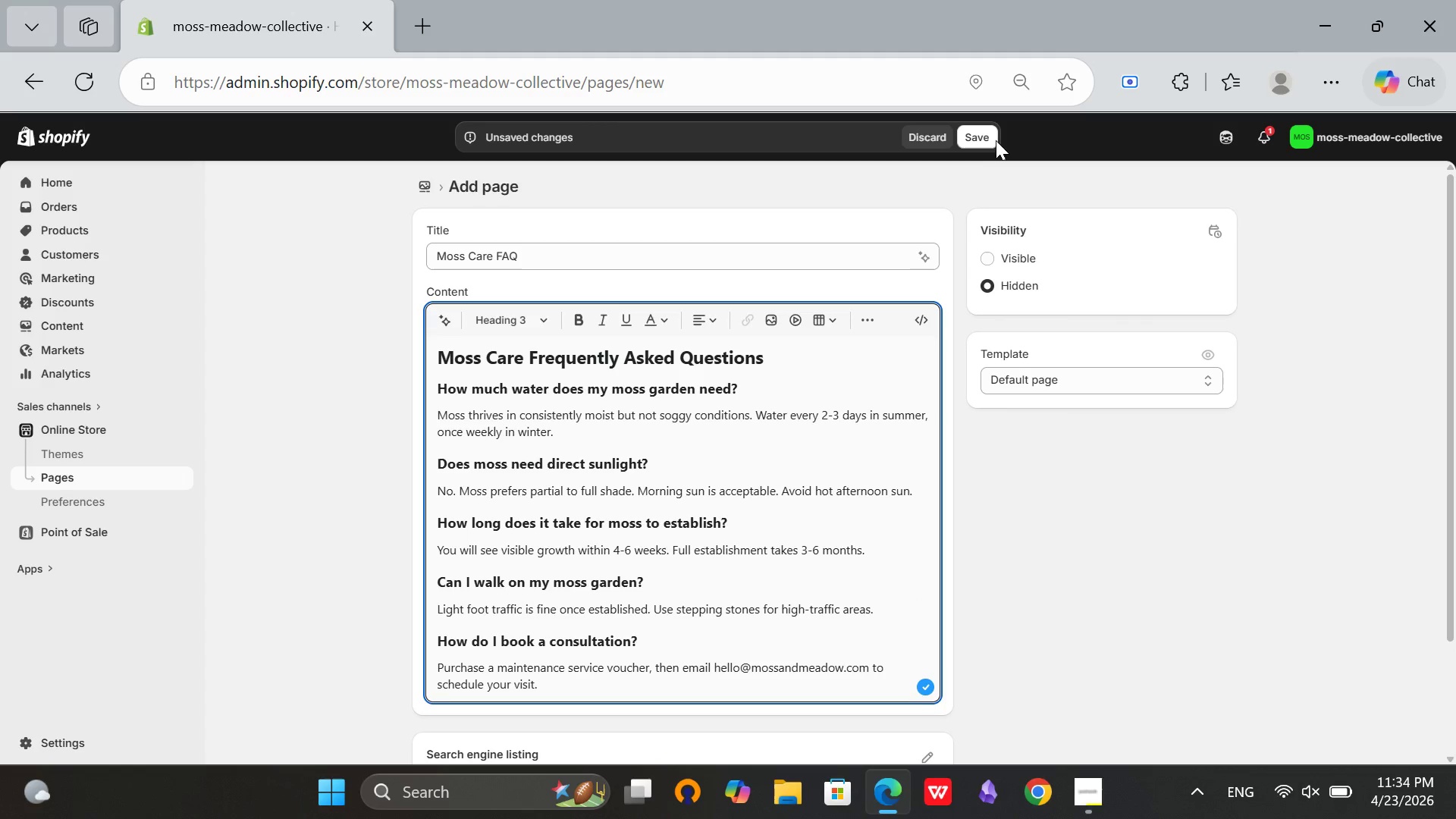 
left_click([979, 139])
 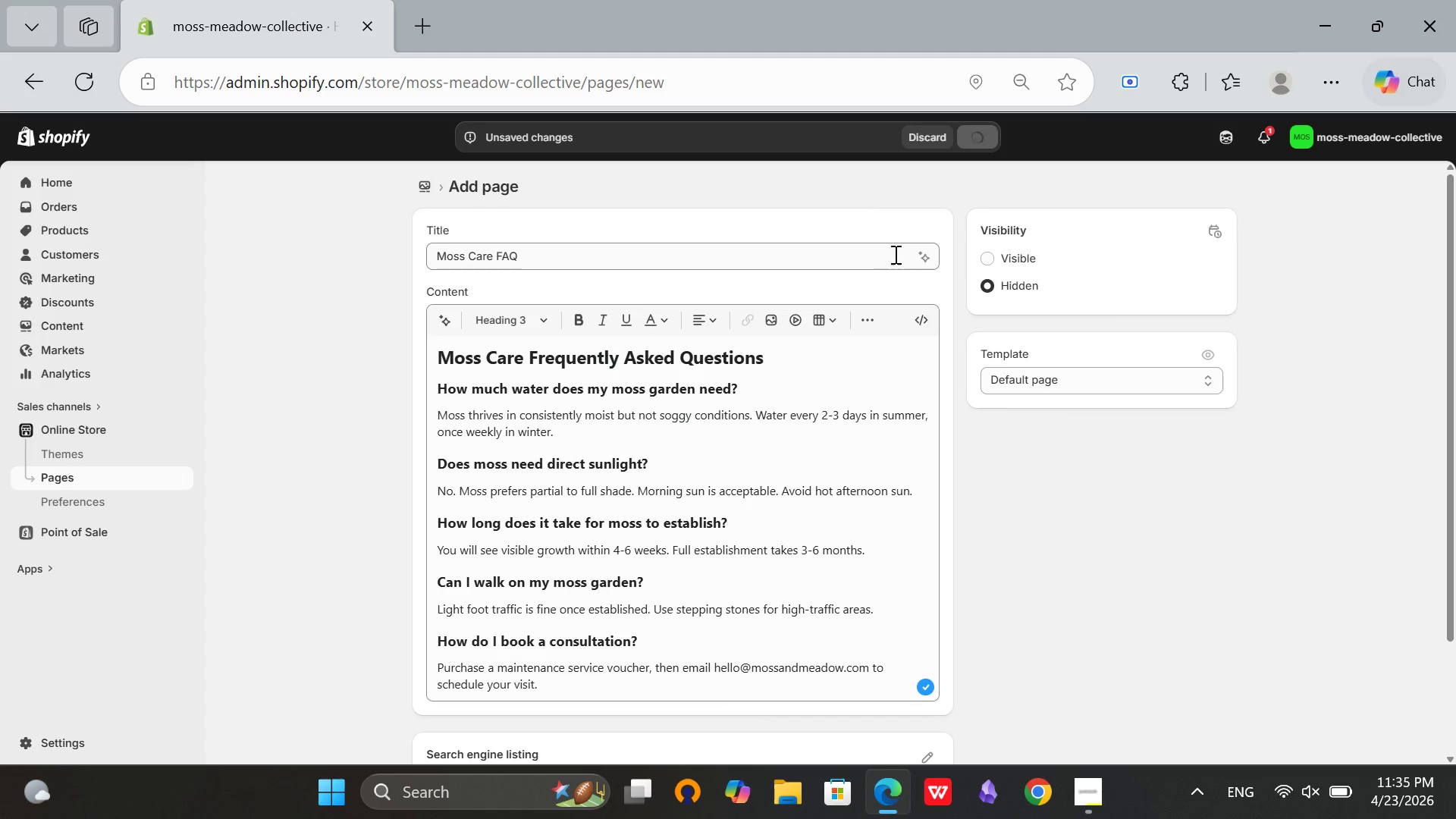 
left_click([1090, 807])
 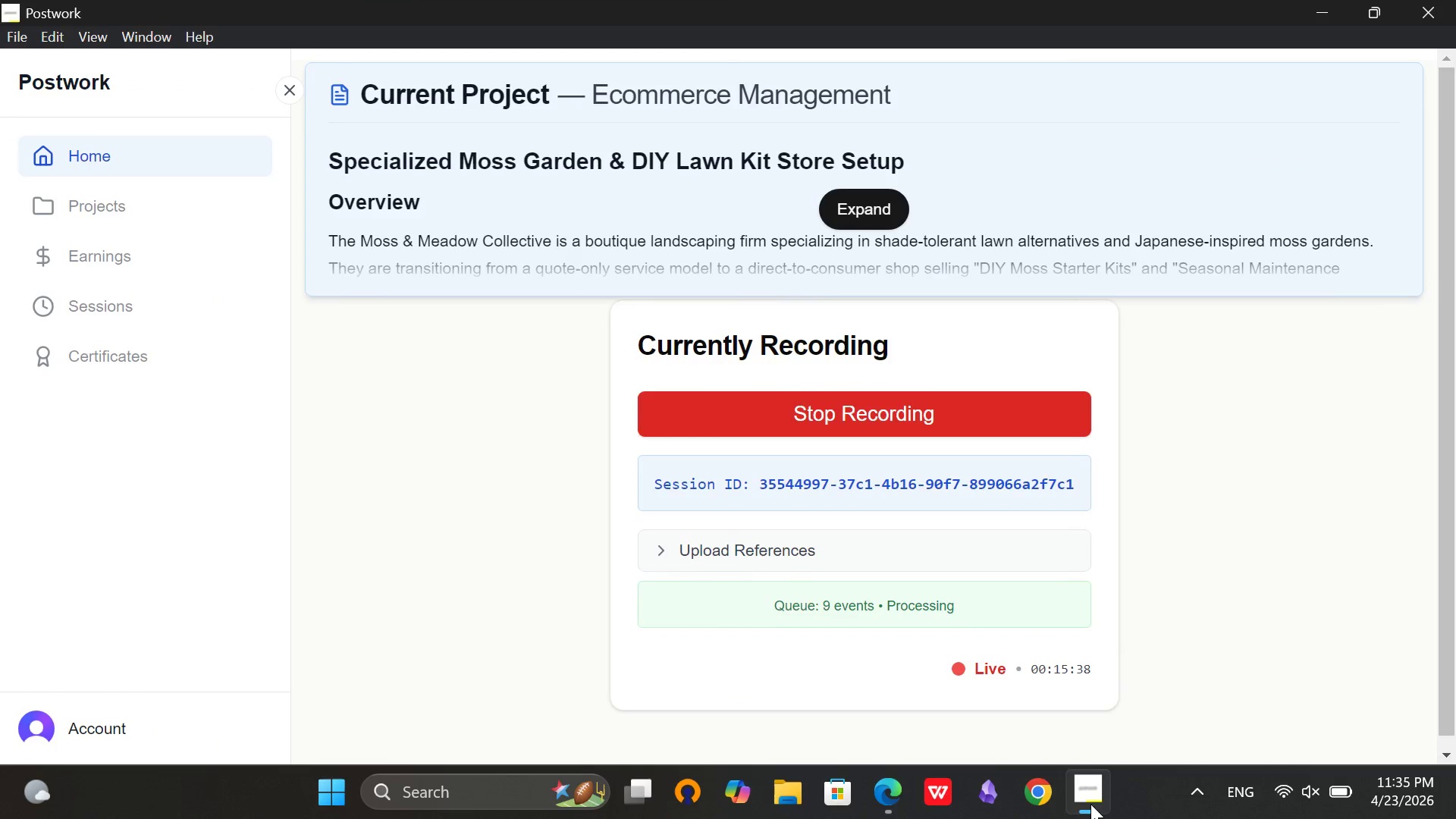 
left_click([1090, 804])
 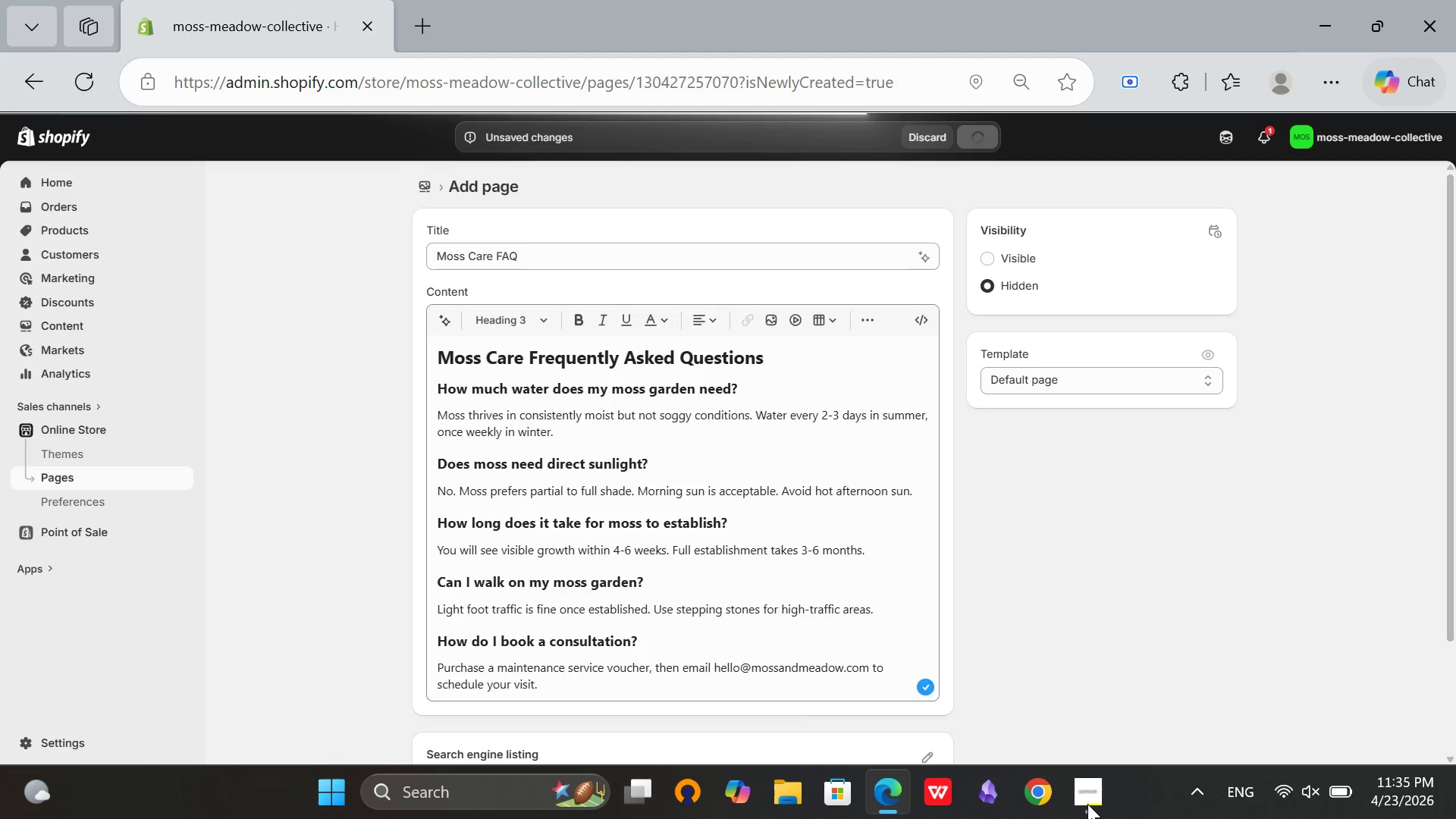 
wait(8.97)
 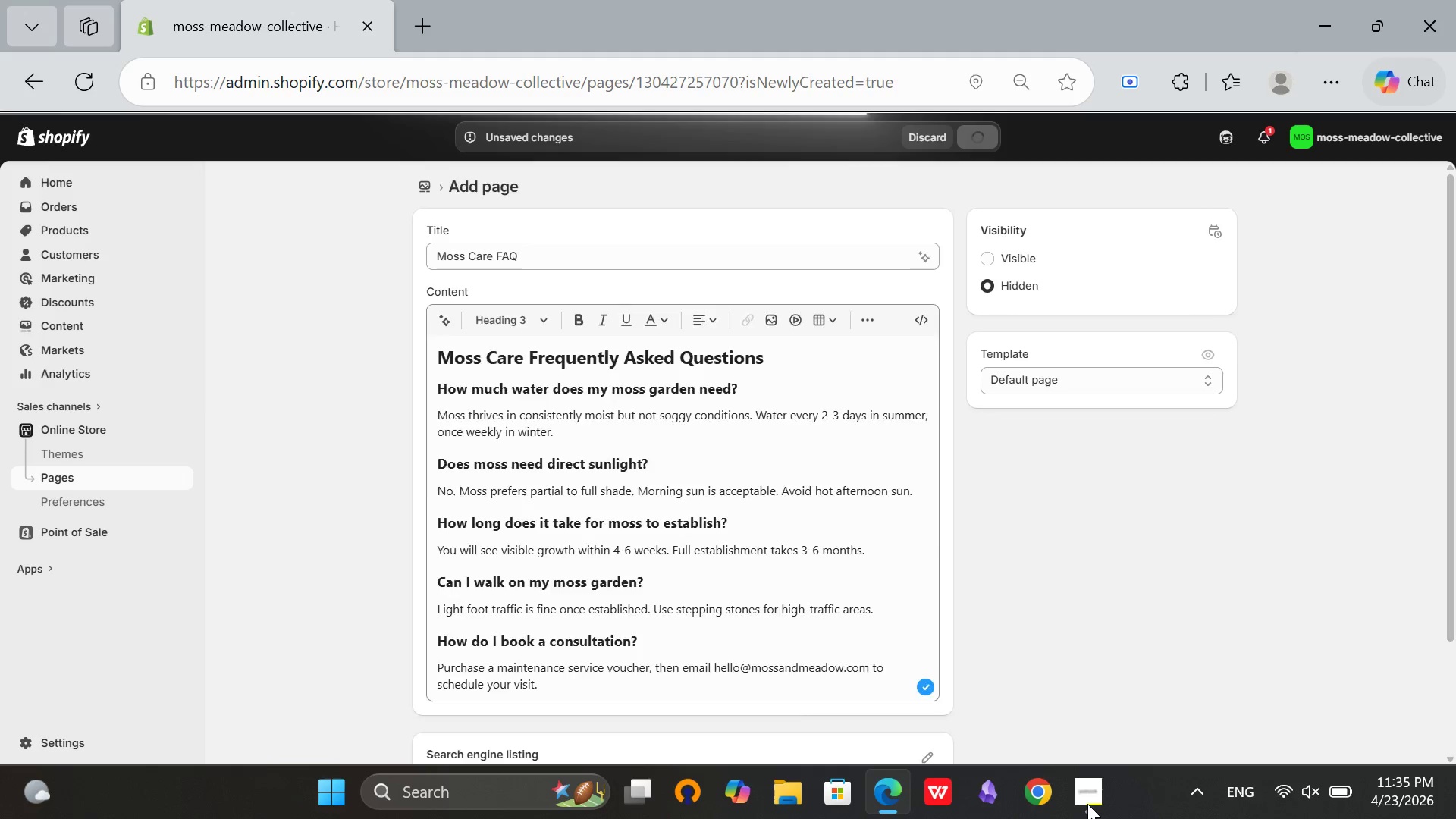 
left_click([77, 230])
 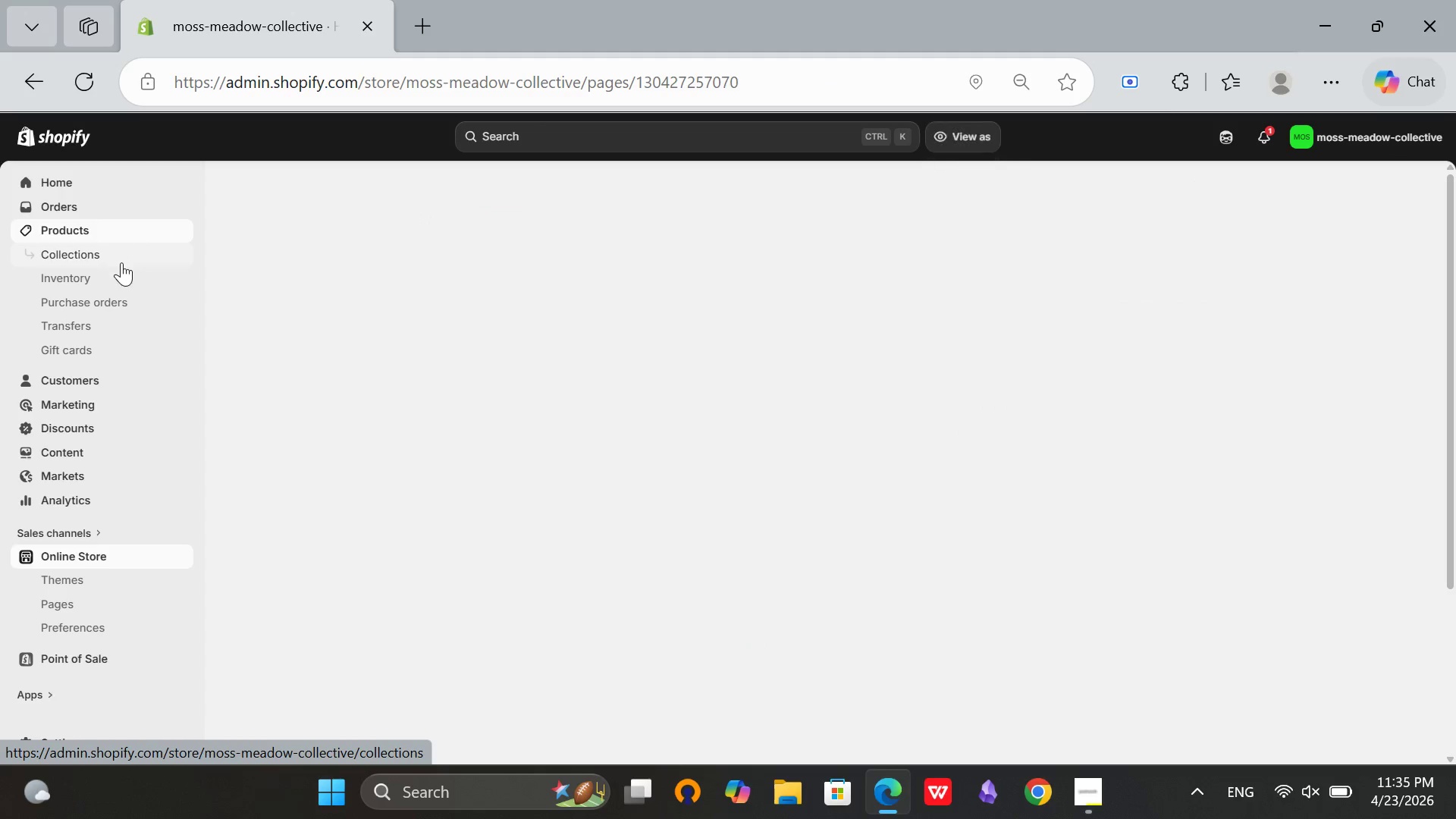 
left_click([121, 262])
 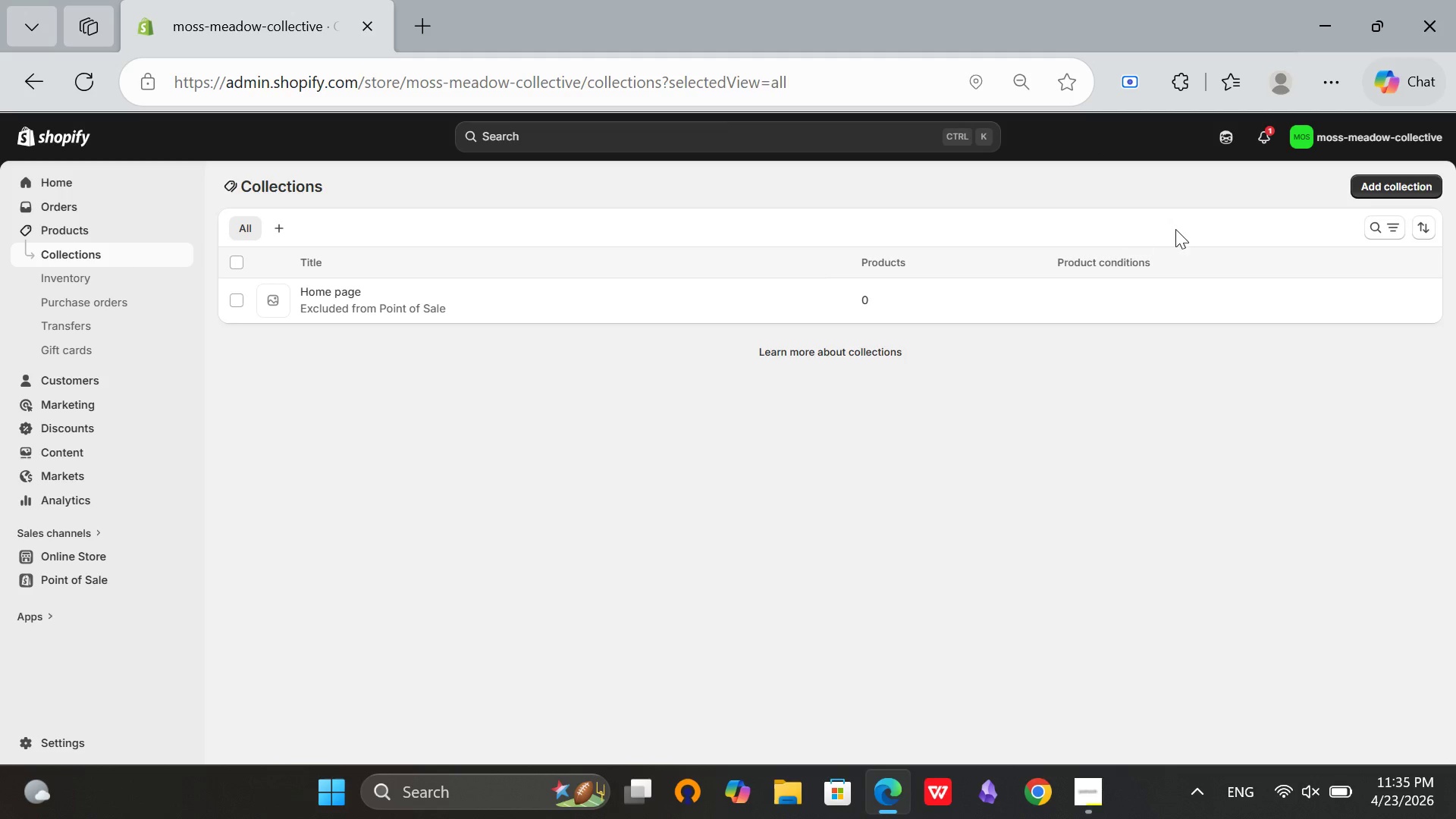 
left_click([1392, 192])
 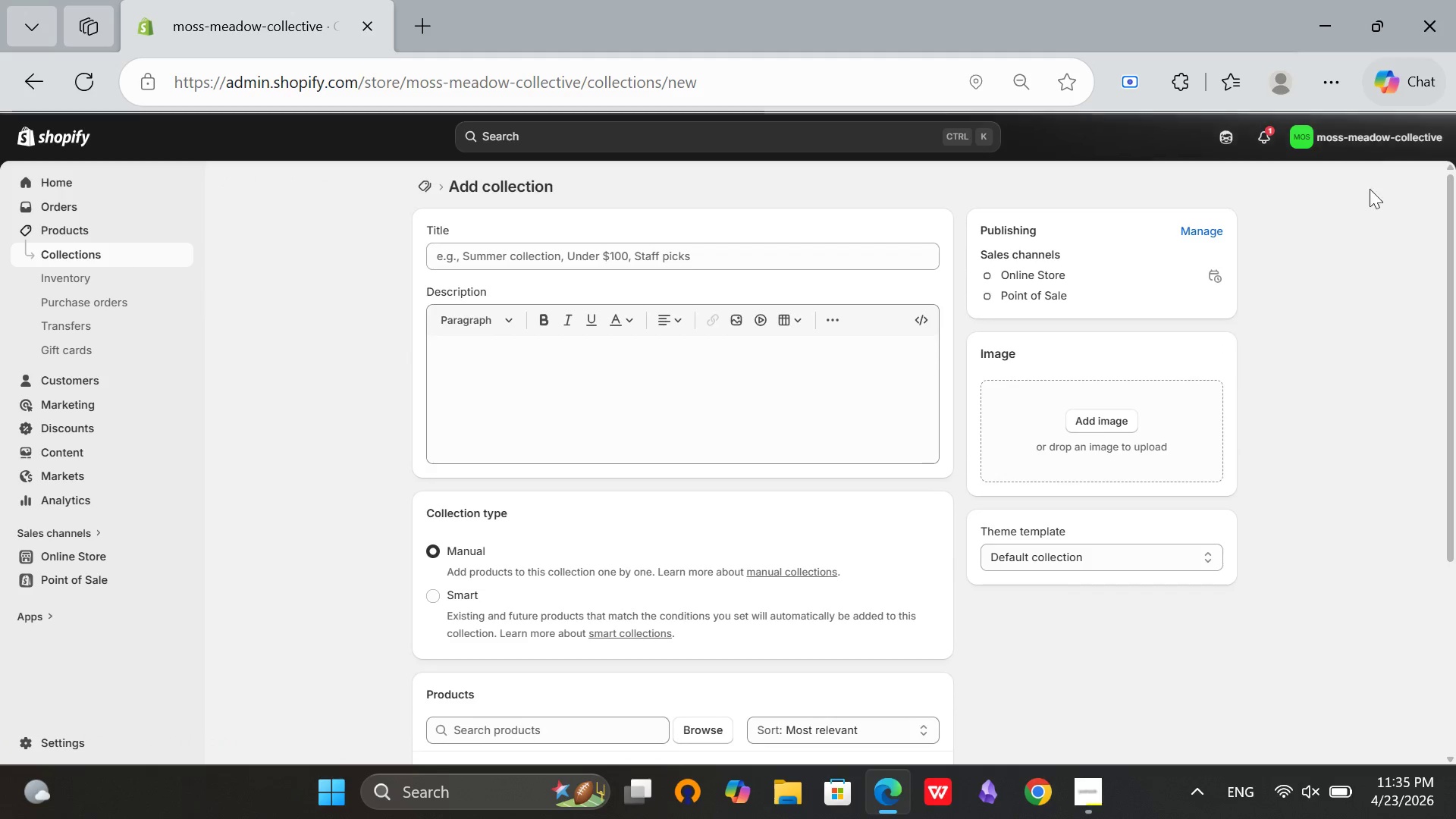 
left_click([469, 238])
 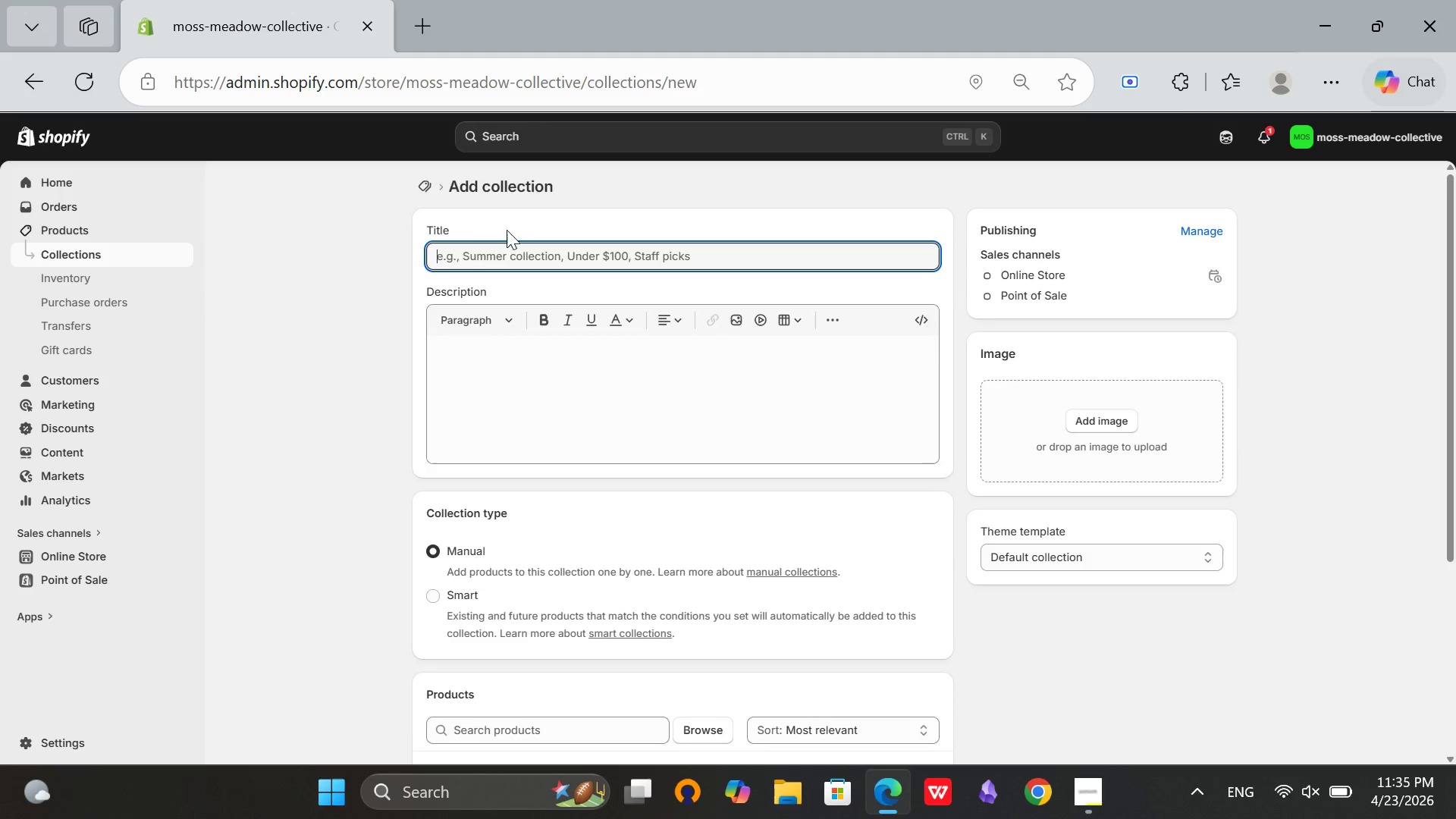 
type(Shop All)
 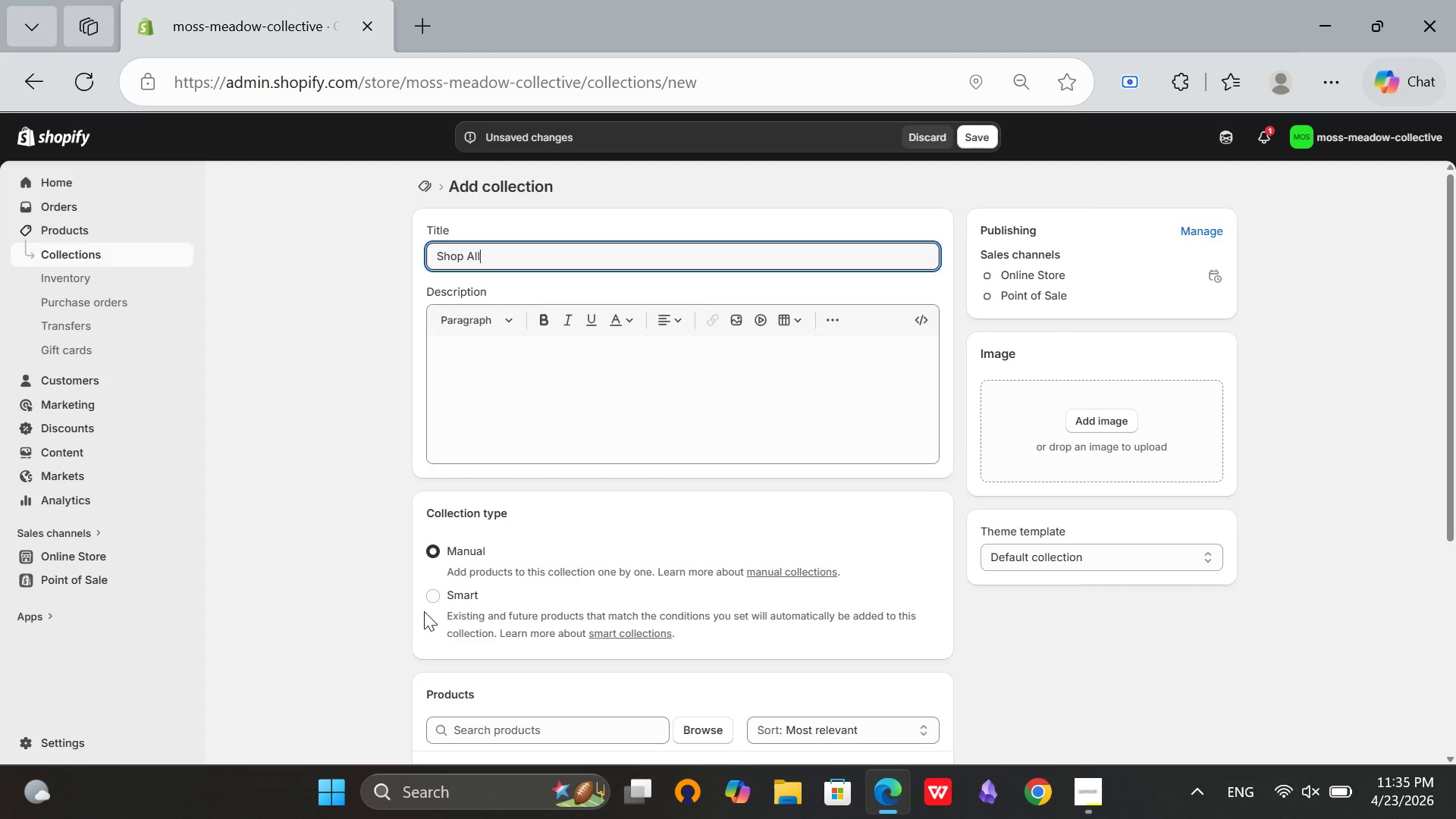 
left_click([427, 606])
 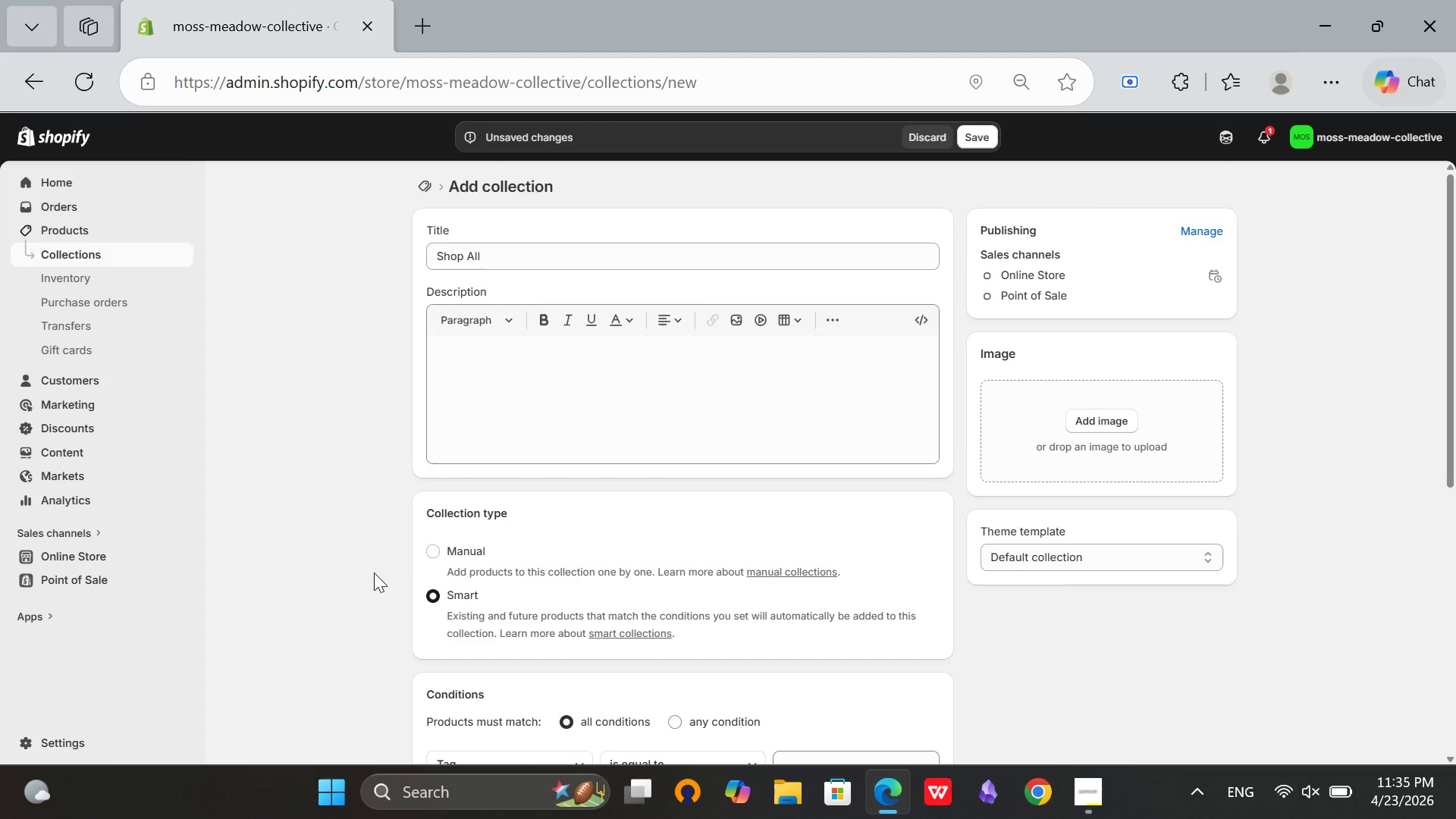 
scroll: coordinate [440, 577], scroll_direction: down, amount: 2.0
 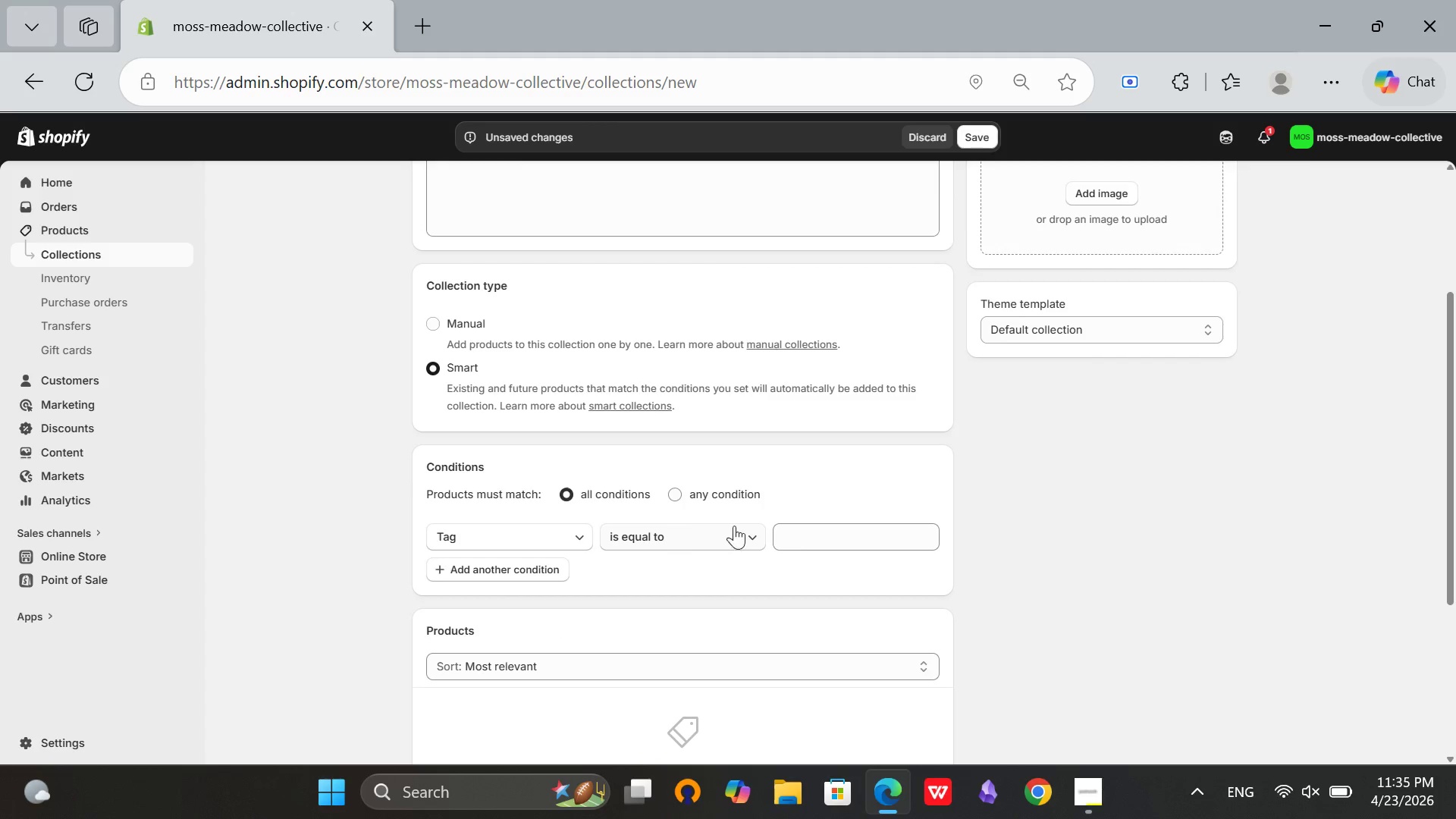 
left_click([710, 535])
 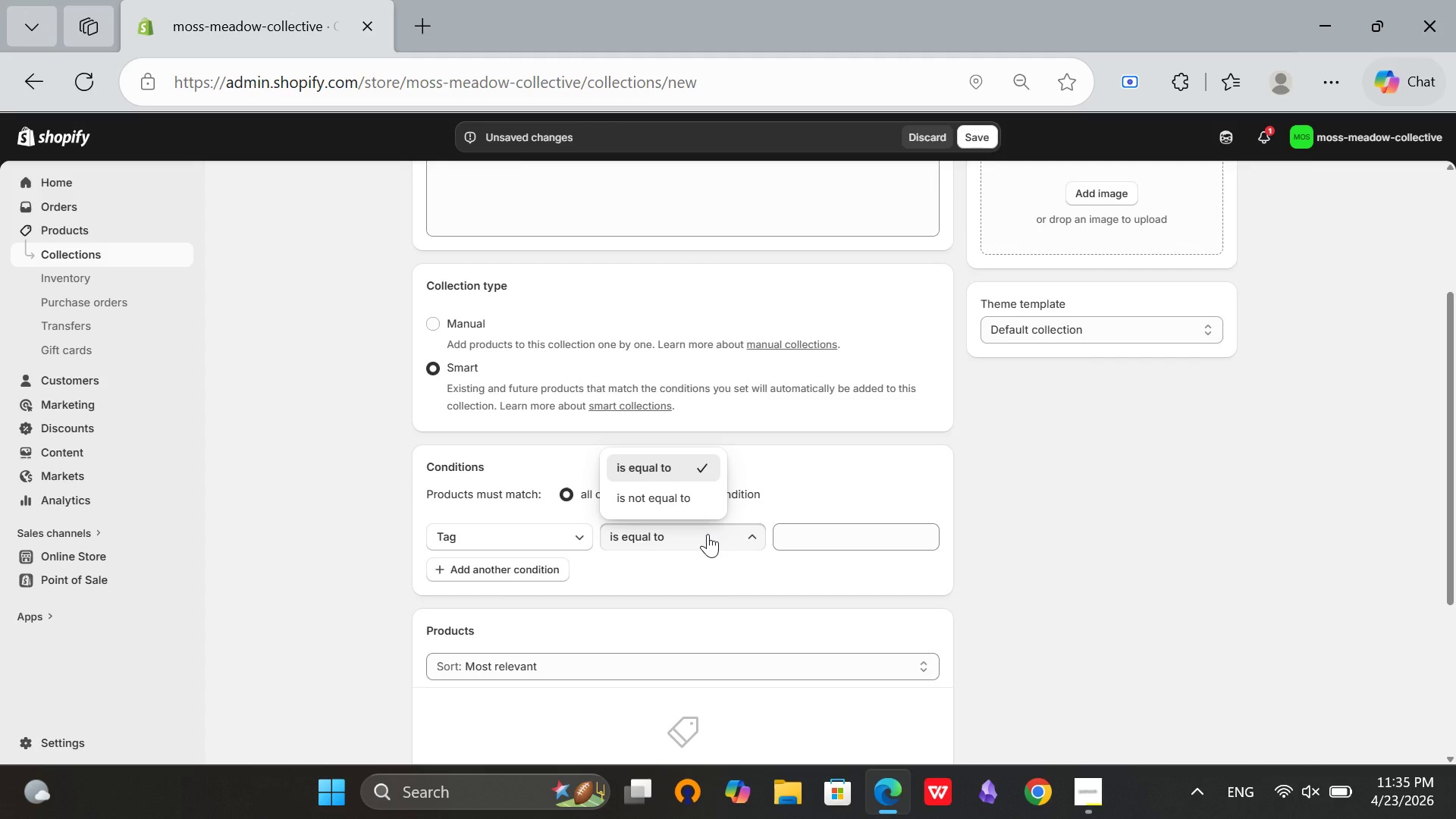 
left_click([708, 534])
 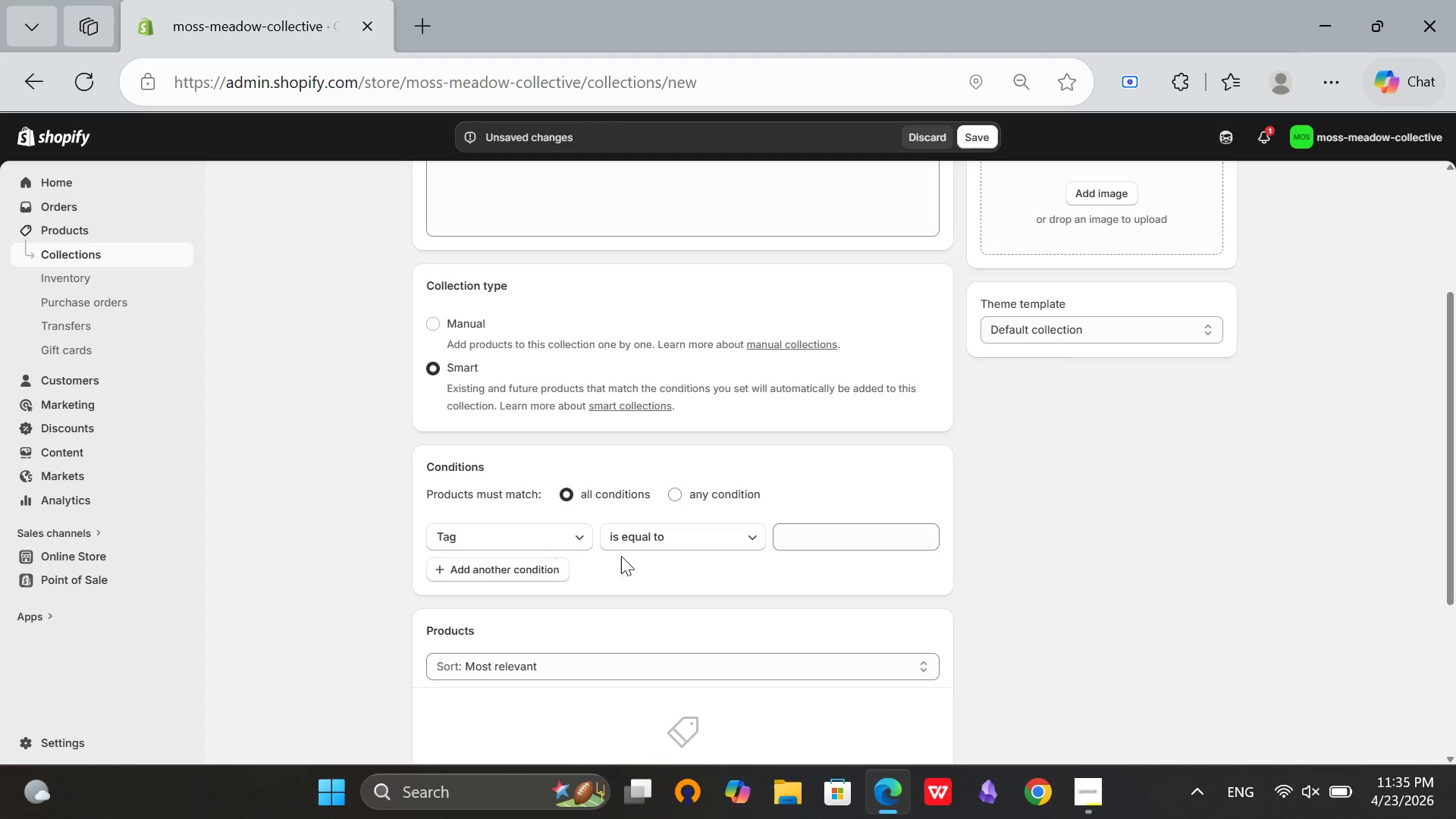 
left_click([811, 540])
 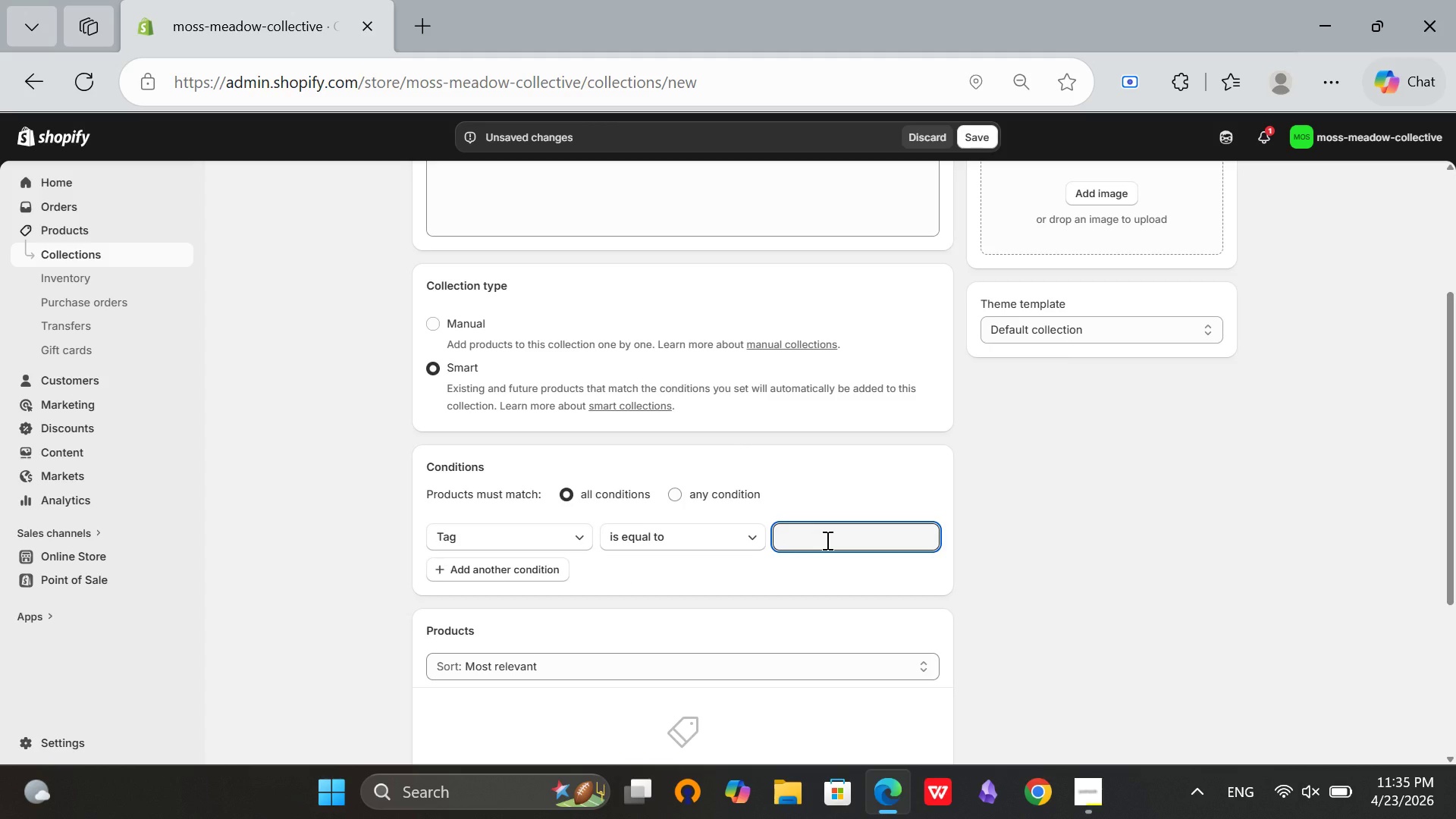 
type(Moss Kit)
 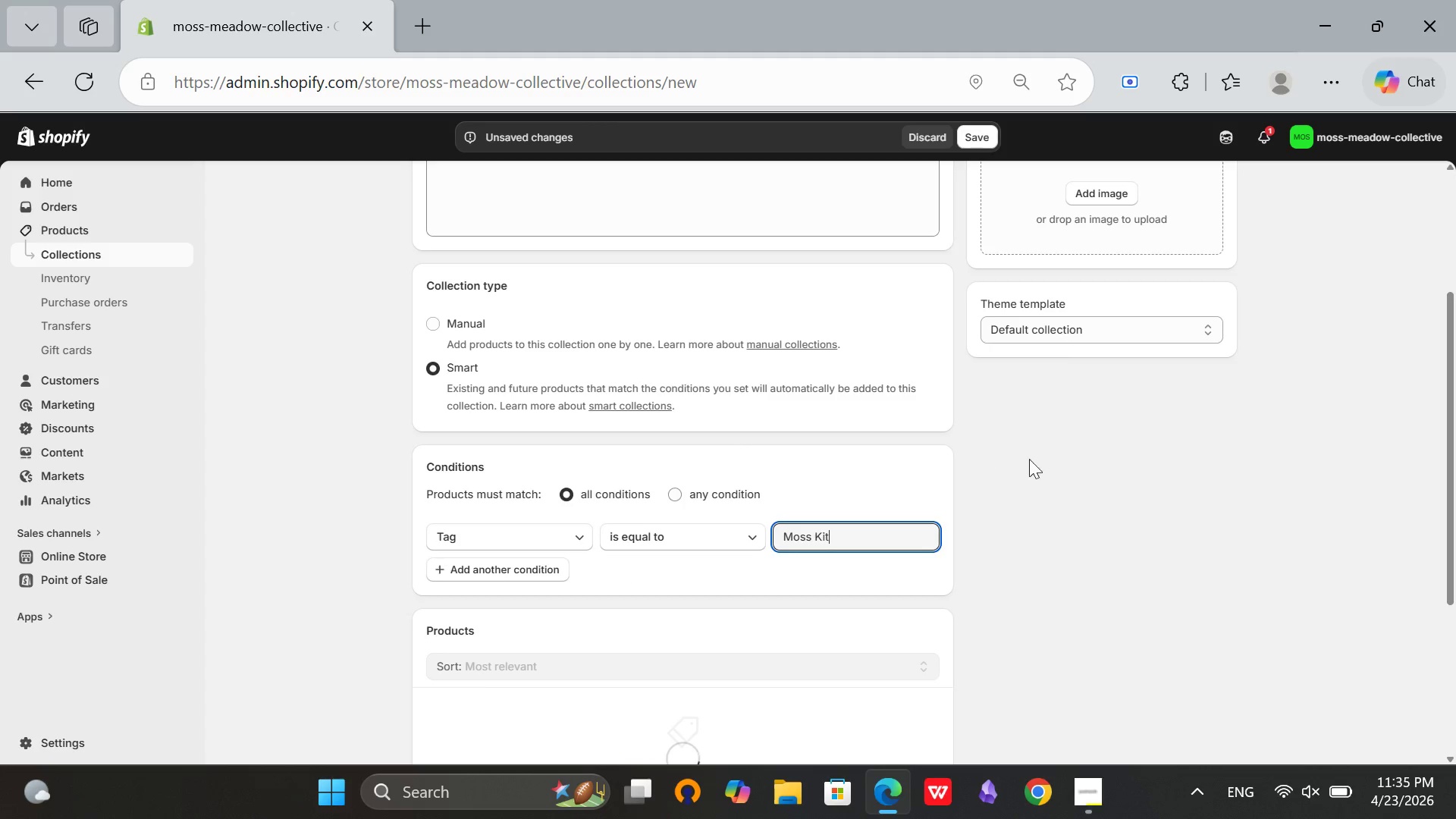 
left_click([1154, 442])
 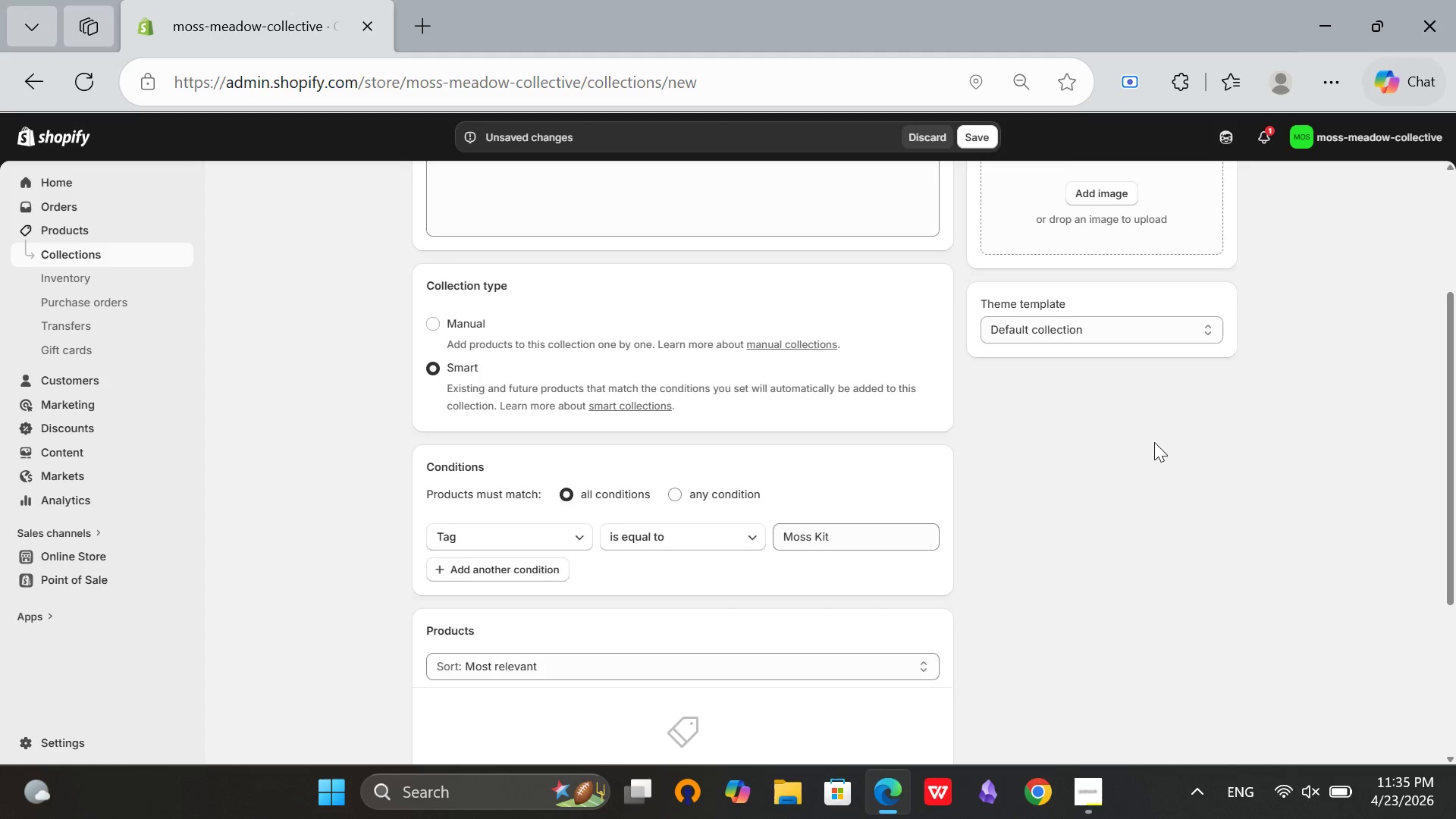 
scroll: coordinate [1058, 501], scroll_direction: up, amount: 4.0
 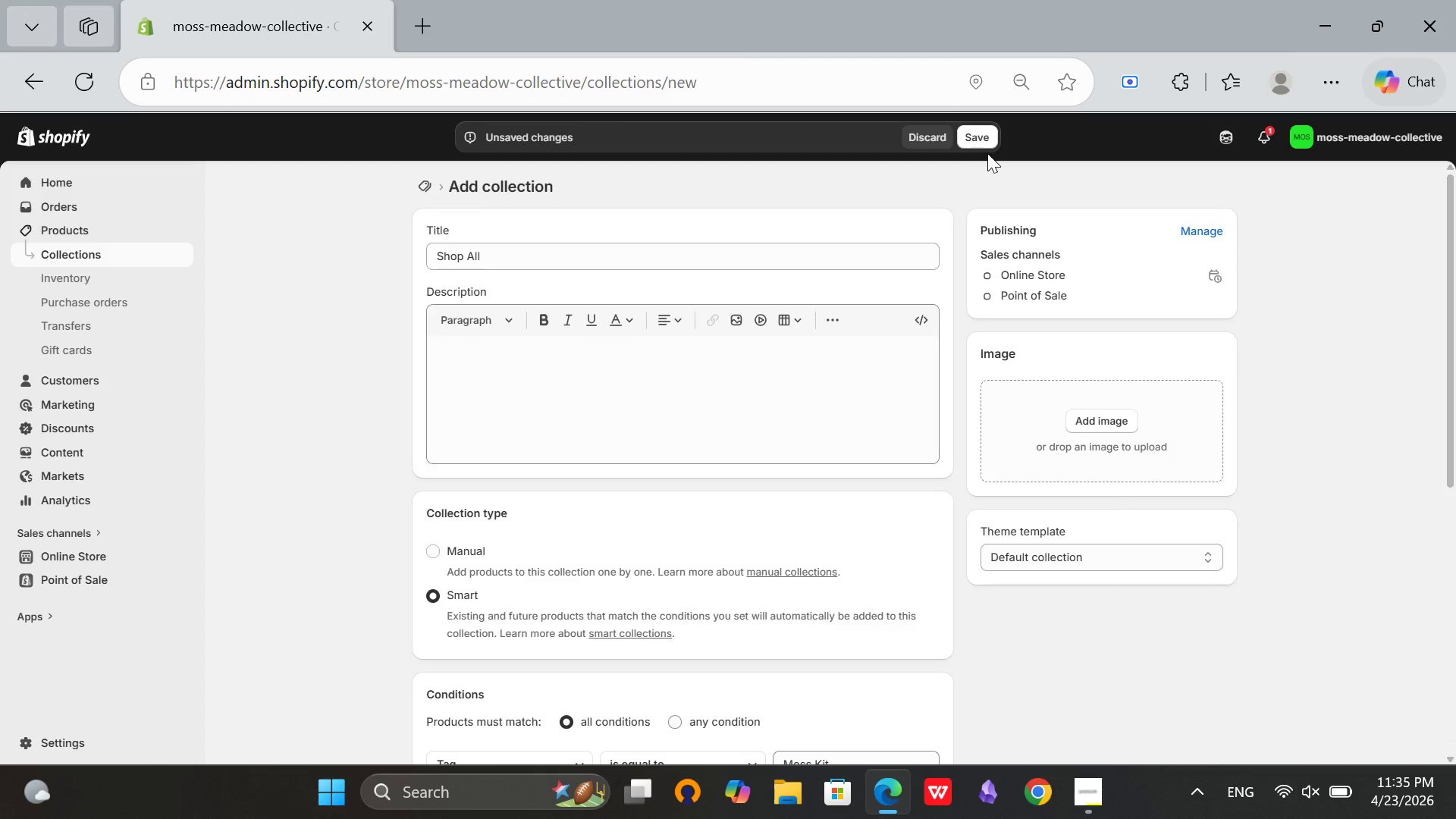 
left_click([983, 144])
 